 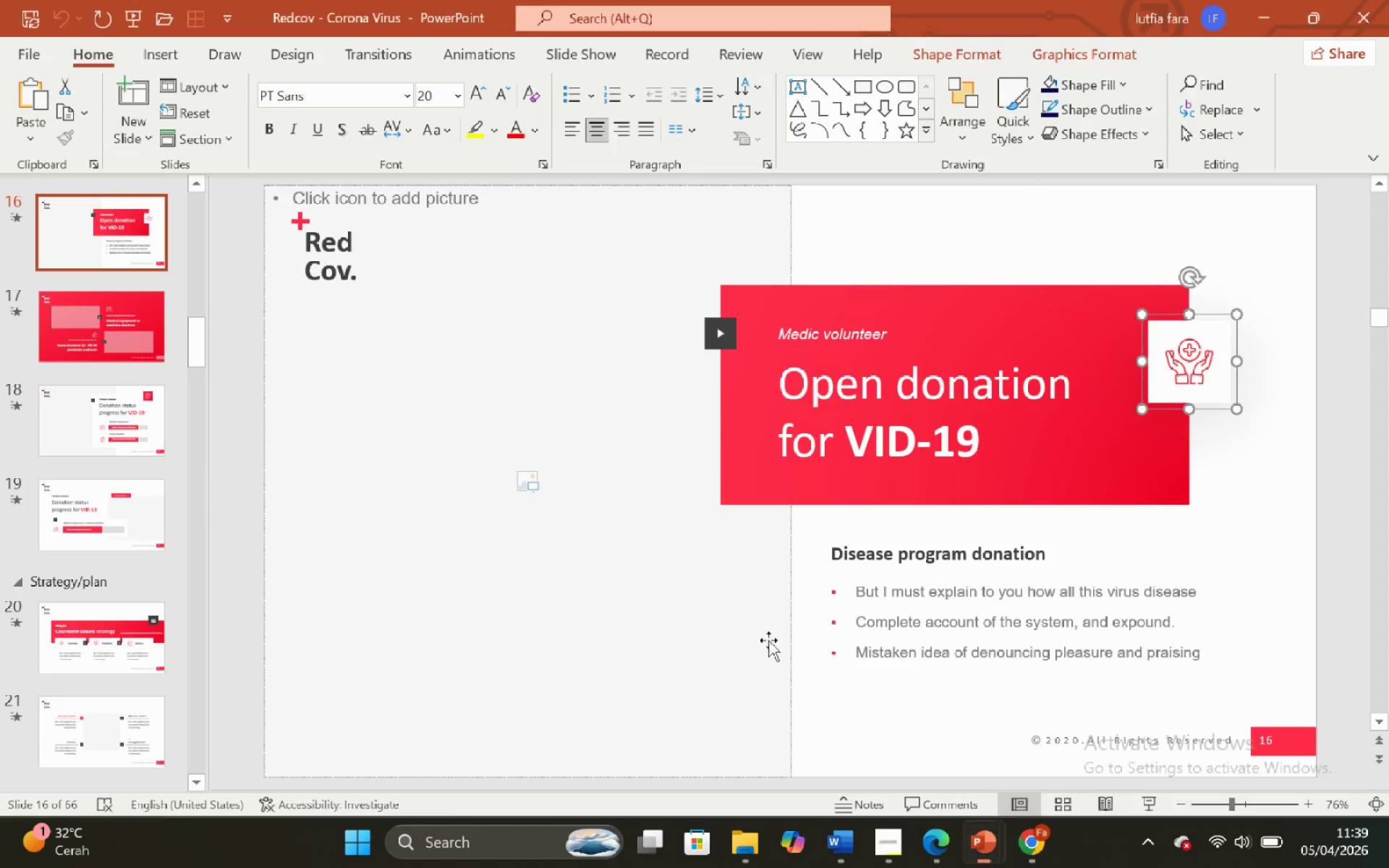 
left_click([1155, 544])
 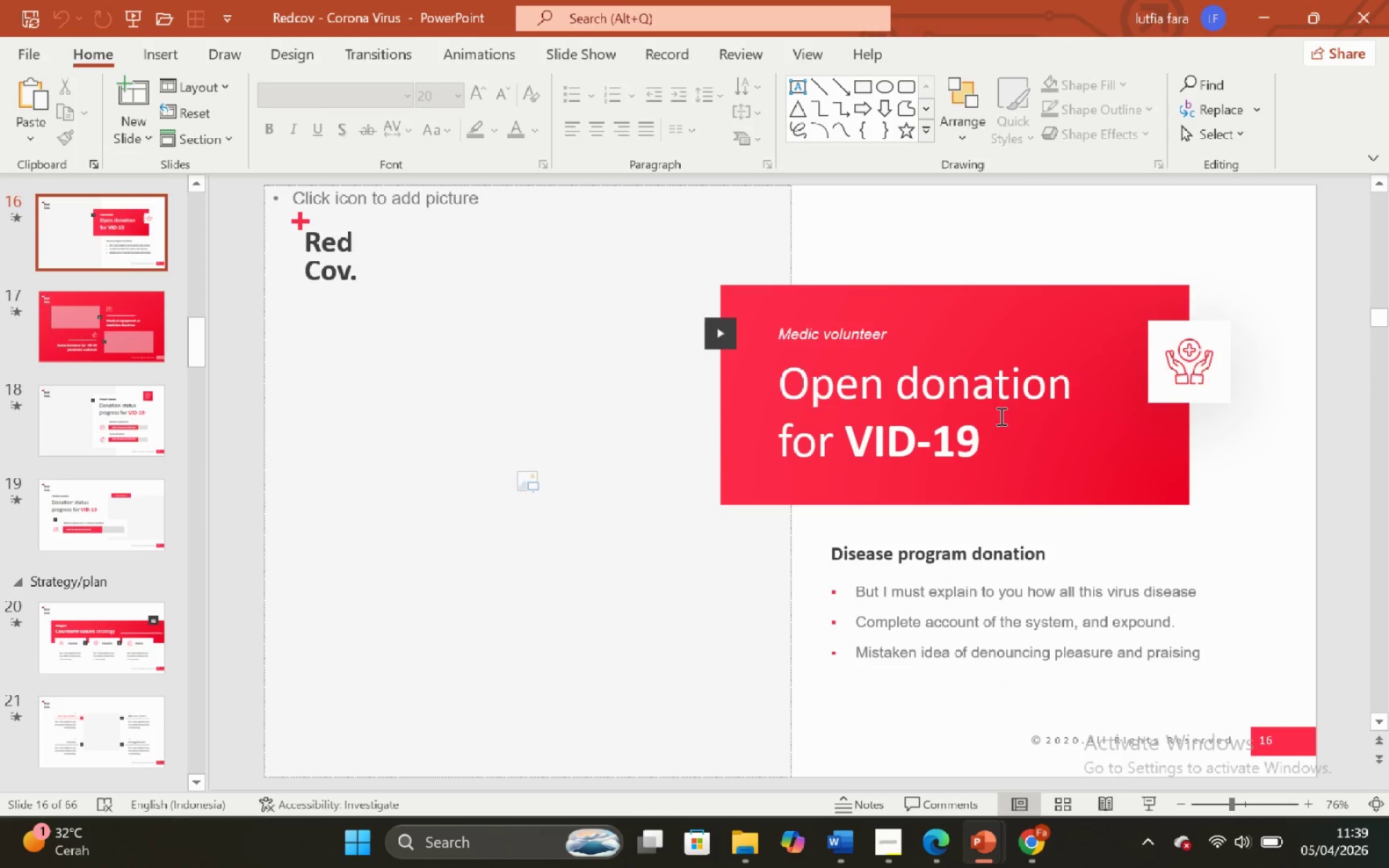 
left_click([1000, 414])
 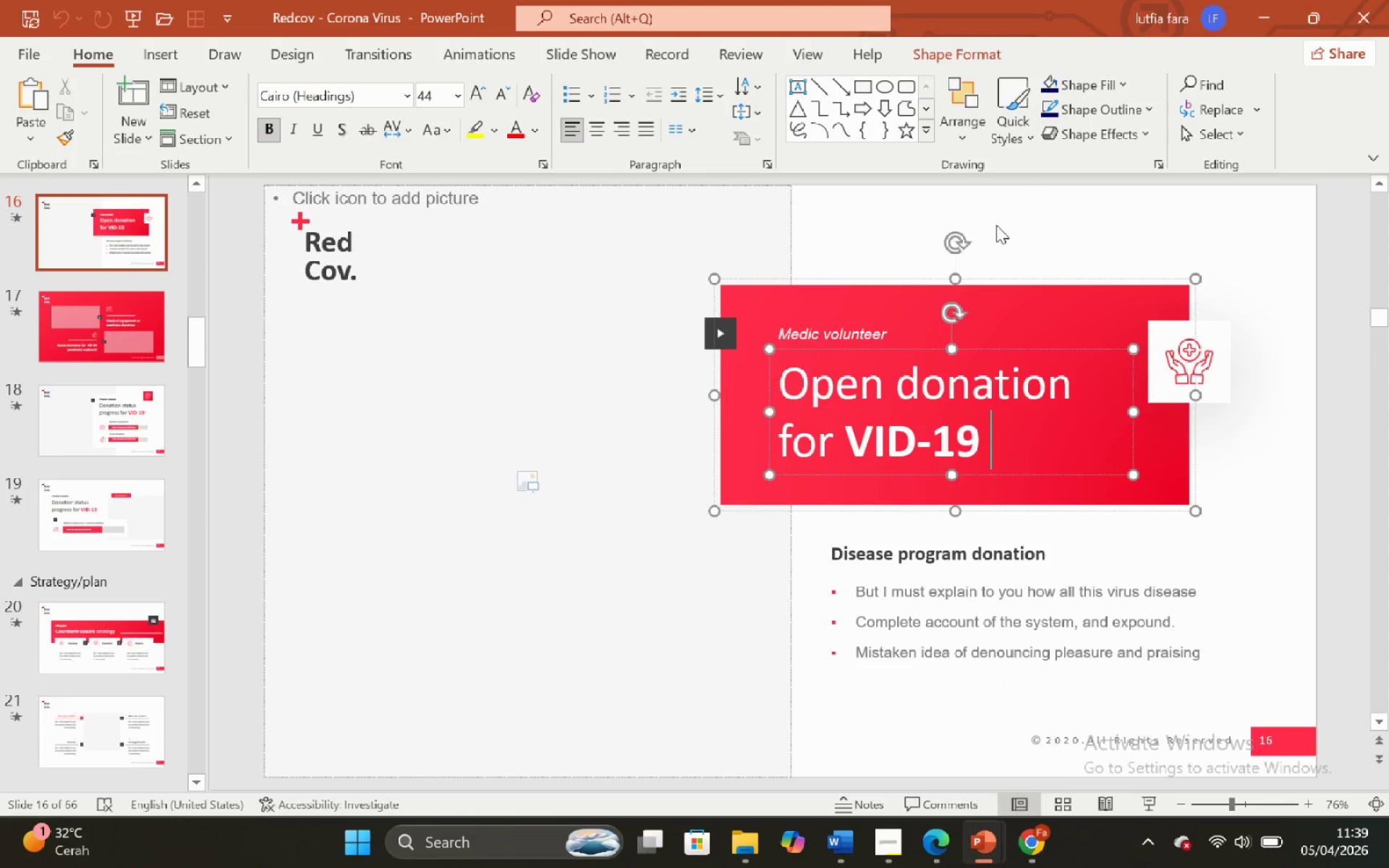 
left_click([996, 225])
 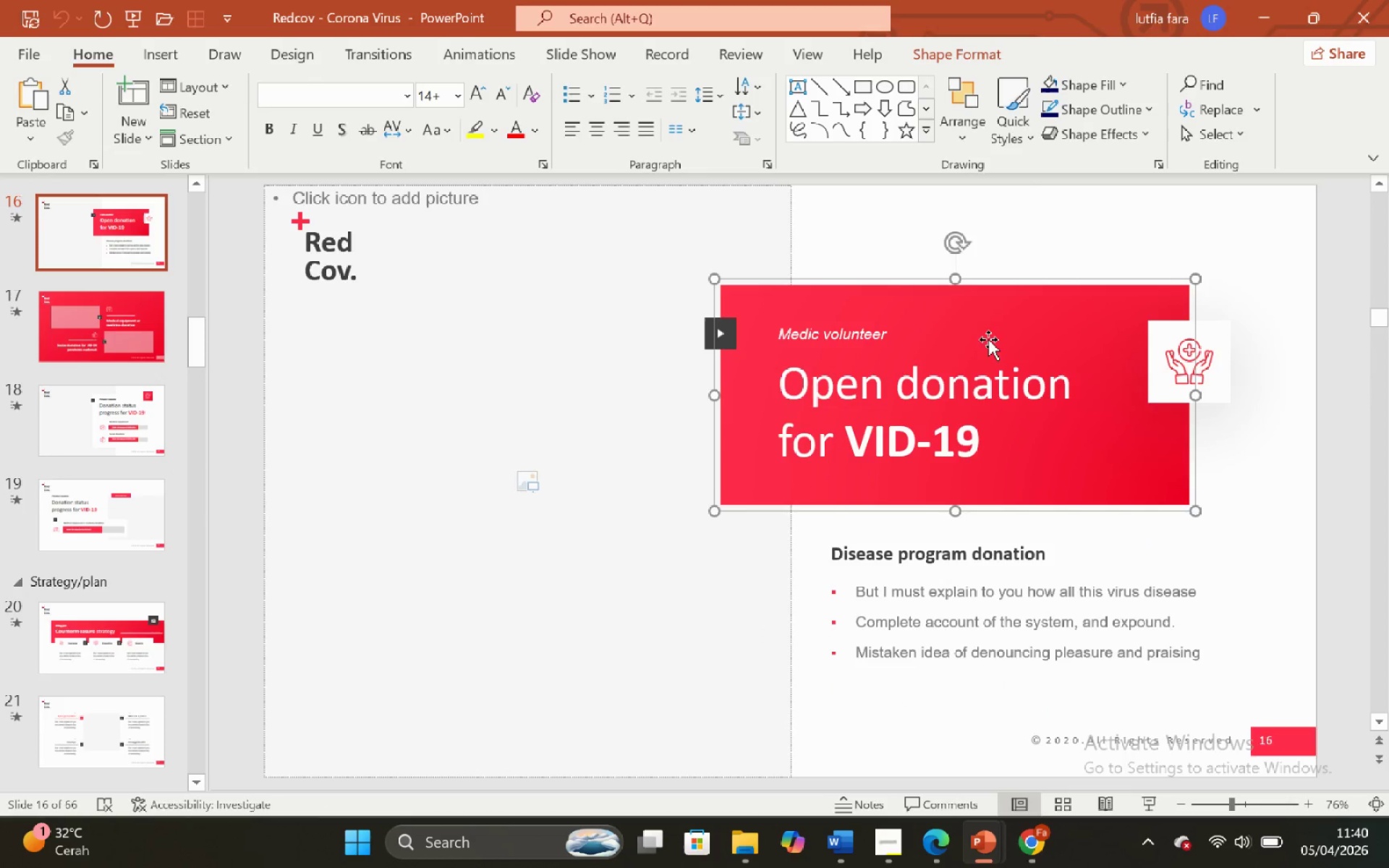 
left_click([1089, 242])
 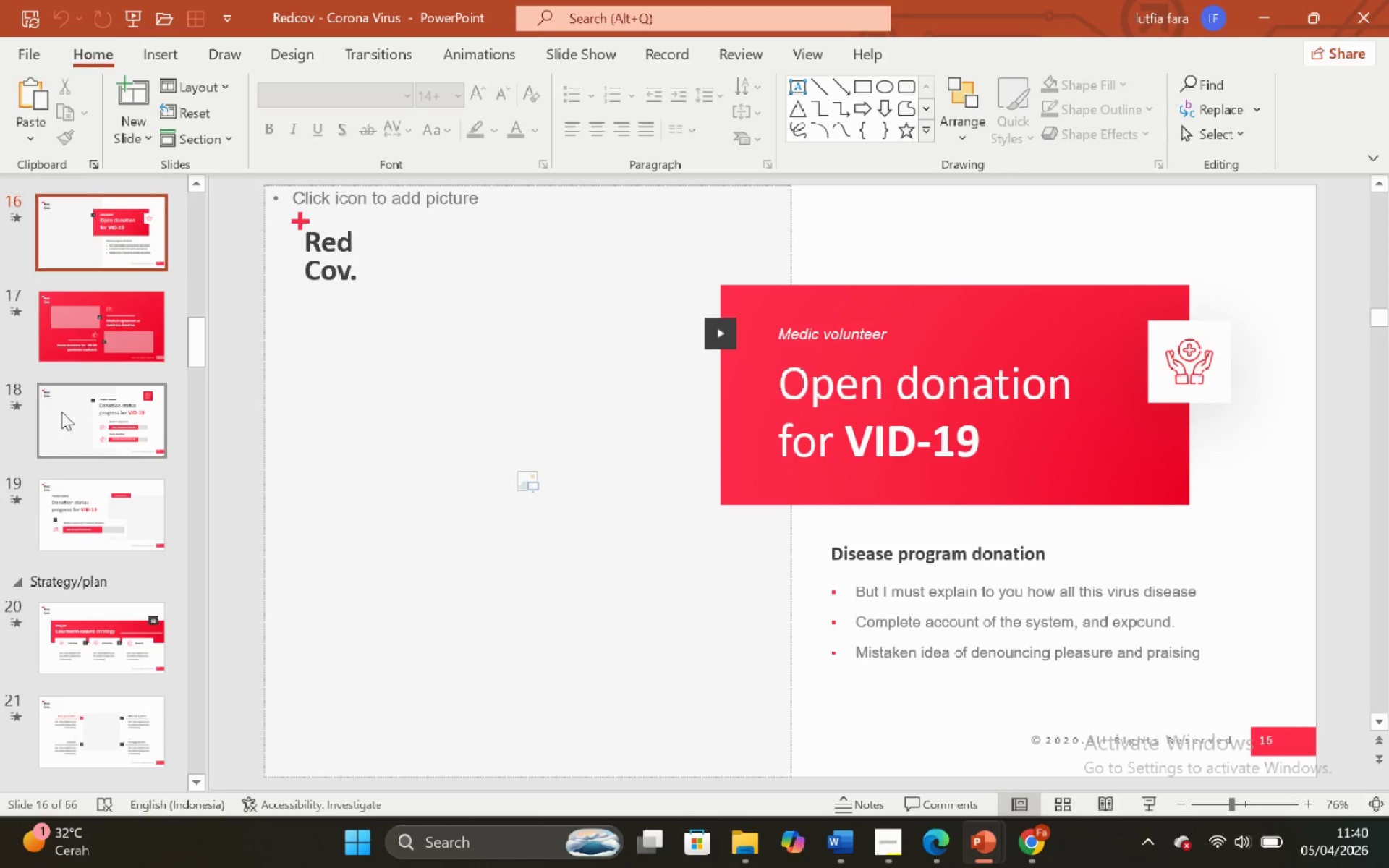 
double_click([59, 312])
 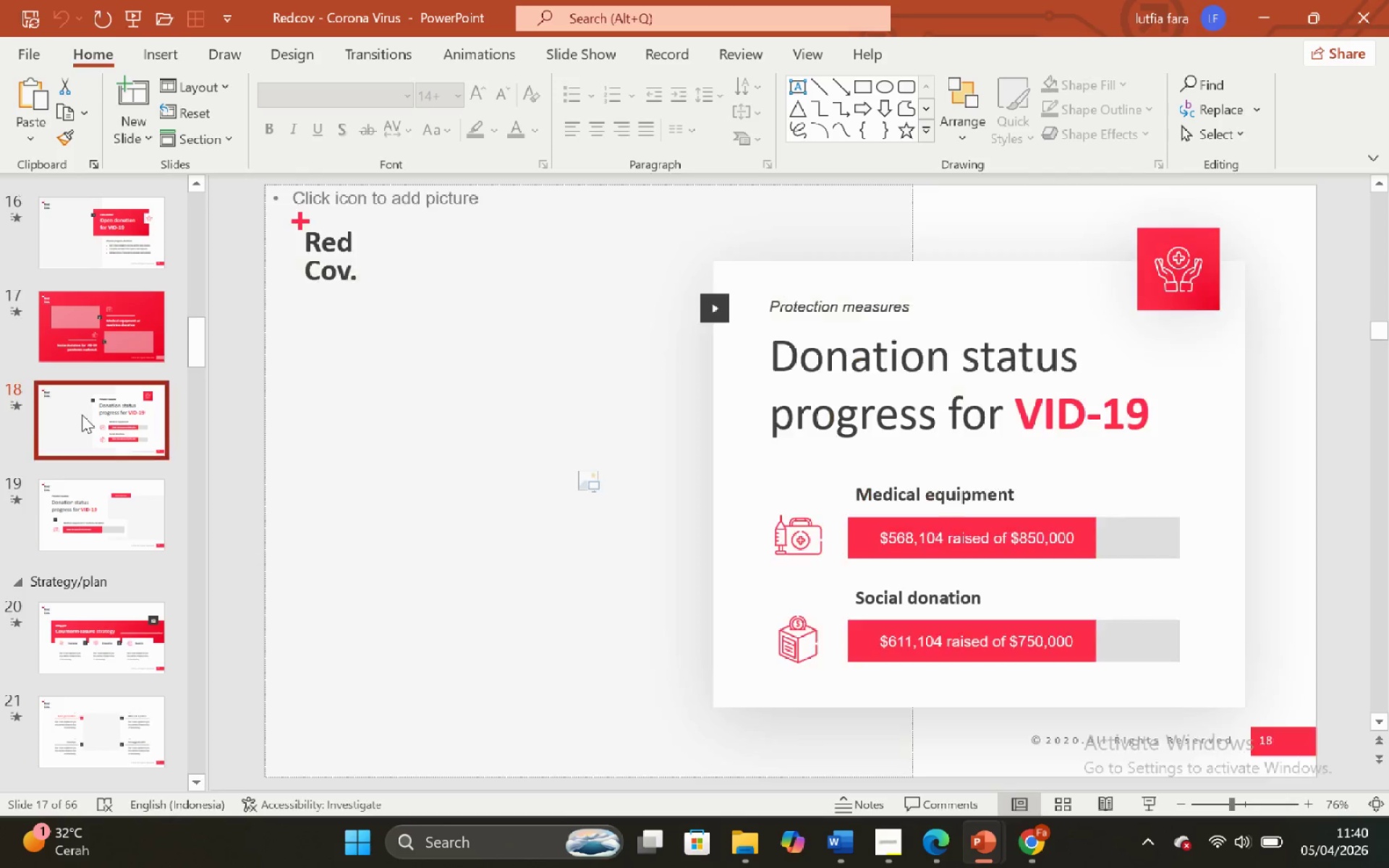 
scroll: coordinate [82, 414], scroll_direction: down, amount: 2.0
 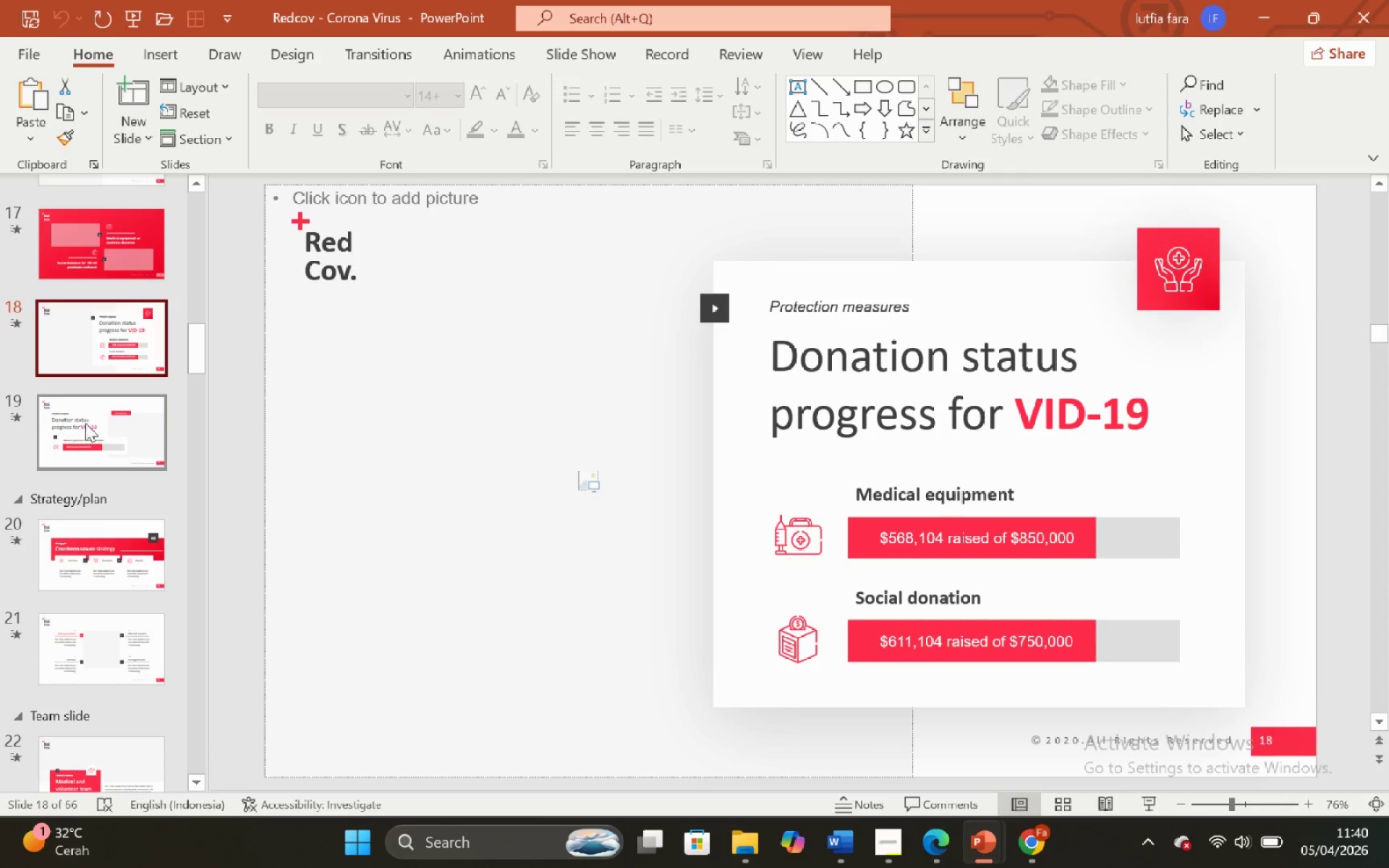 
left_click([86, 425])
 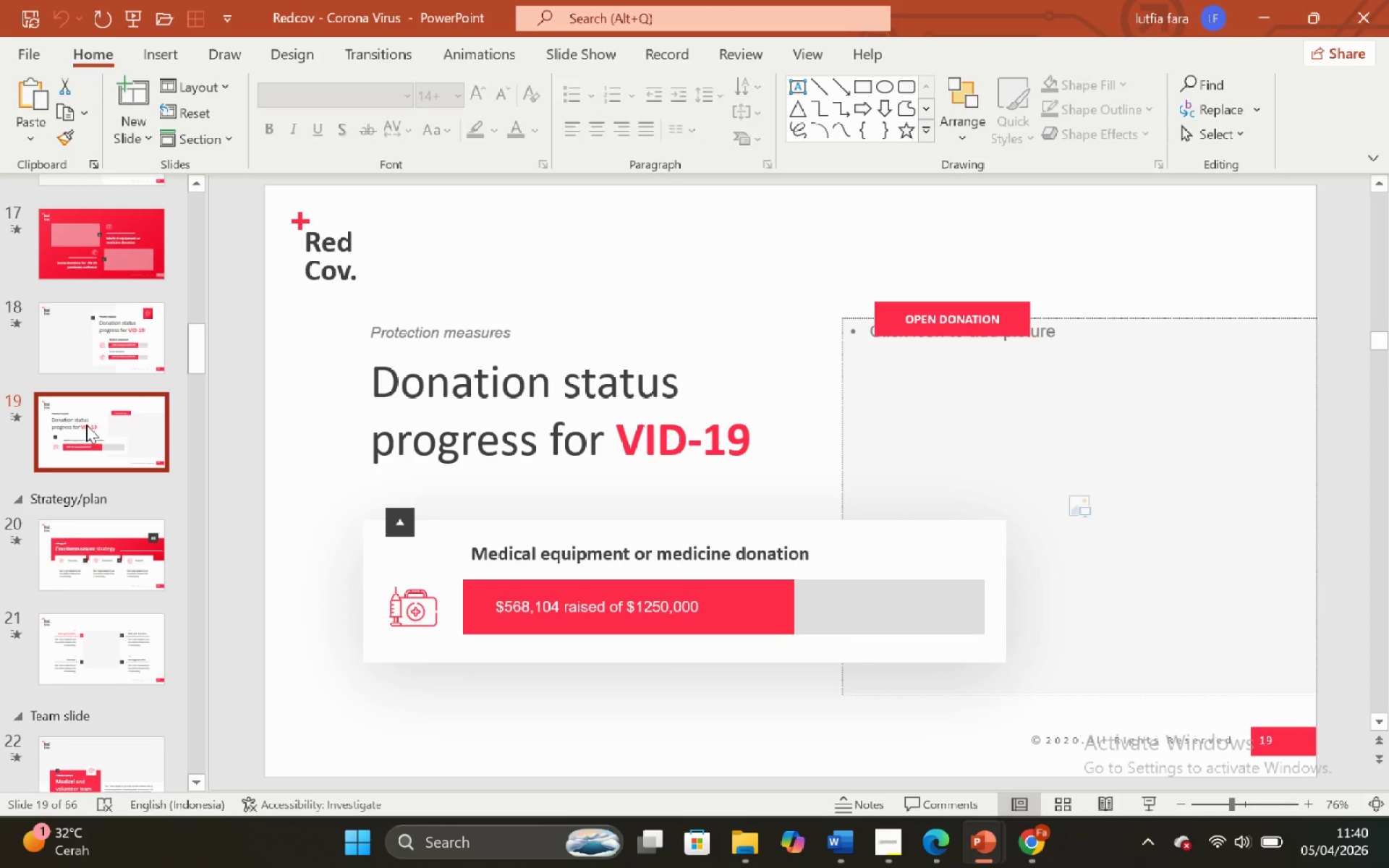 
scroll: coordinate [86, 425], scroll_direction: down, amount: 2.0
 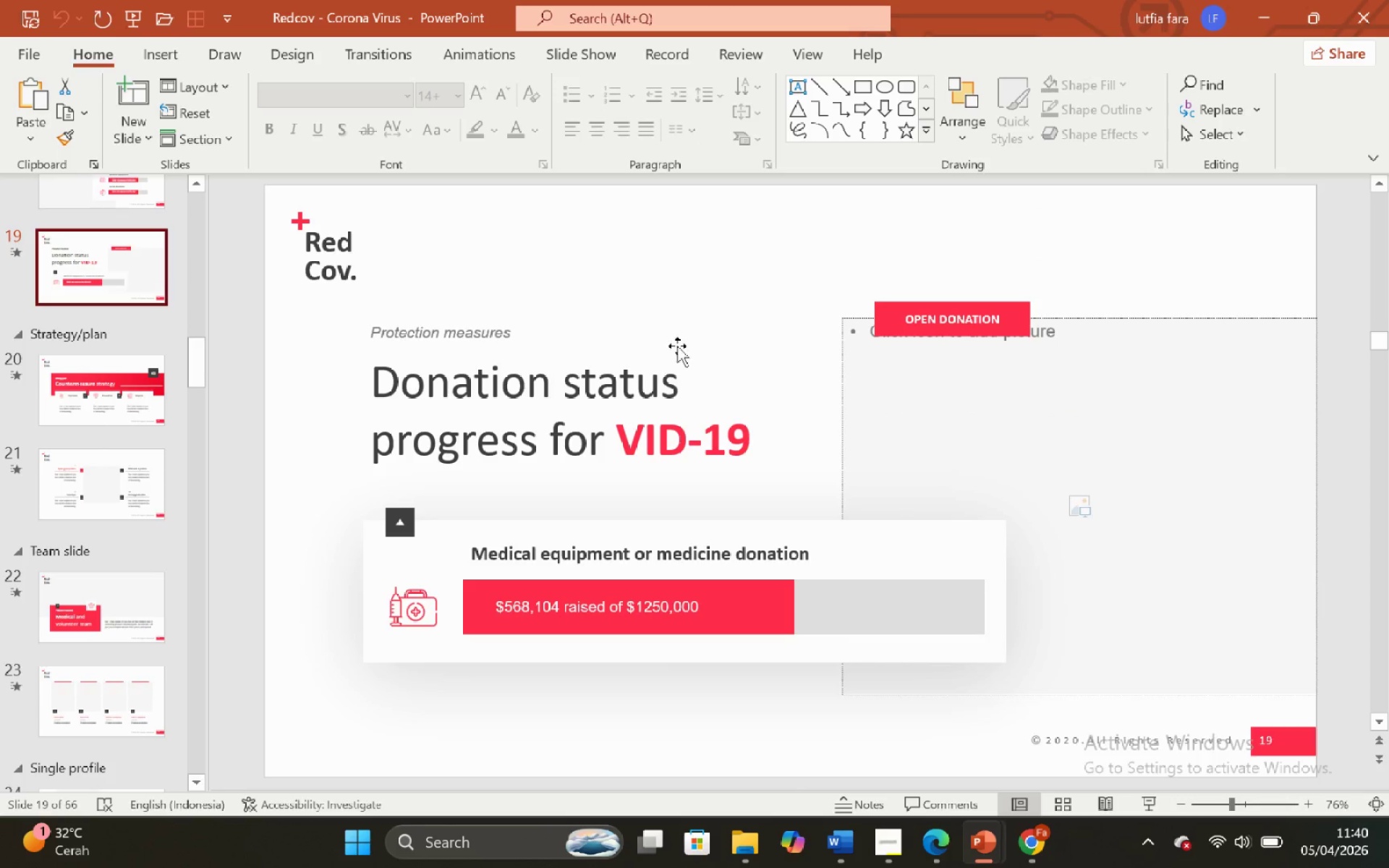 
left_click([710, 341])
 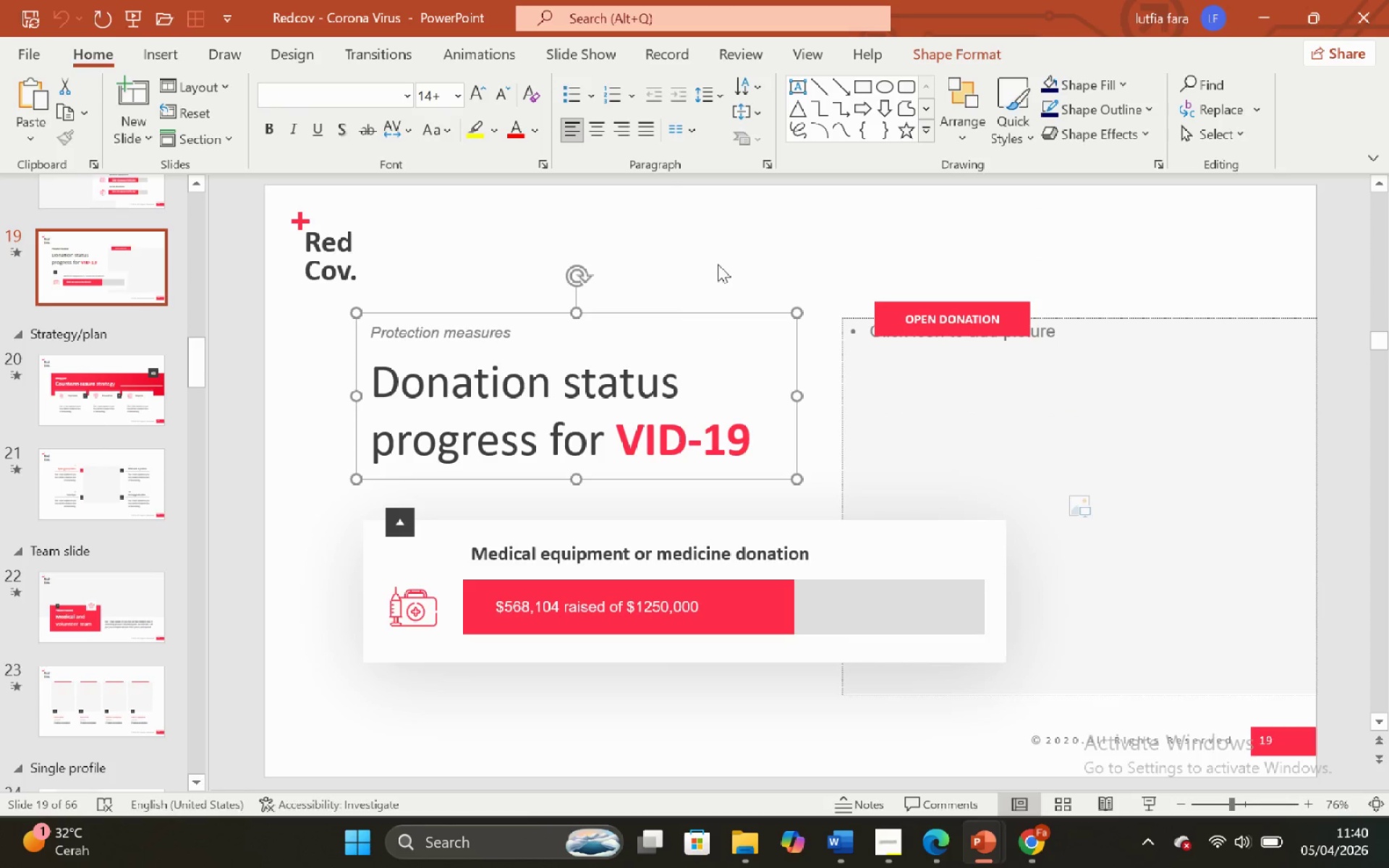 
left_click([718, 264])
 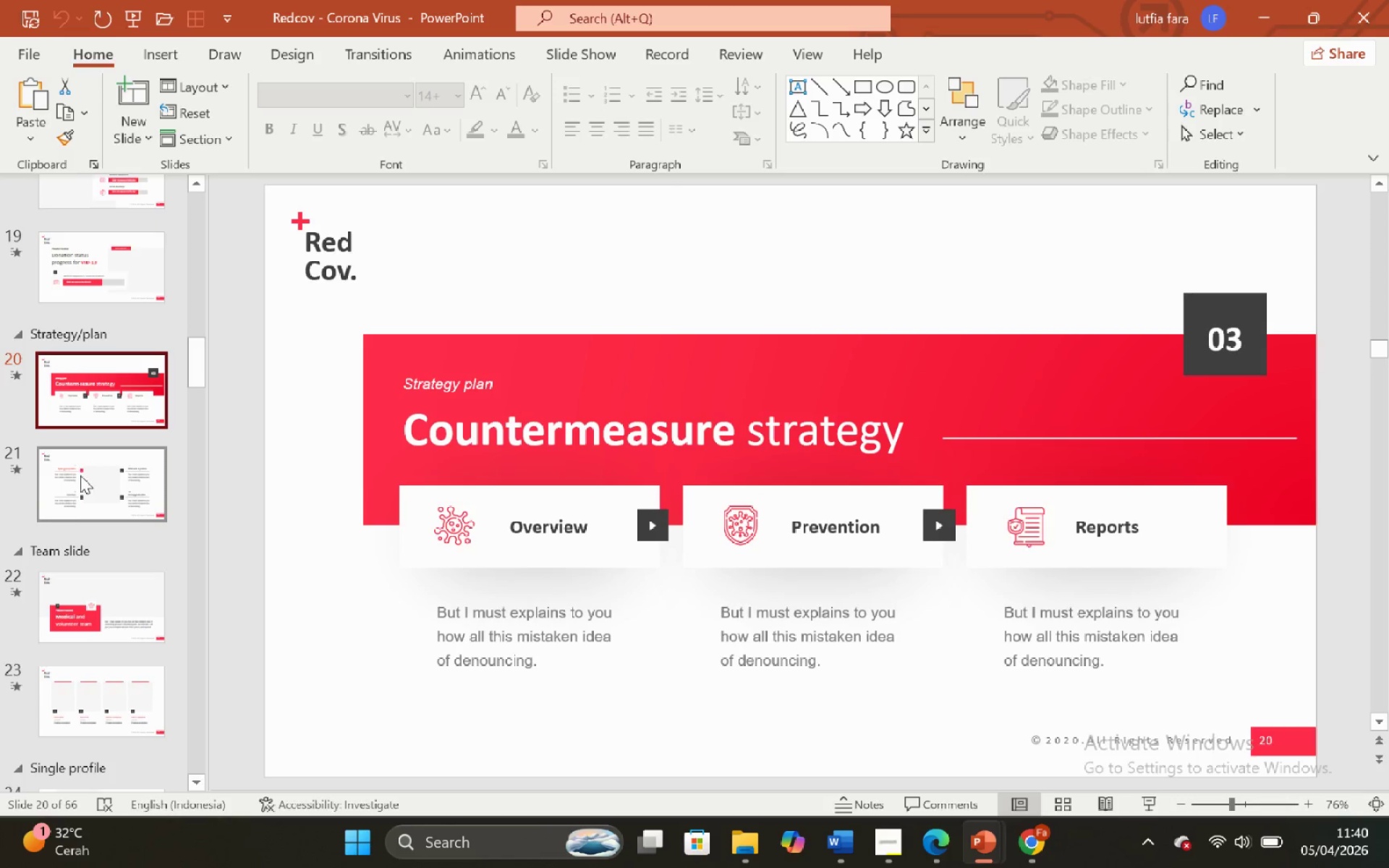 
left_click([64, 495])
 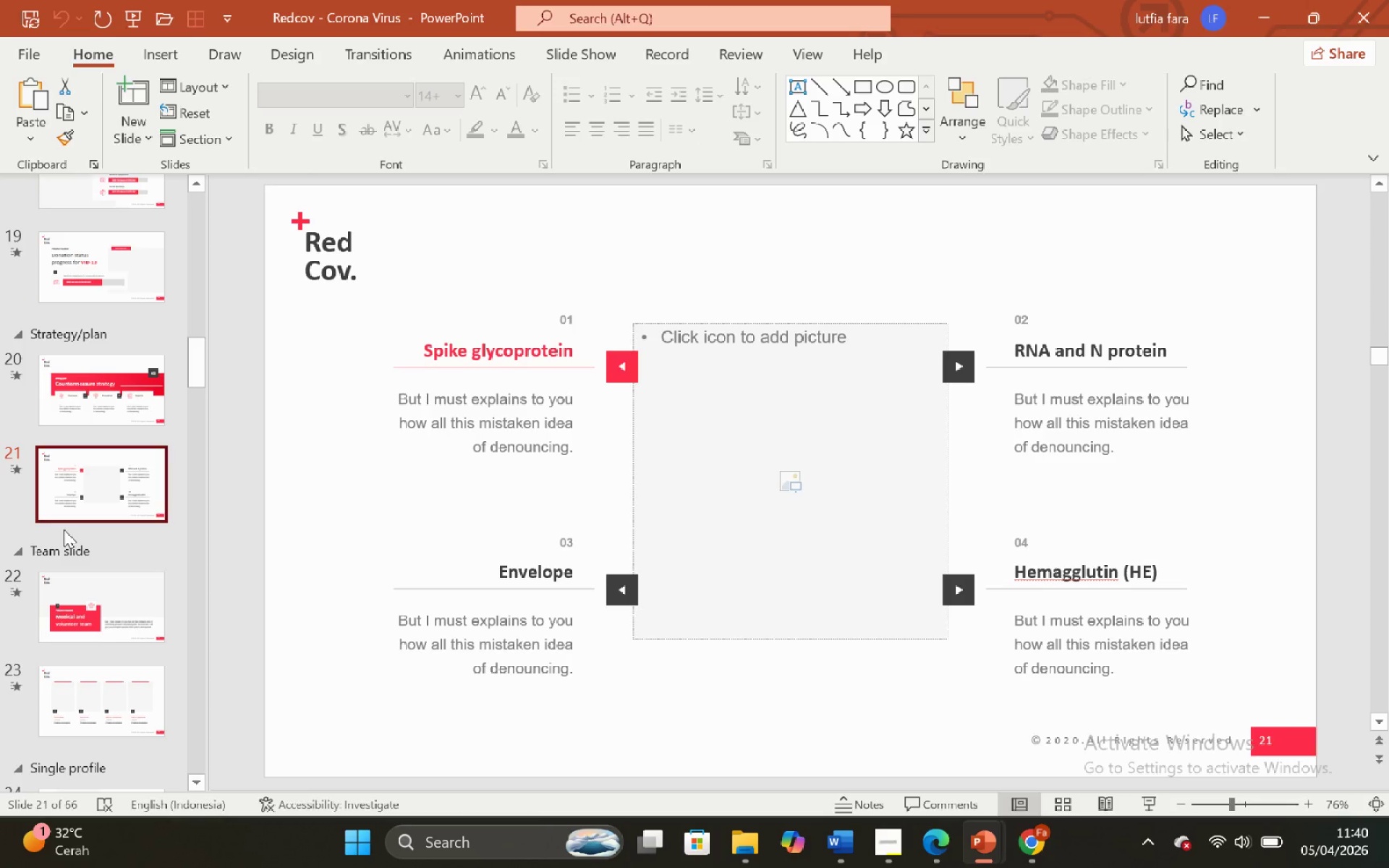 
scroll: coordinate [64, 529], scroll_direction: down, amount: 1.0
 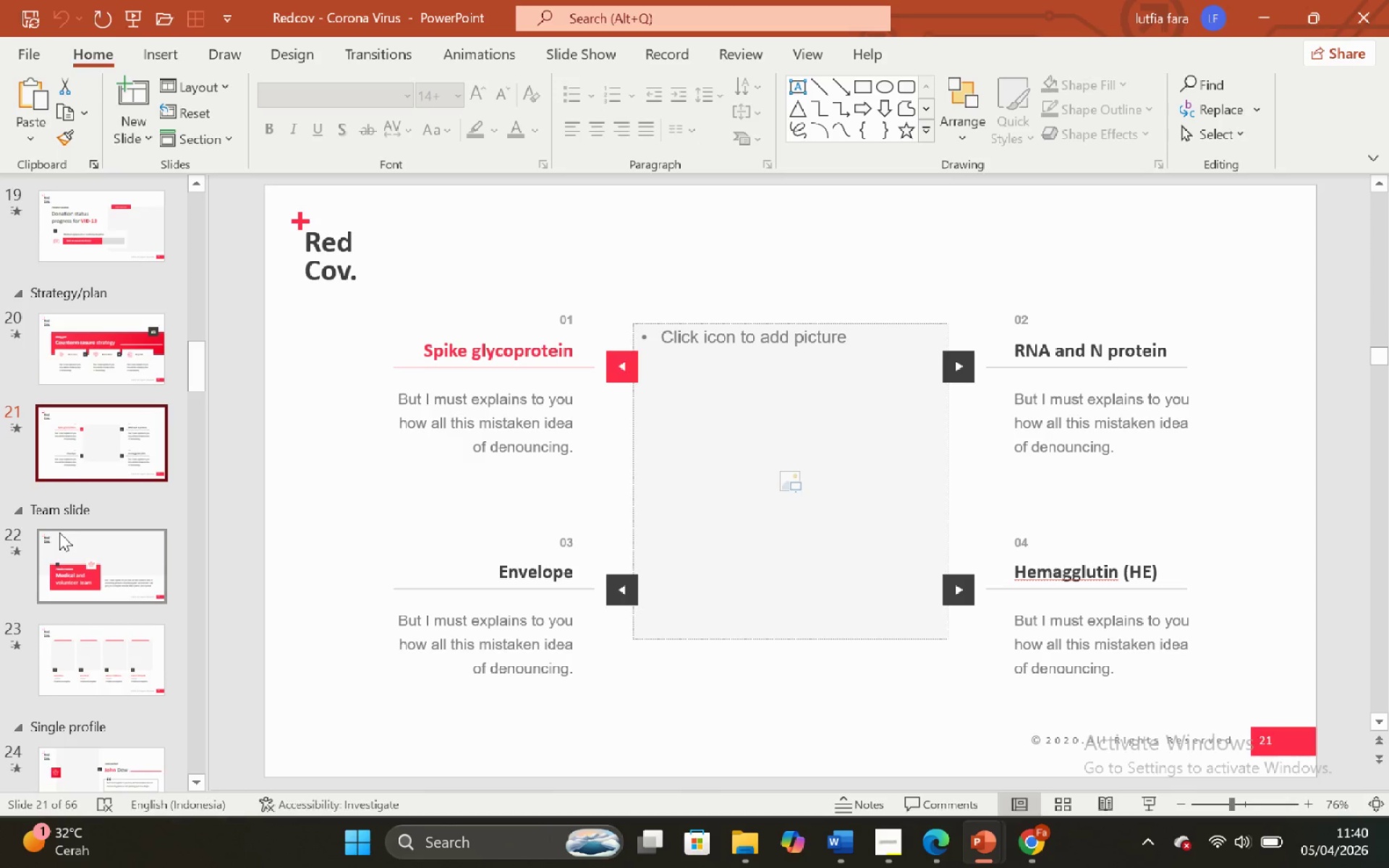 
mouse_move([54, 521])
 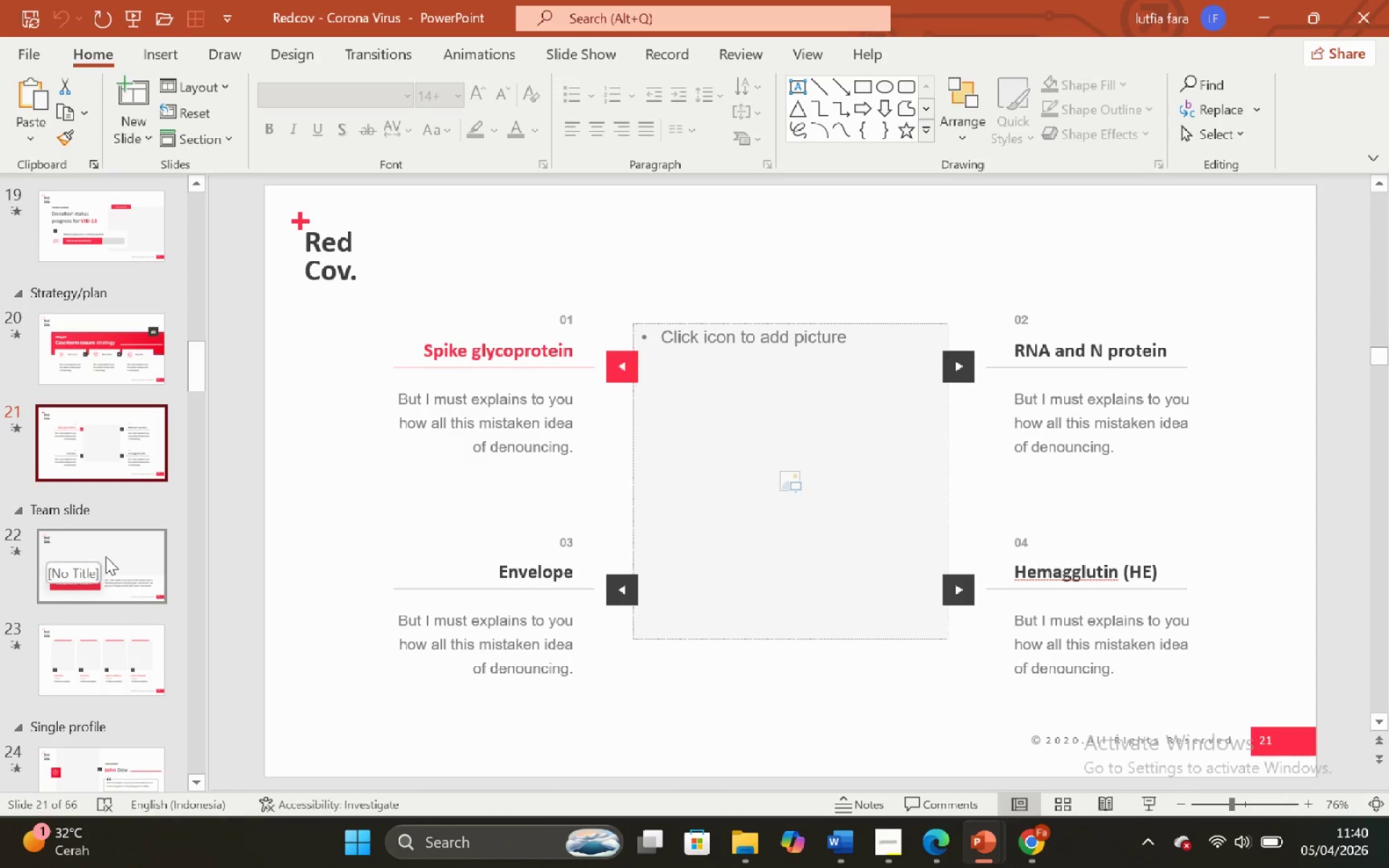 
left_click([106, 556])
 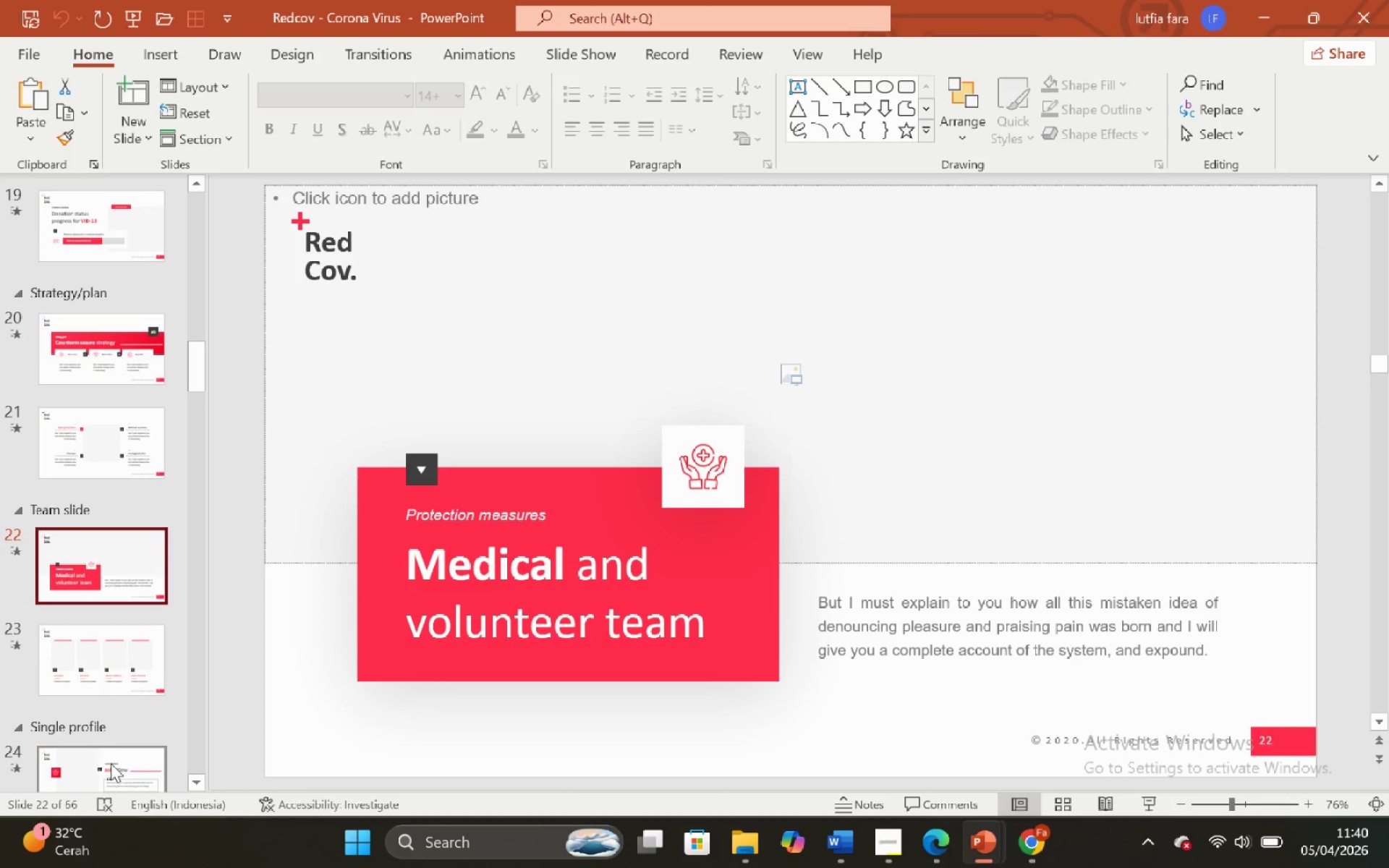 
left_click([111, 652])
 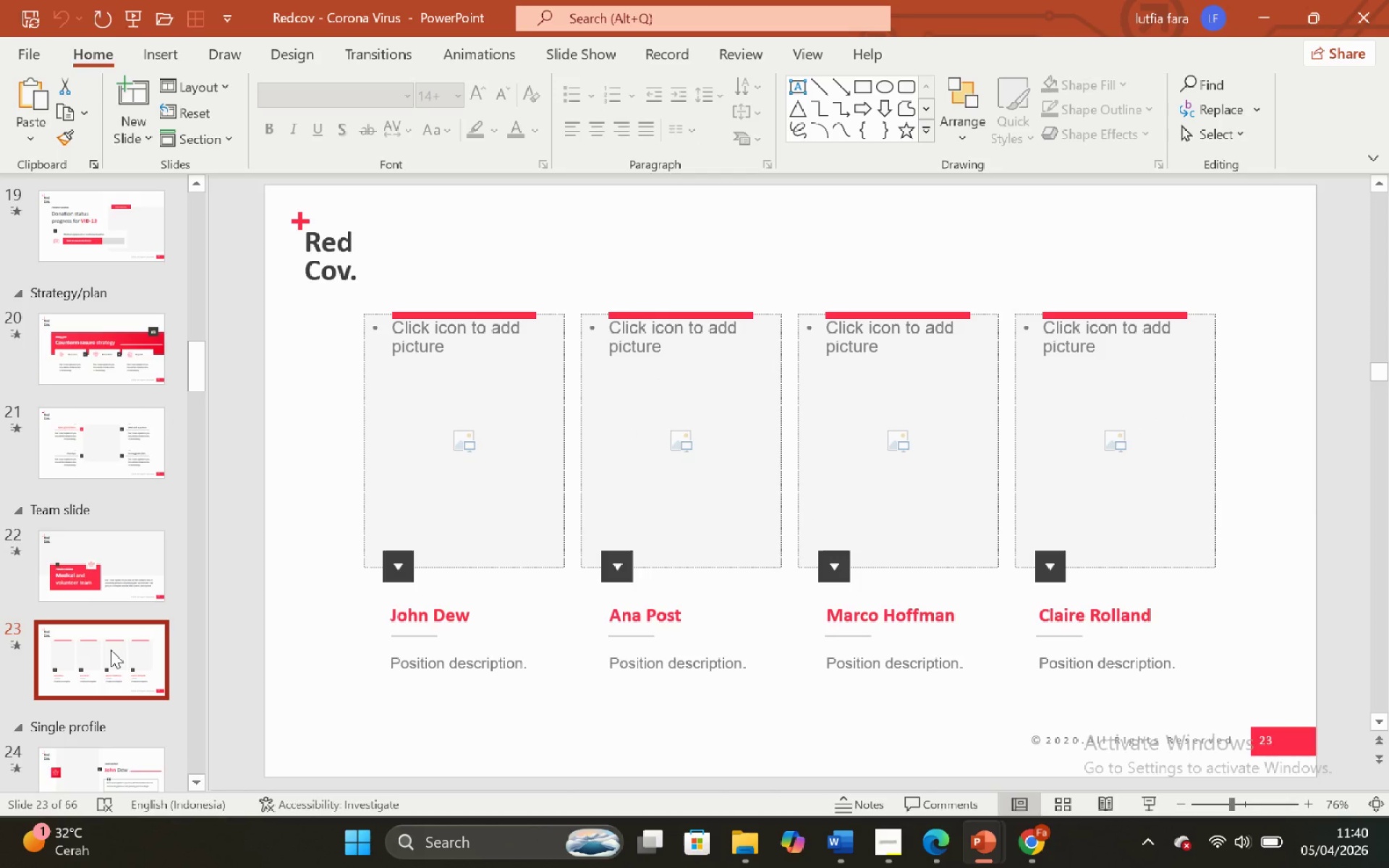 
scroll: coordinate [111, 650], scroll_direction: down, amount: 1.0
 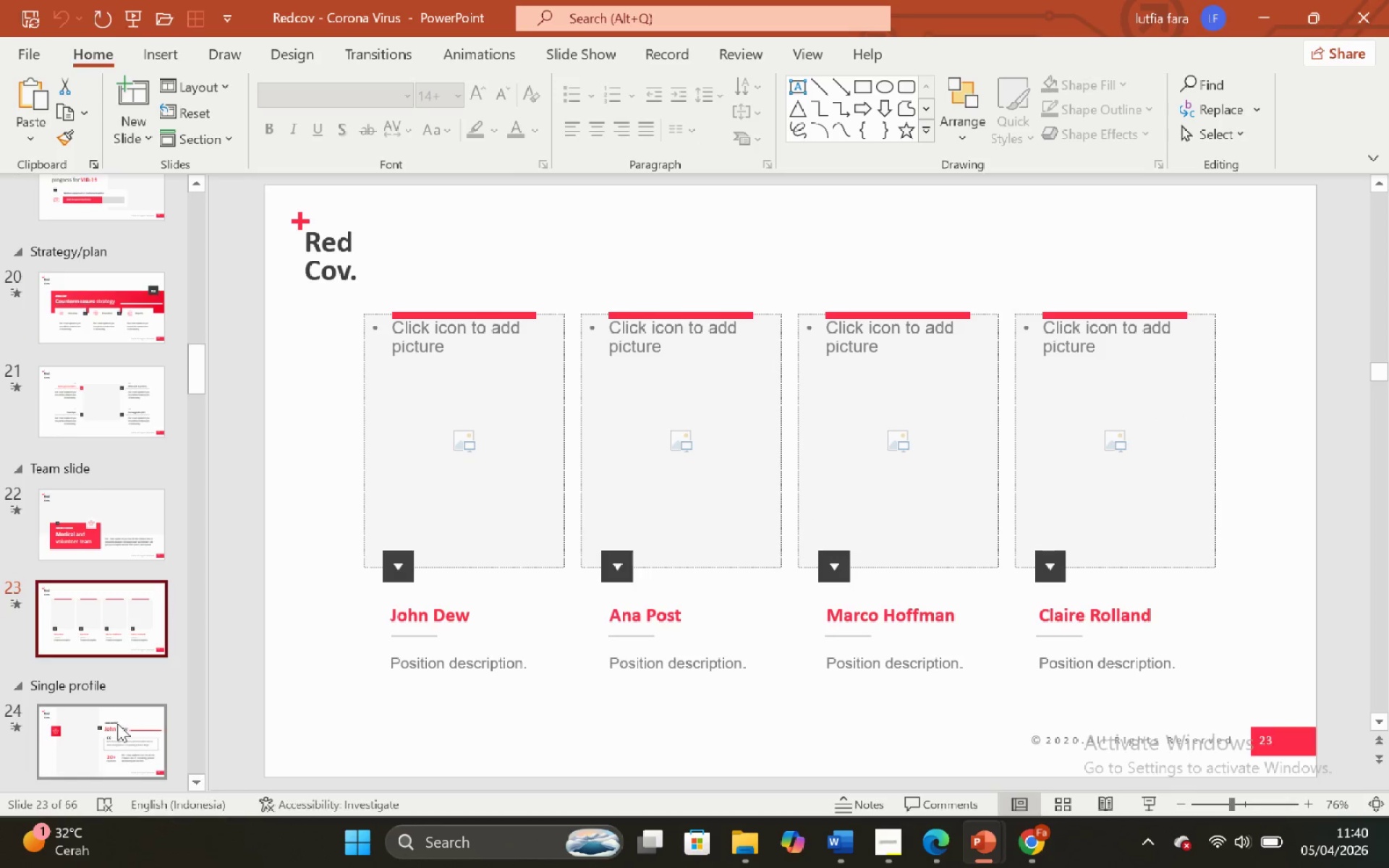 
left_click([117, 723])
 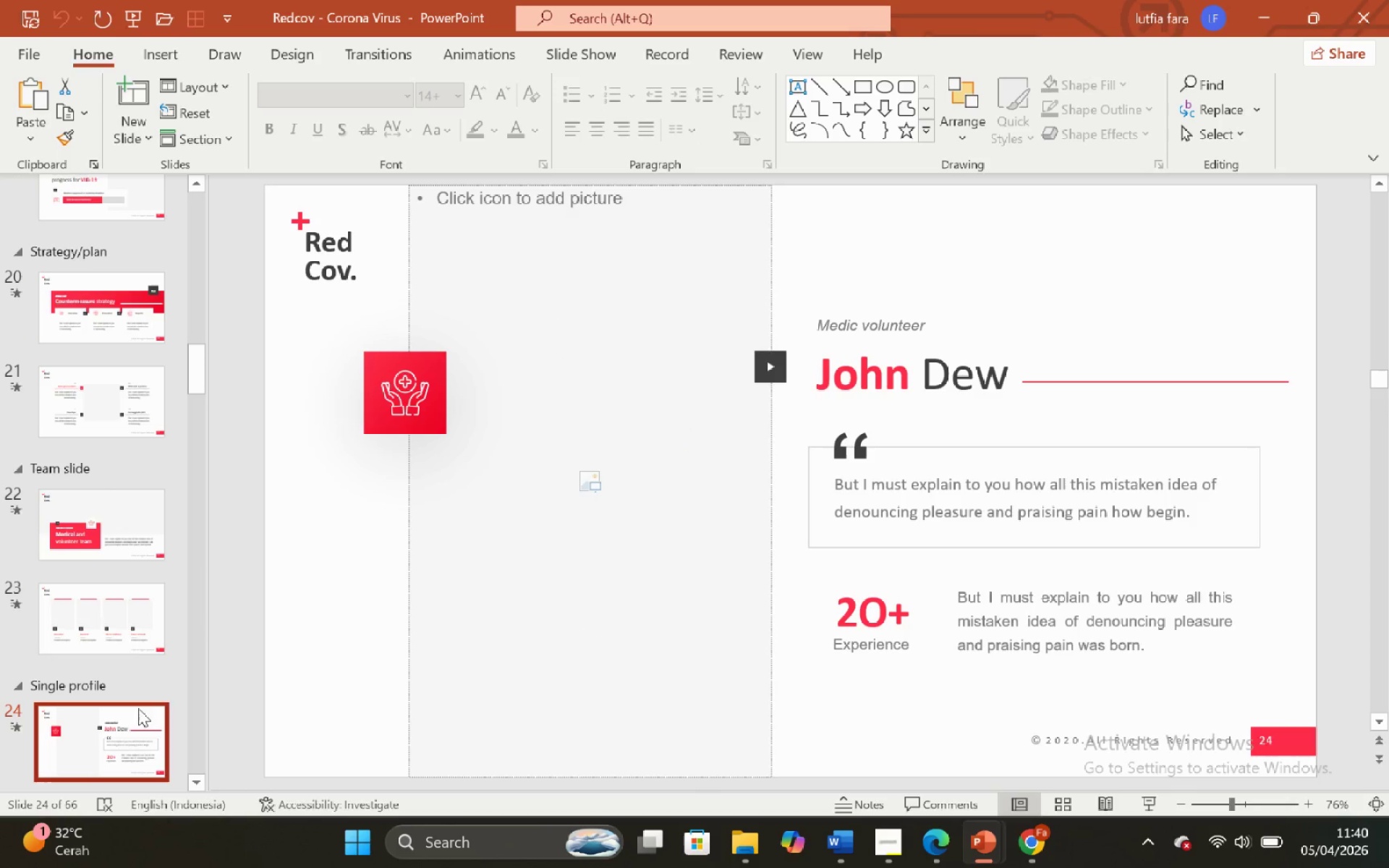 
scroll: coordinate [98, 679], scroll_direction: down, amount: 3.0
 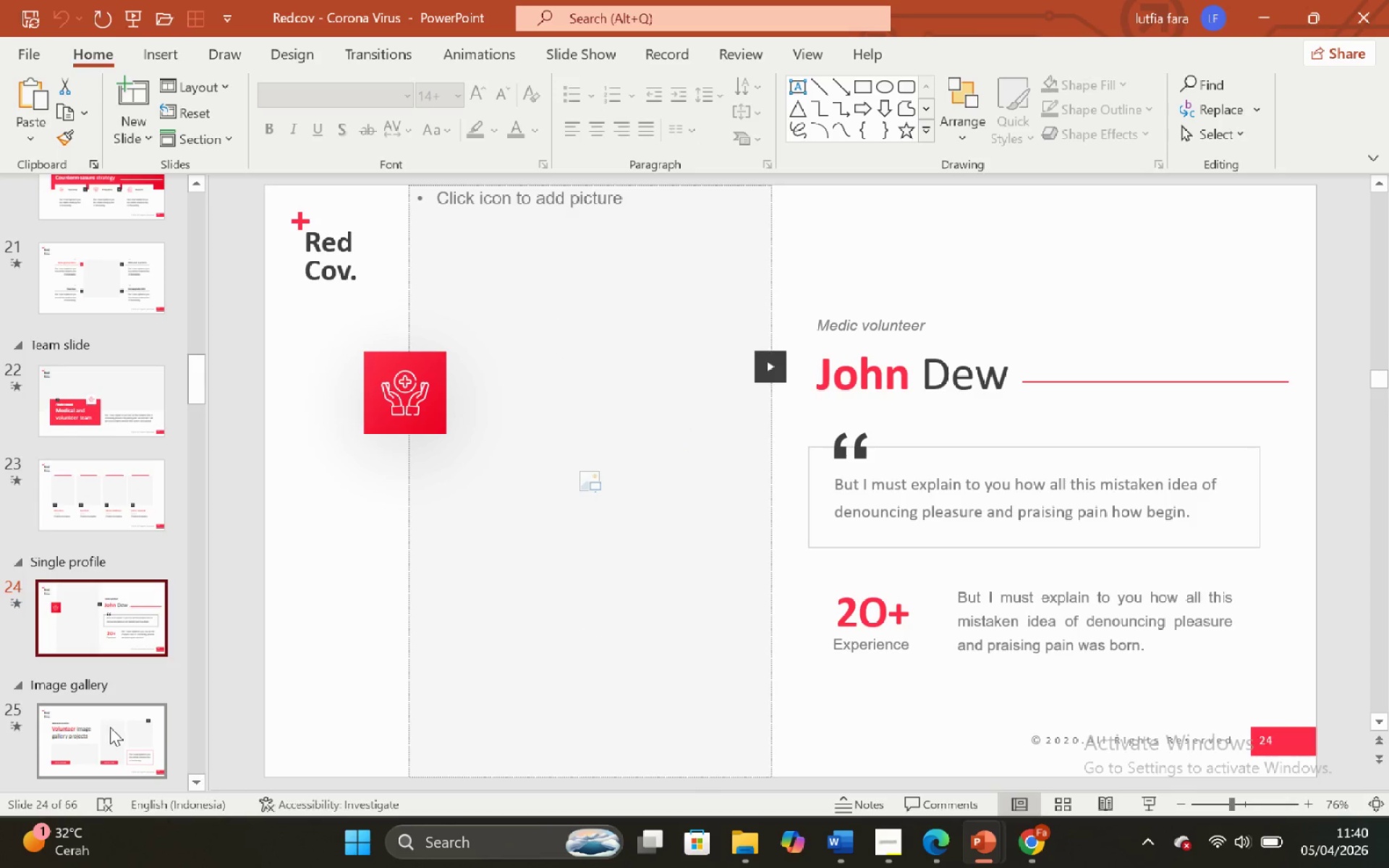 
left_click([113, 730])
 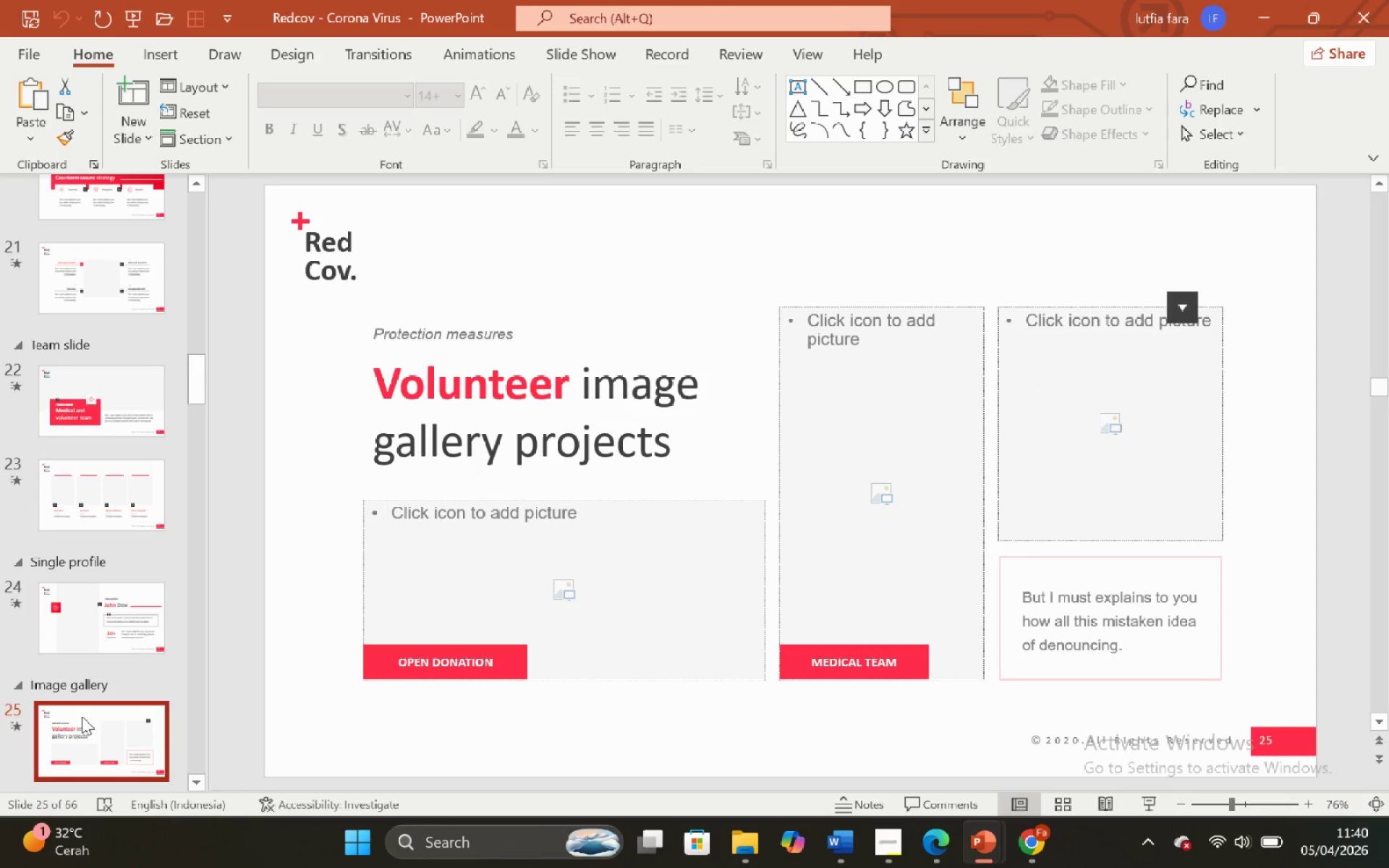 
scroll: coordinate [122, 734], scroll_direction: down, amount: 3.0
 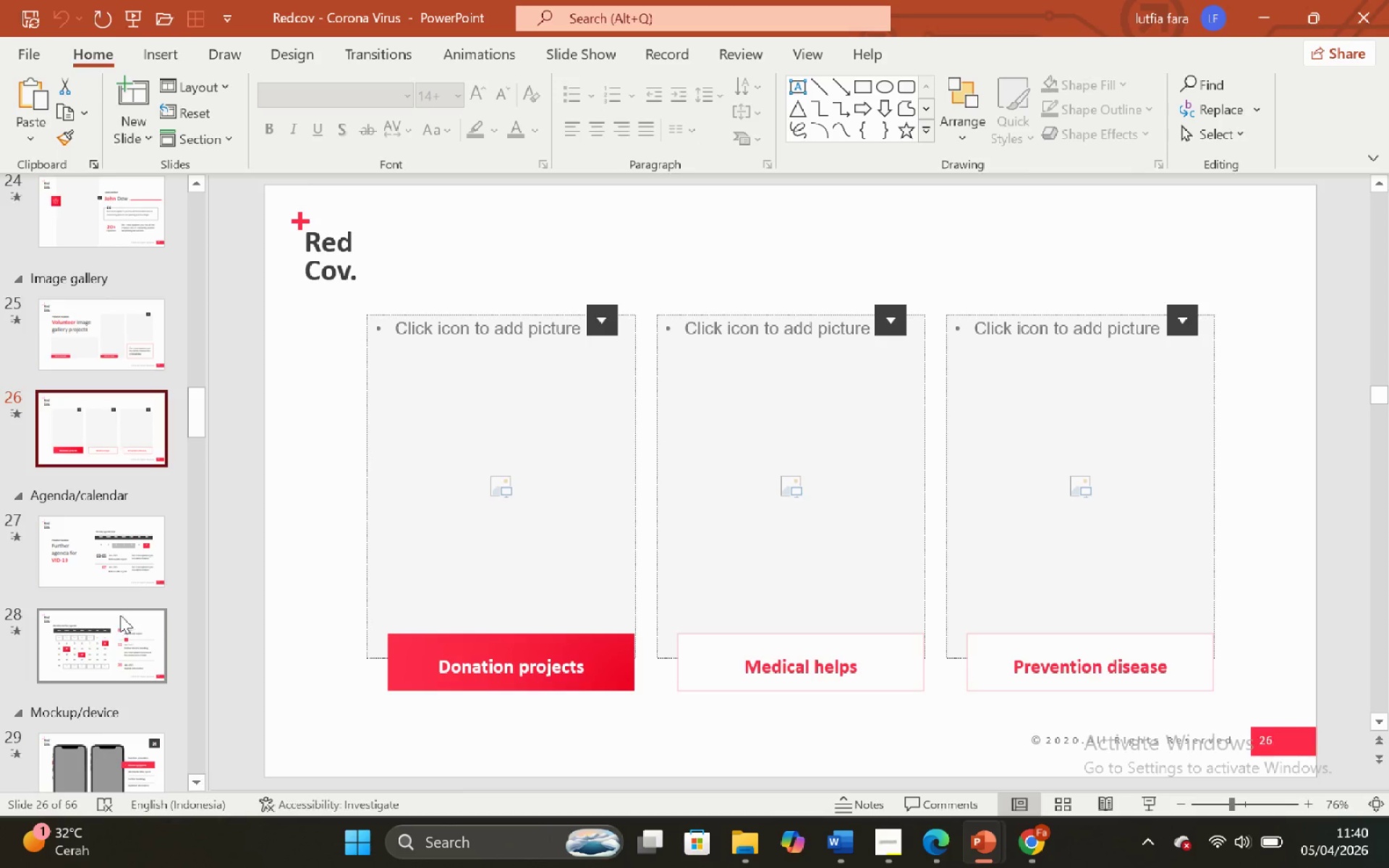 
left_click([119, 612])
 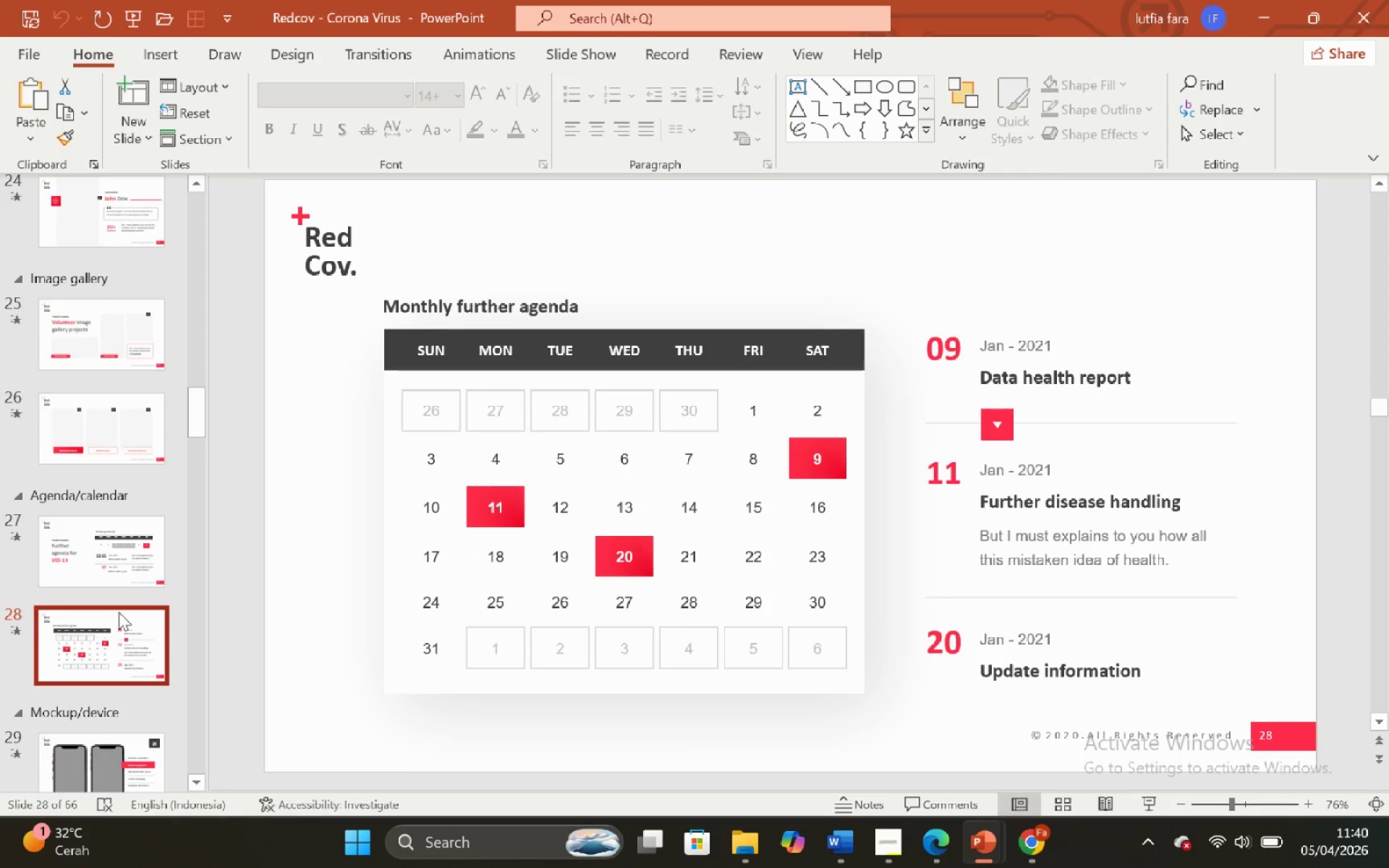 
scroll: coordinate [119, 612], scroll_direction: down, amount: 1.0
 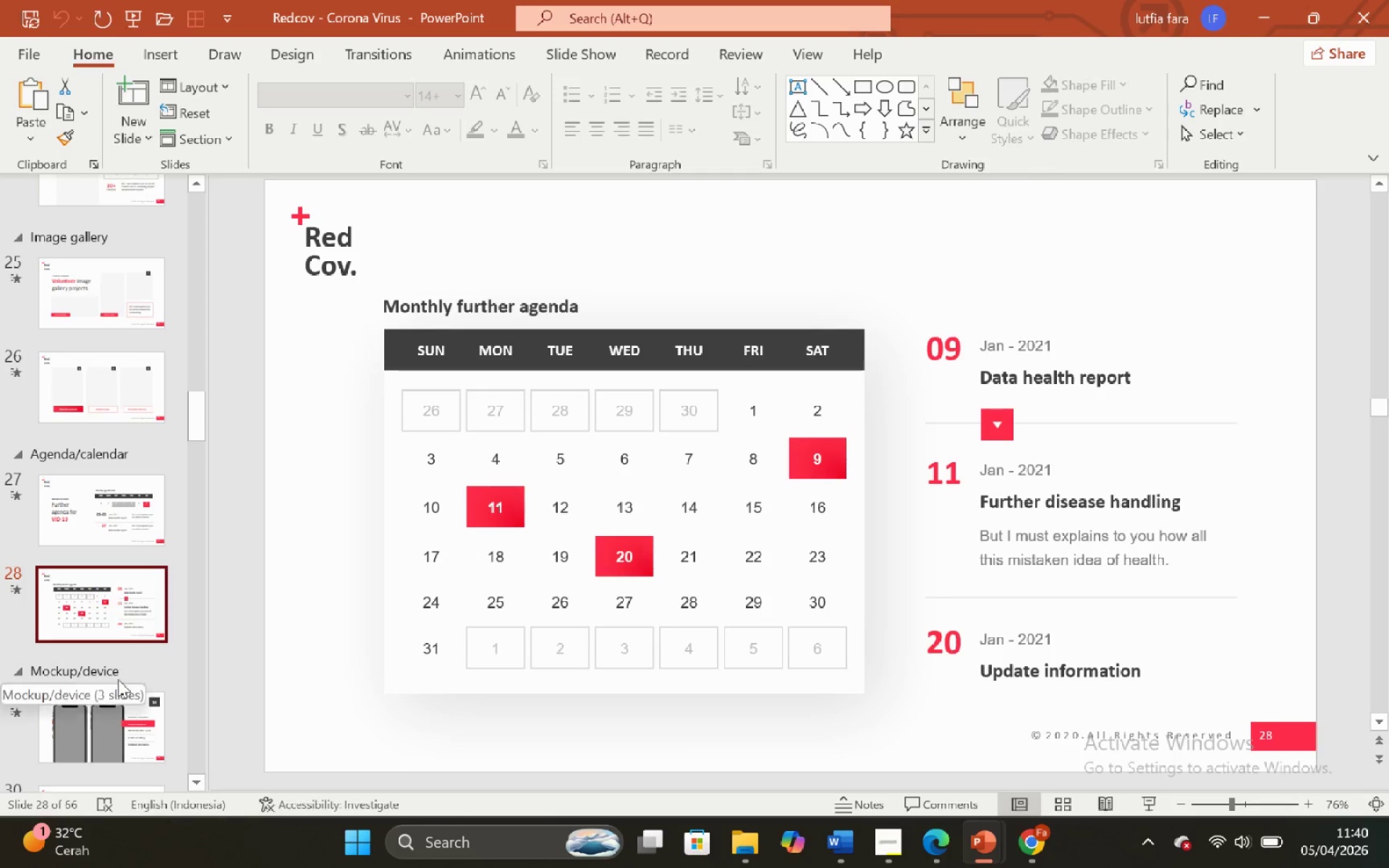 
left_click([118, 699])
 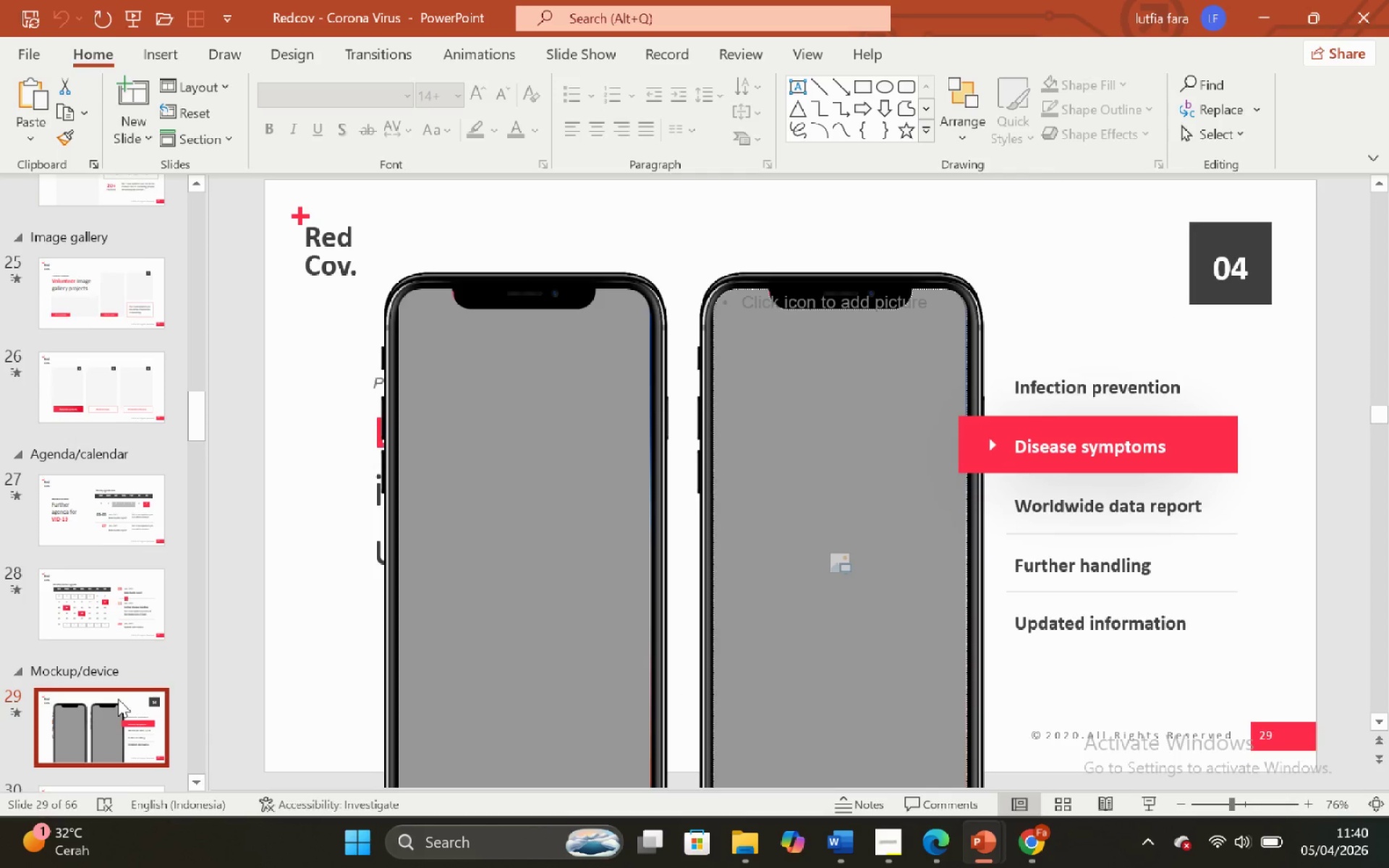 
scroll: coordinate [118, 699], scroll_direction: down, amount: 2.0
 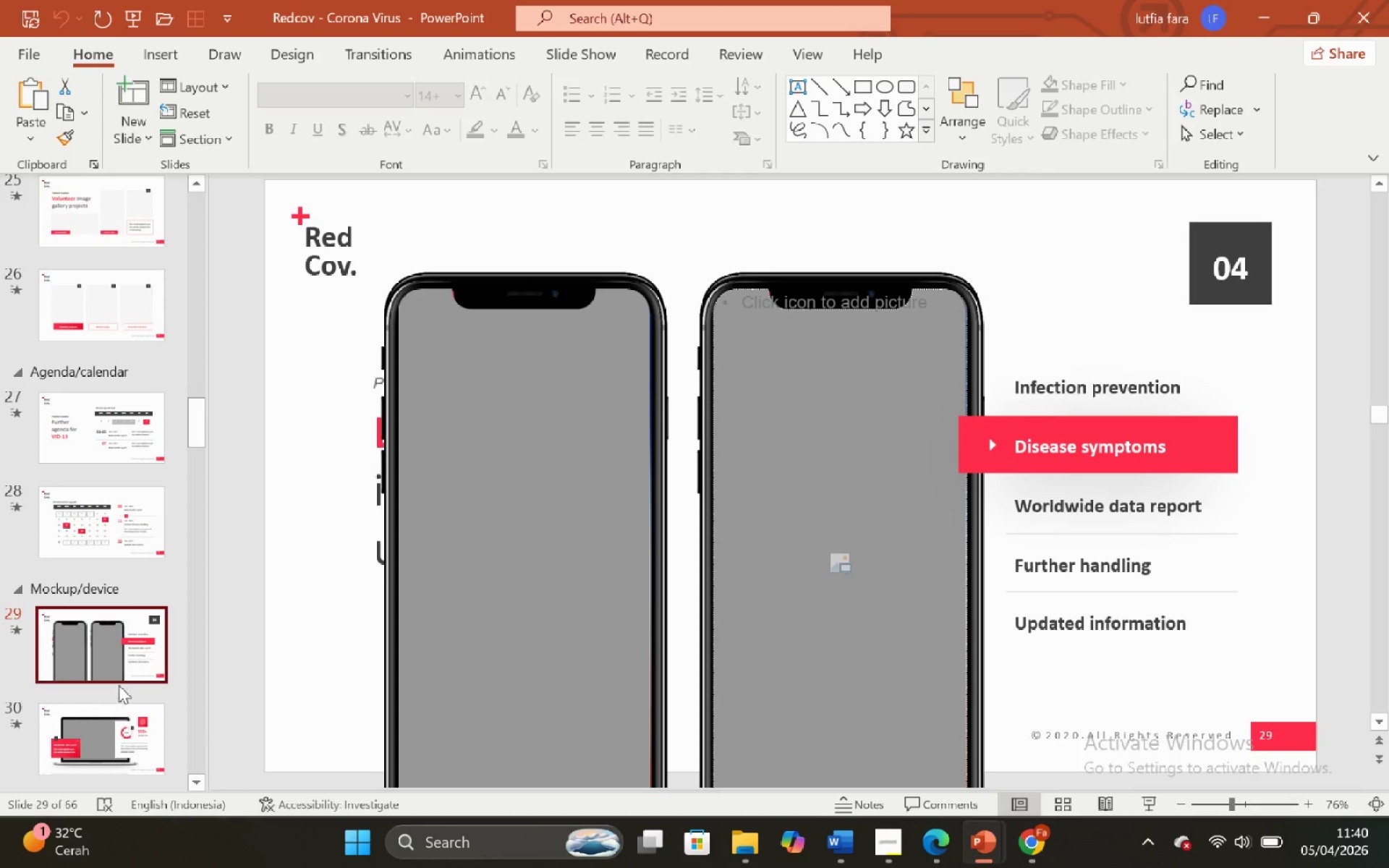 
left_click([114, 668])
 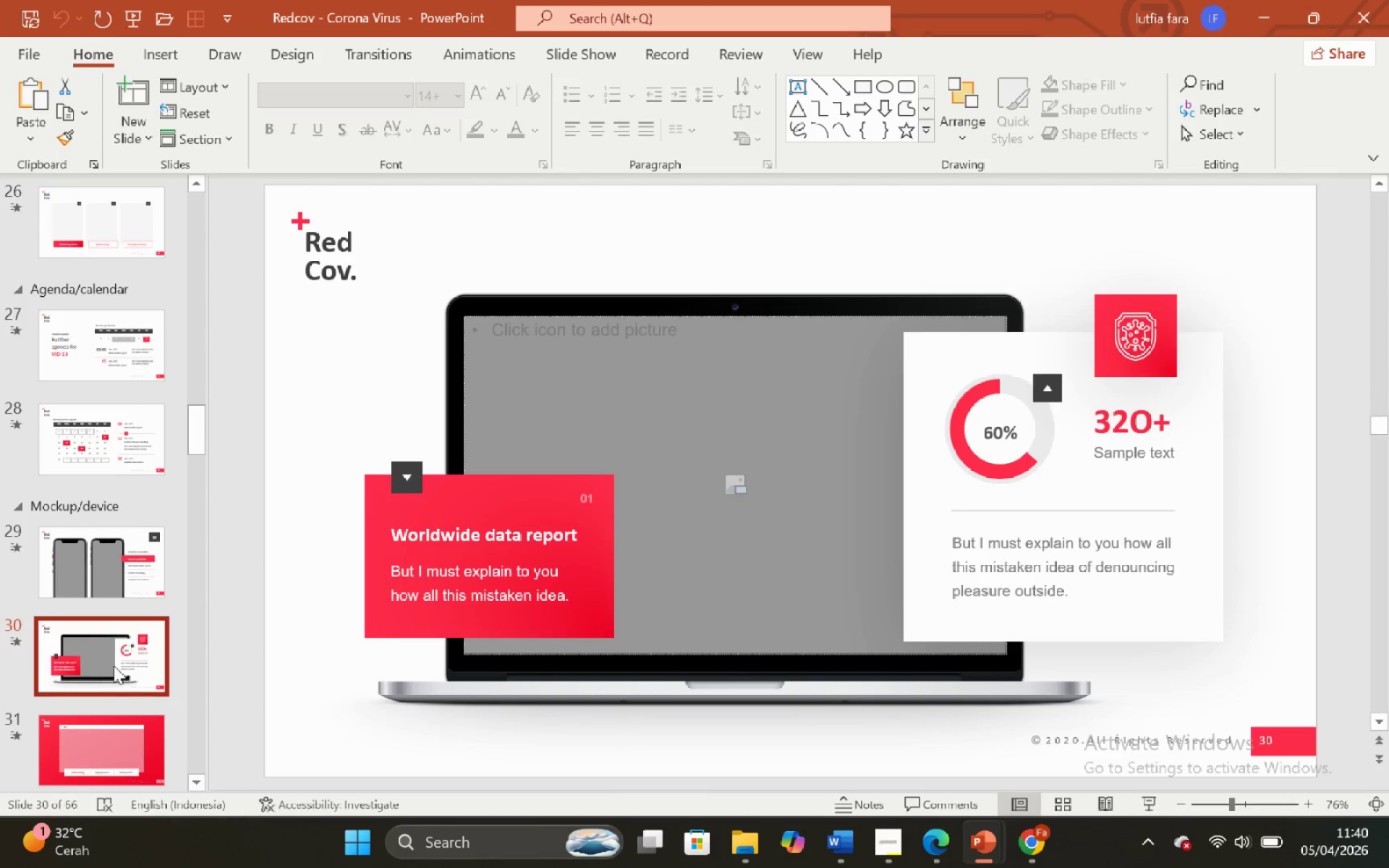 
scroll: coordinate [114, 665], scroll_direction: down, amount: 4.0
 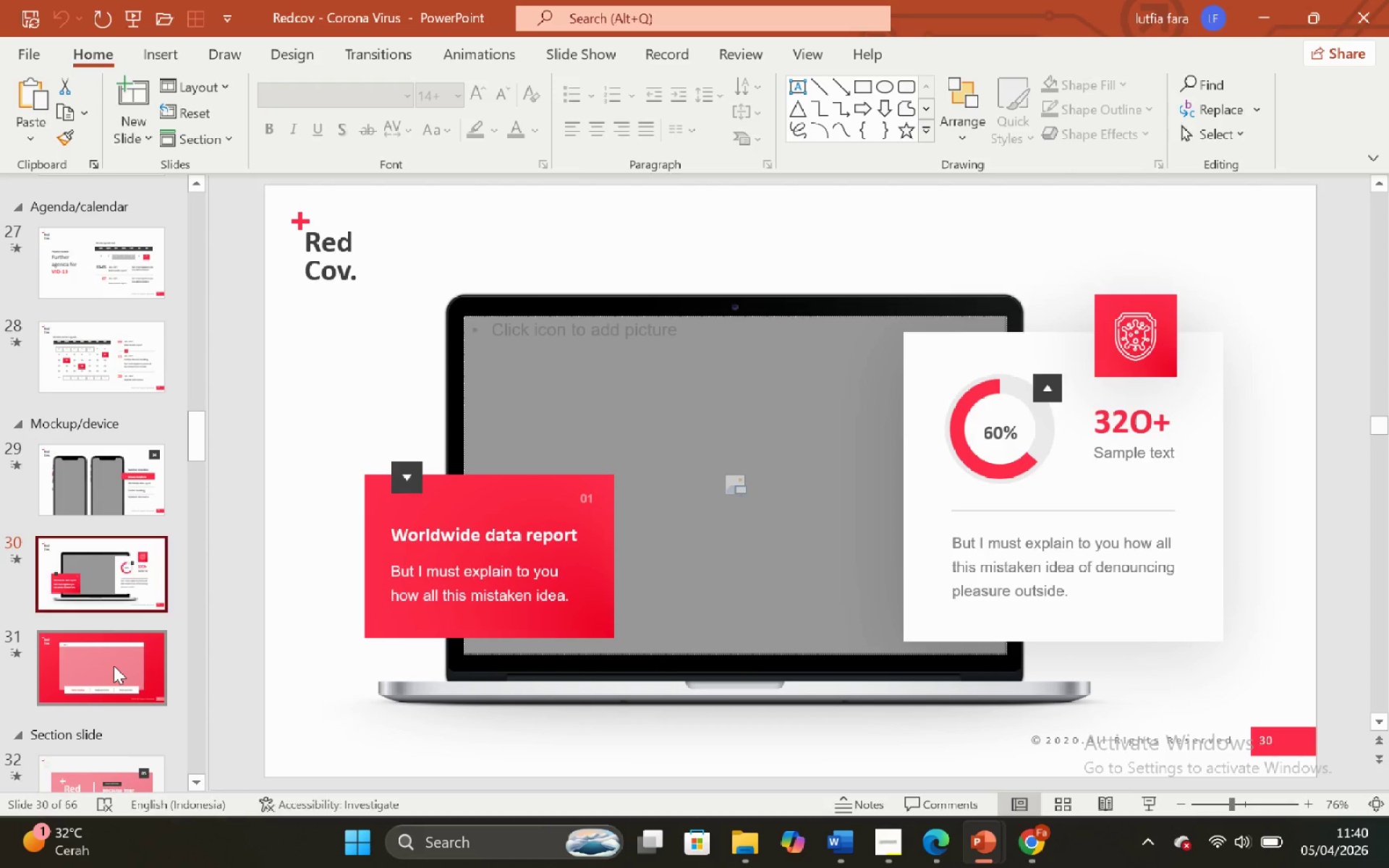 
left_click([114, 665])
 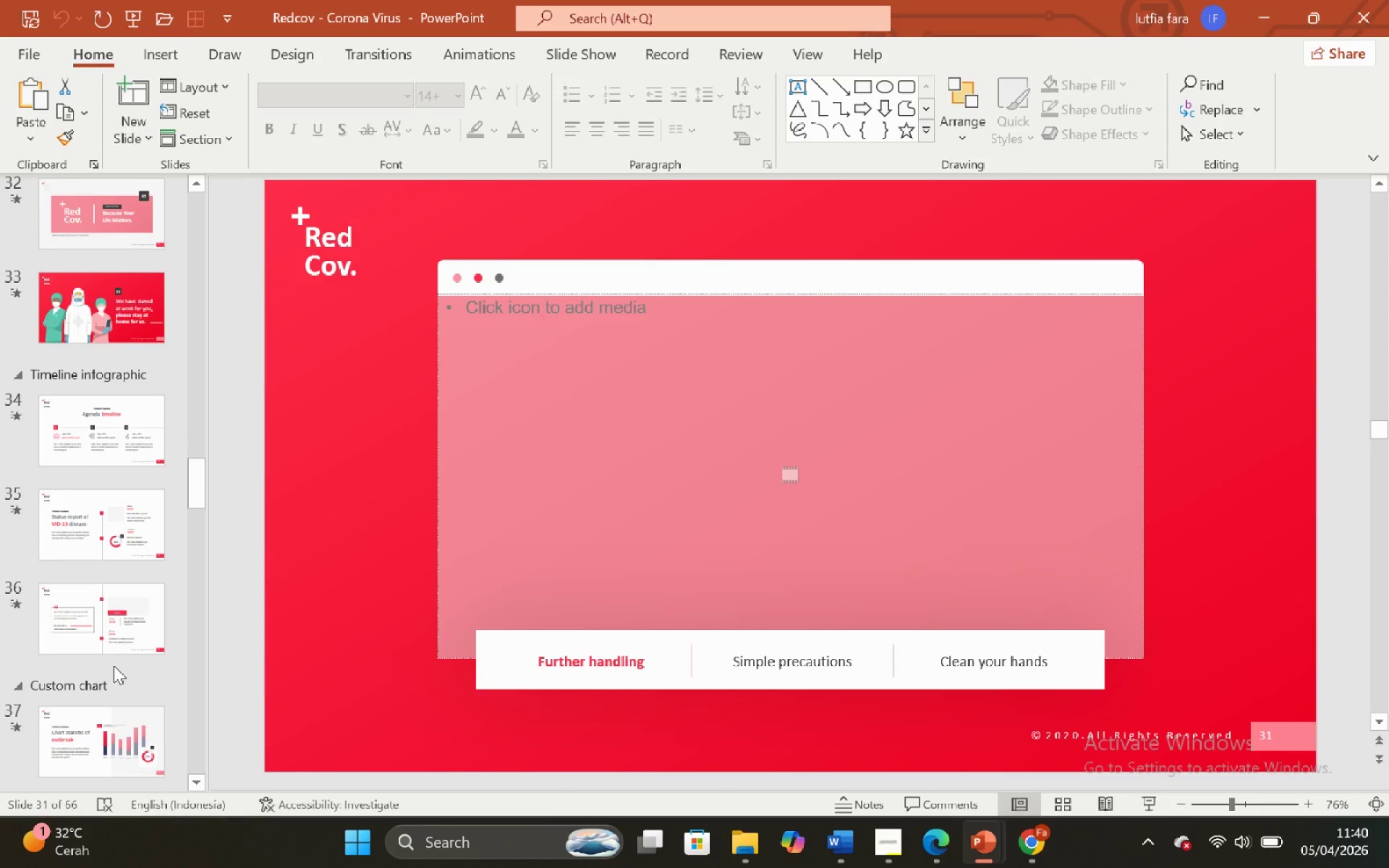 
scroll: coordinate [114, 665], scroll_direction: down, amount: 2.0
 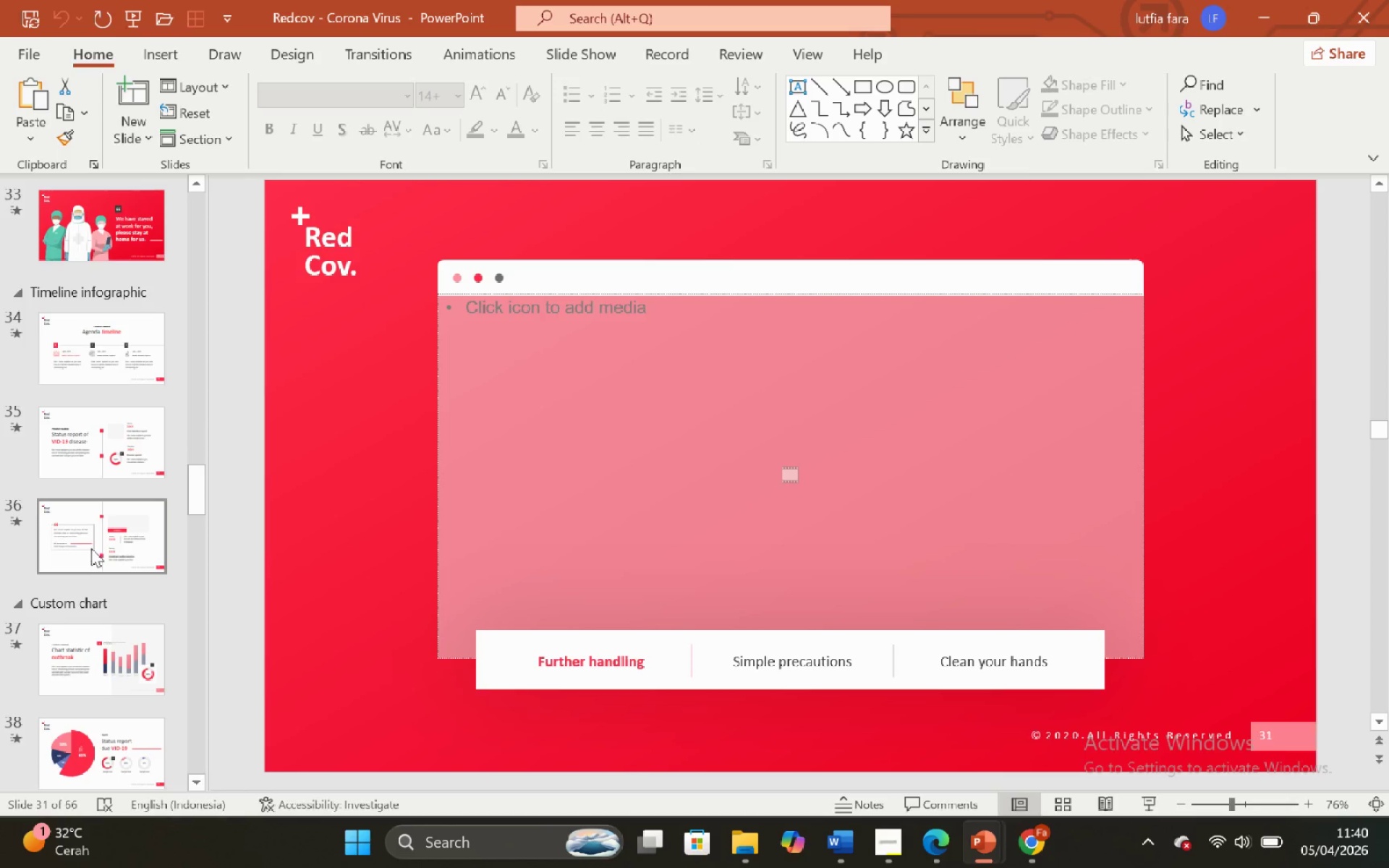 
left_click([91, 548])
 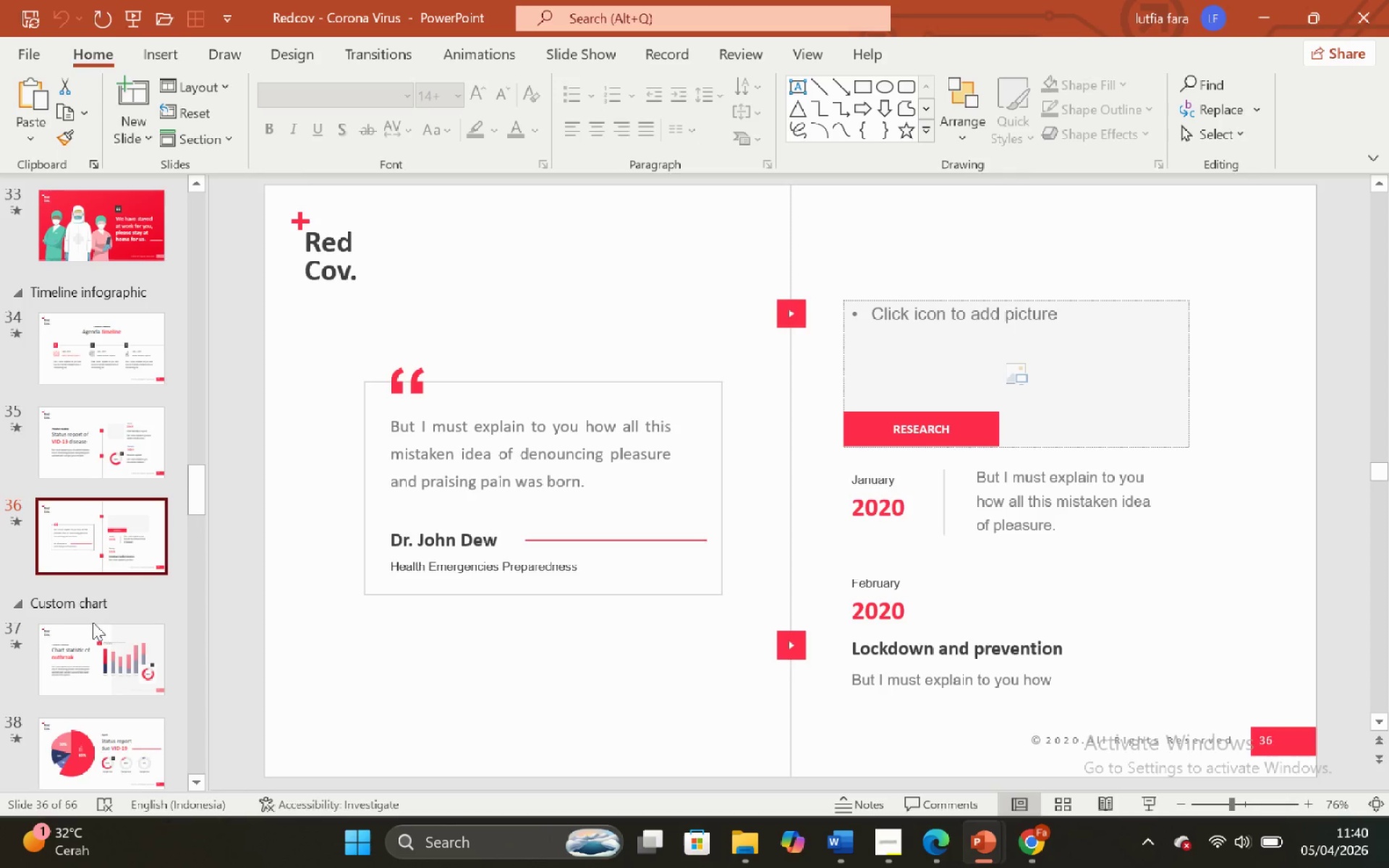 
scroll: coordinate [93, 623], scroll_direction: down, amount: 1.0
 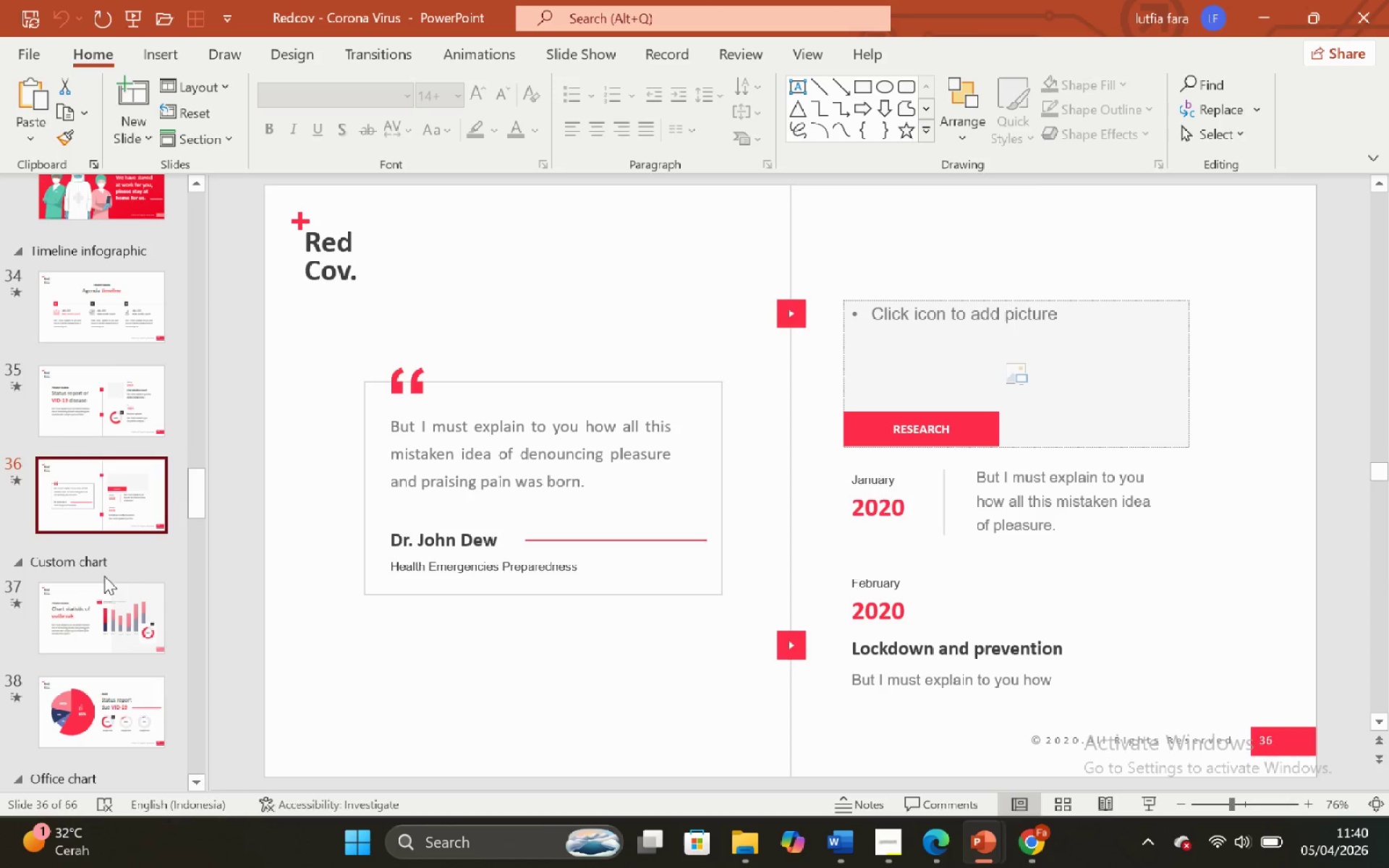 
double_click([117, 603])
 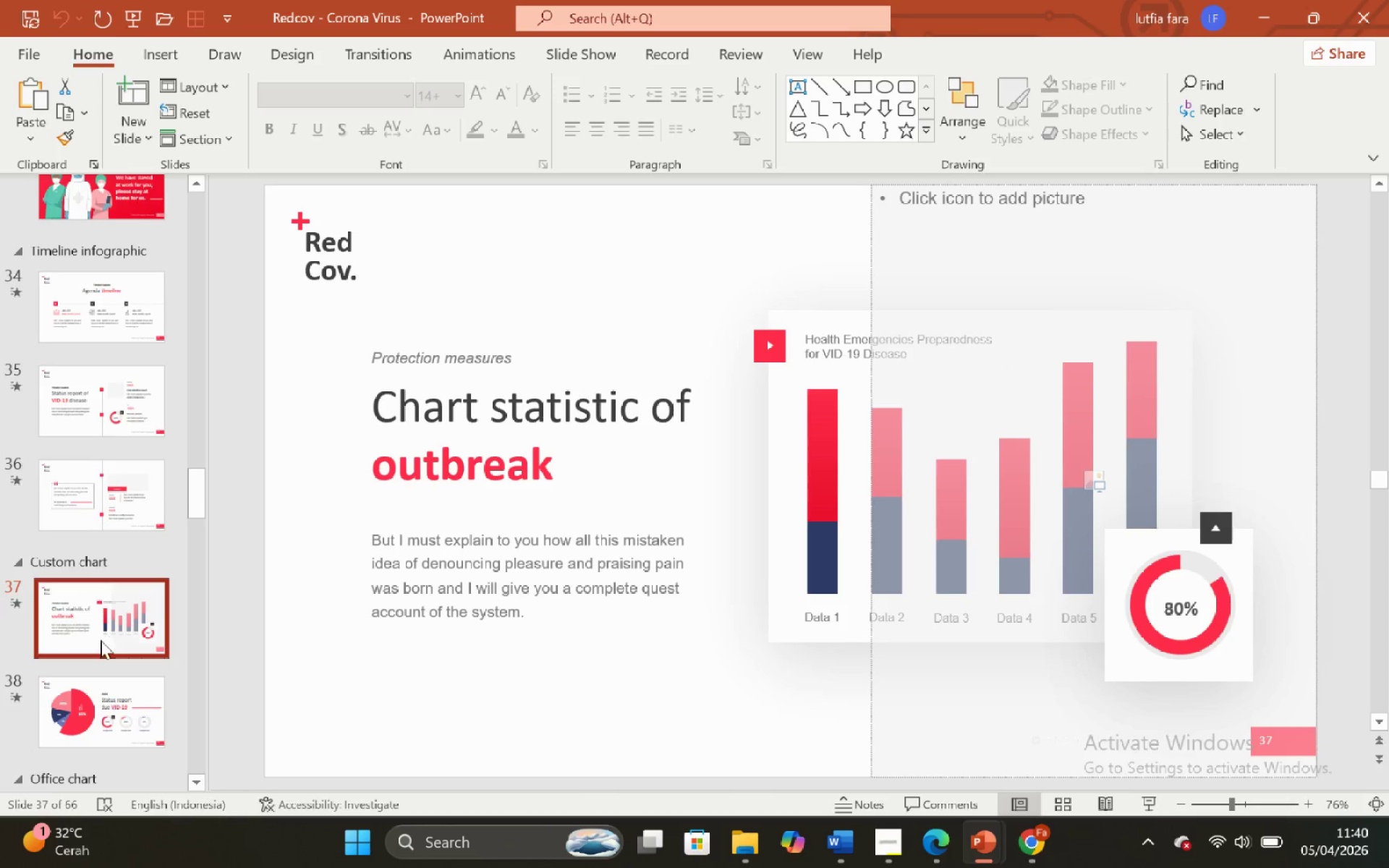 
scroll: coordinate [72, 689], scroll_direction: down, amount: 7.0
 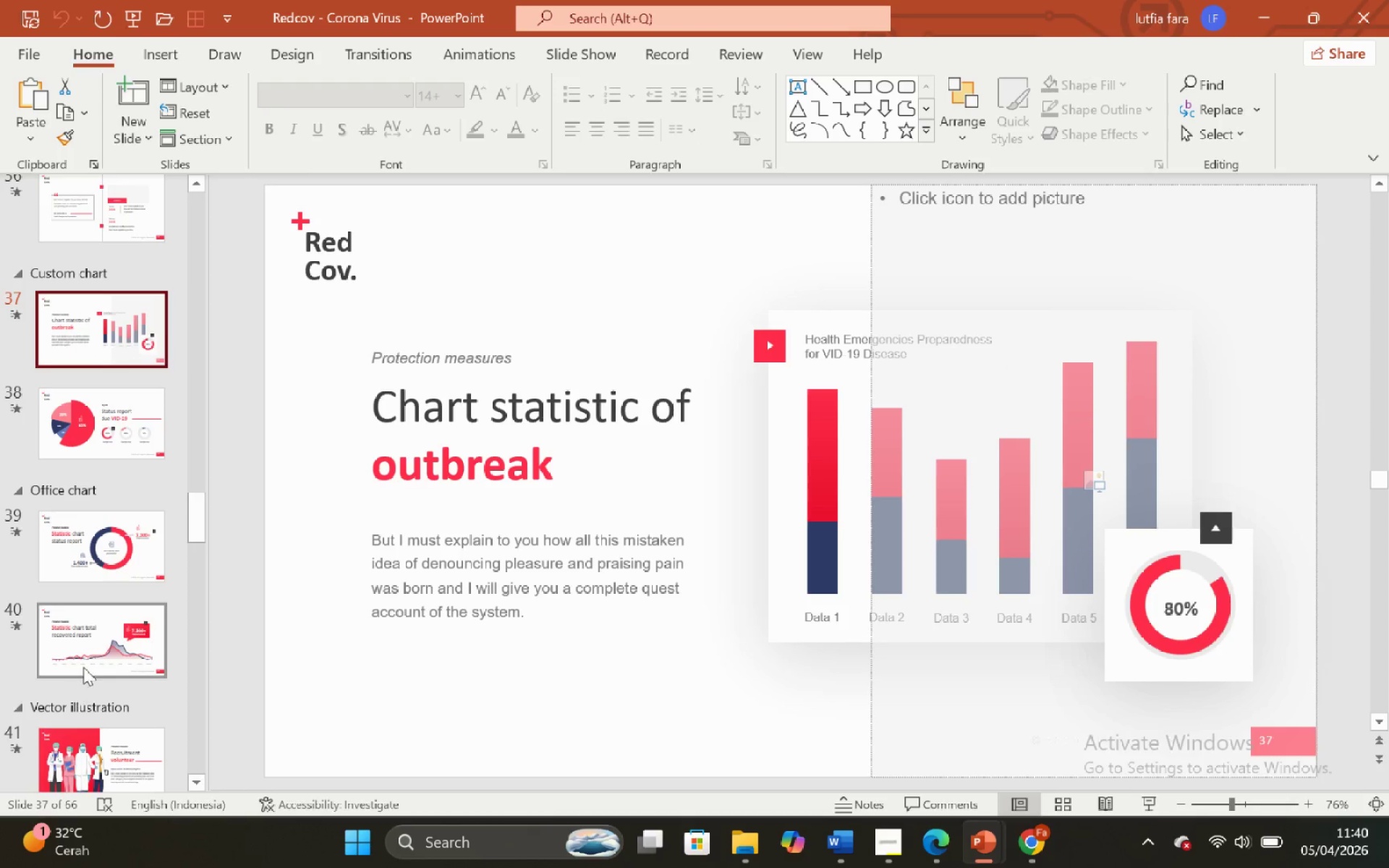 
left_click([86, 660])
 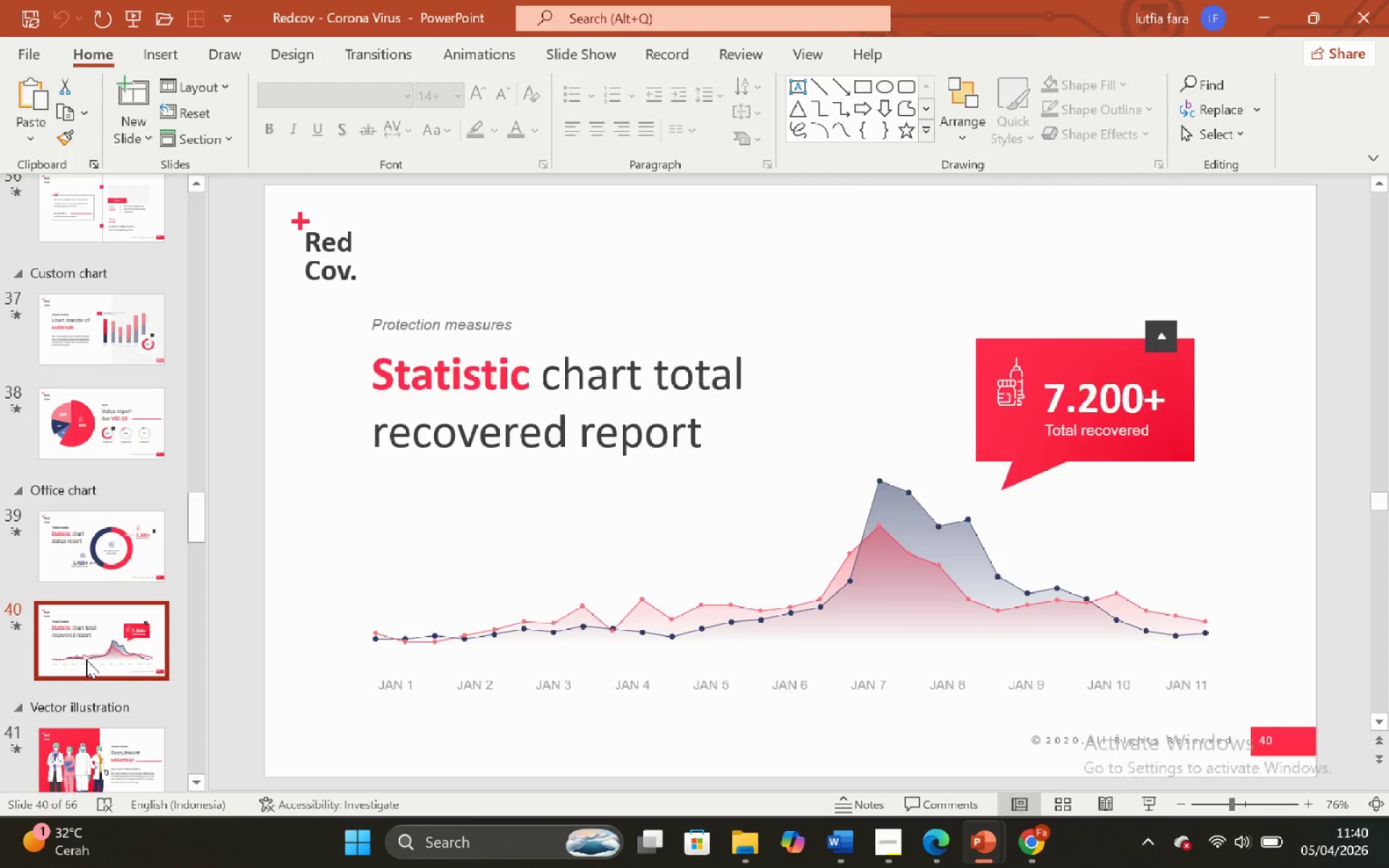 
scroll: coordinate [86, 639], scroll_direction: down, amount: 5.0
 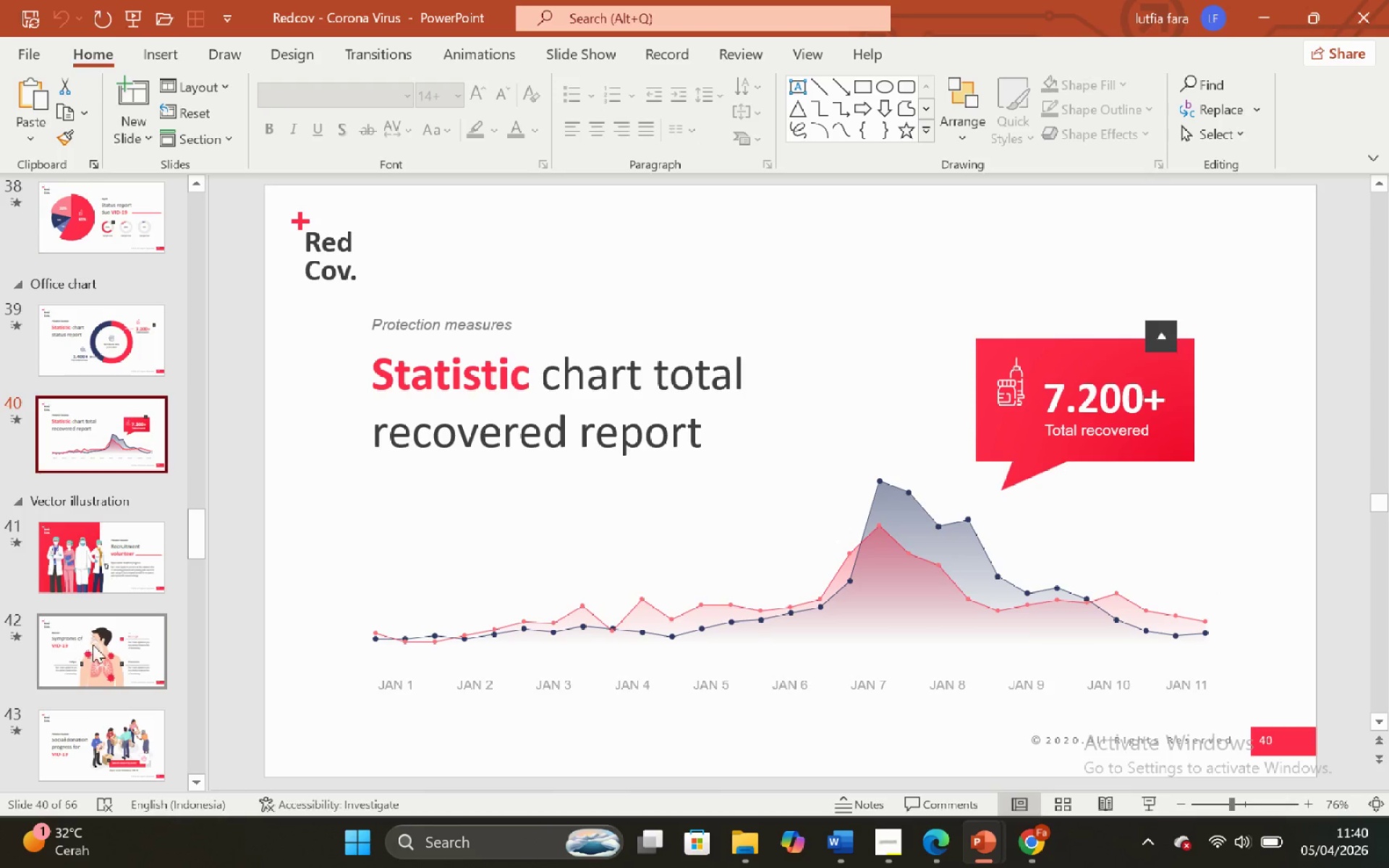 
left_click([101, 655])
 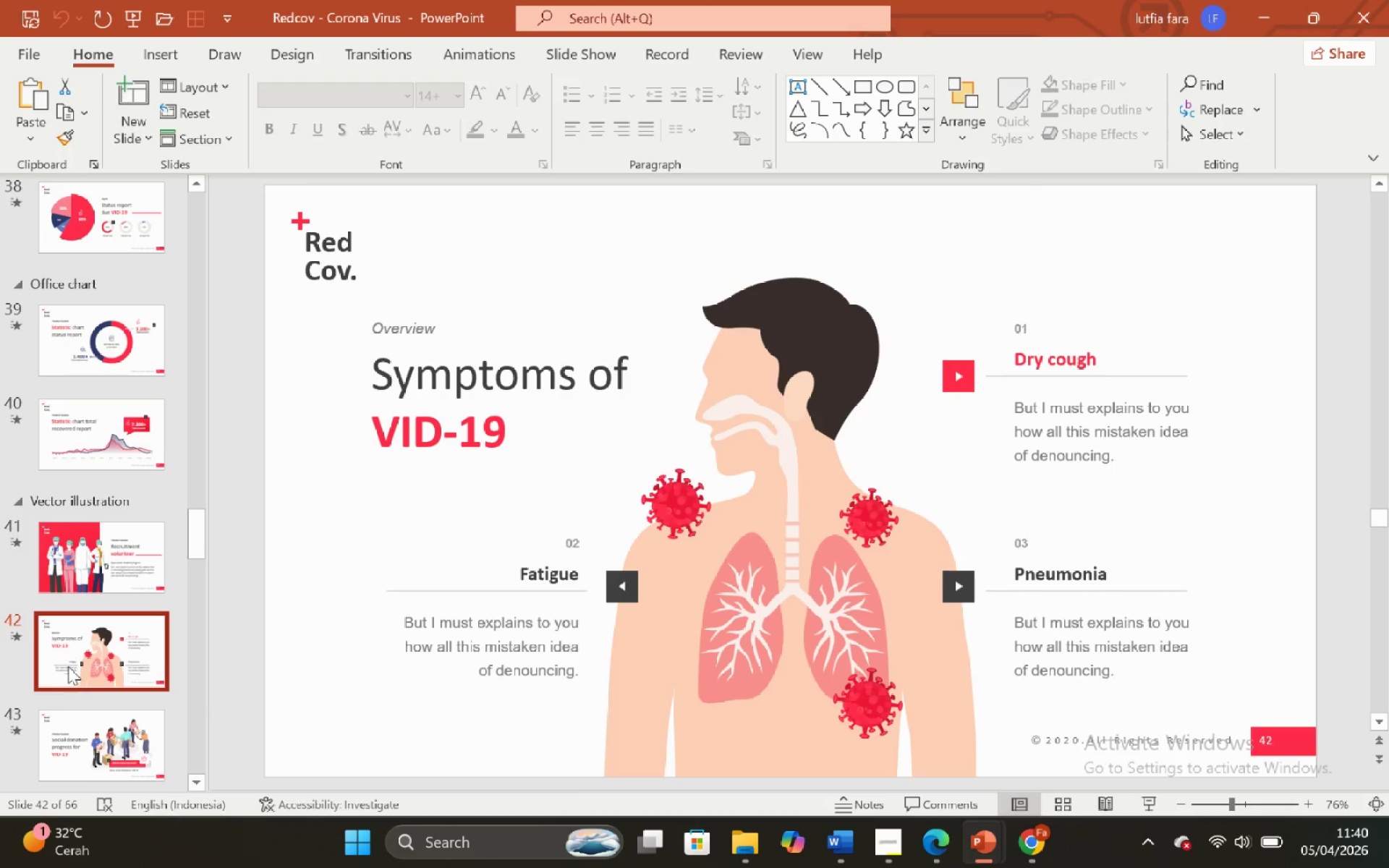 
scroll: coordinate [117, 566], scroll_direction: down, amount: 46.0
 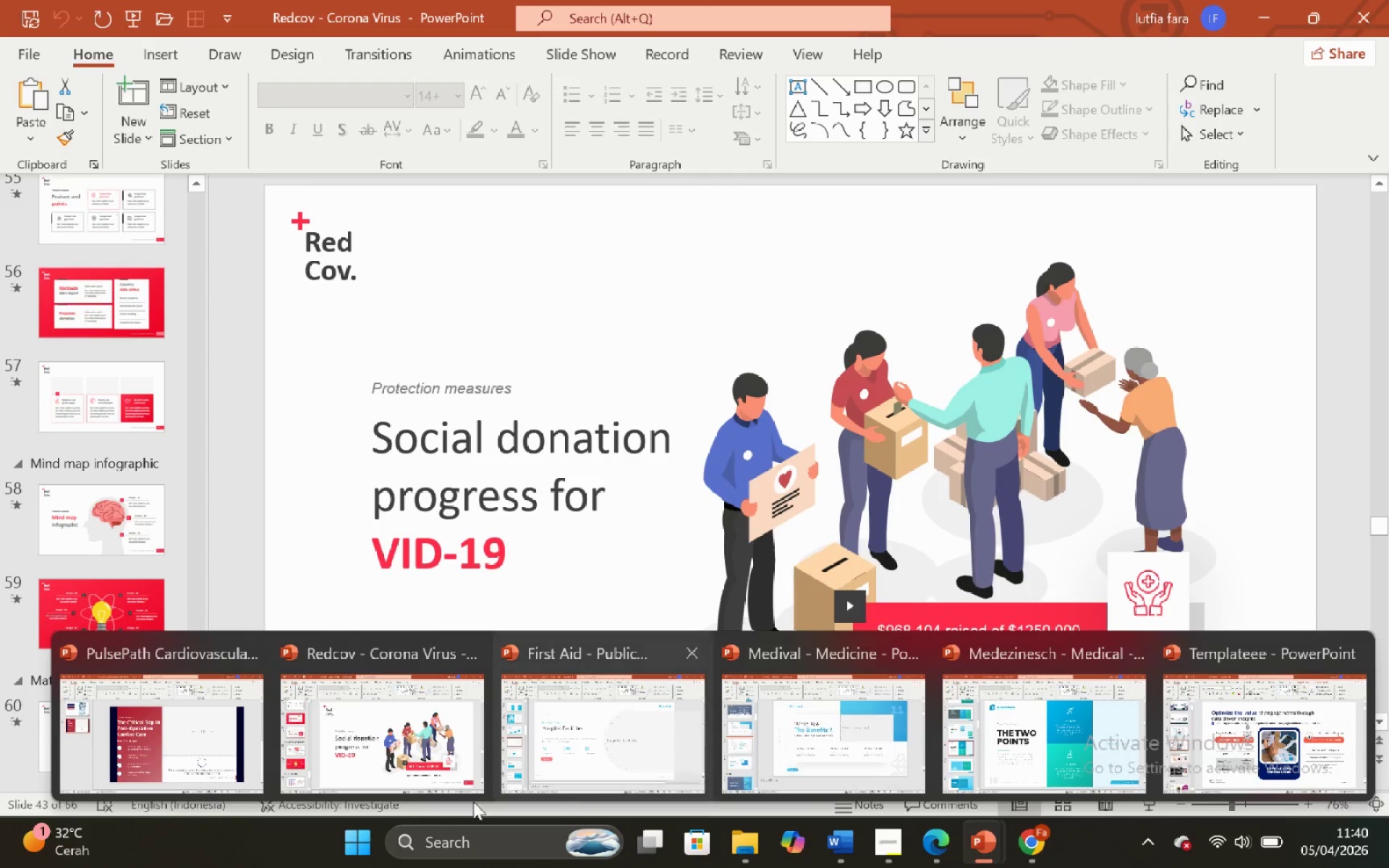 
left_click([95, 767])
 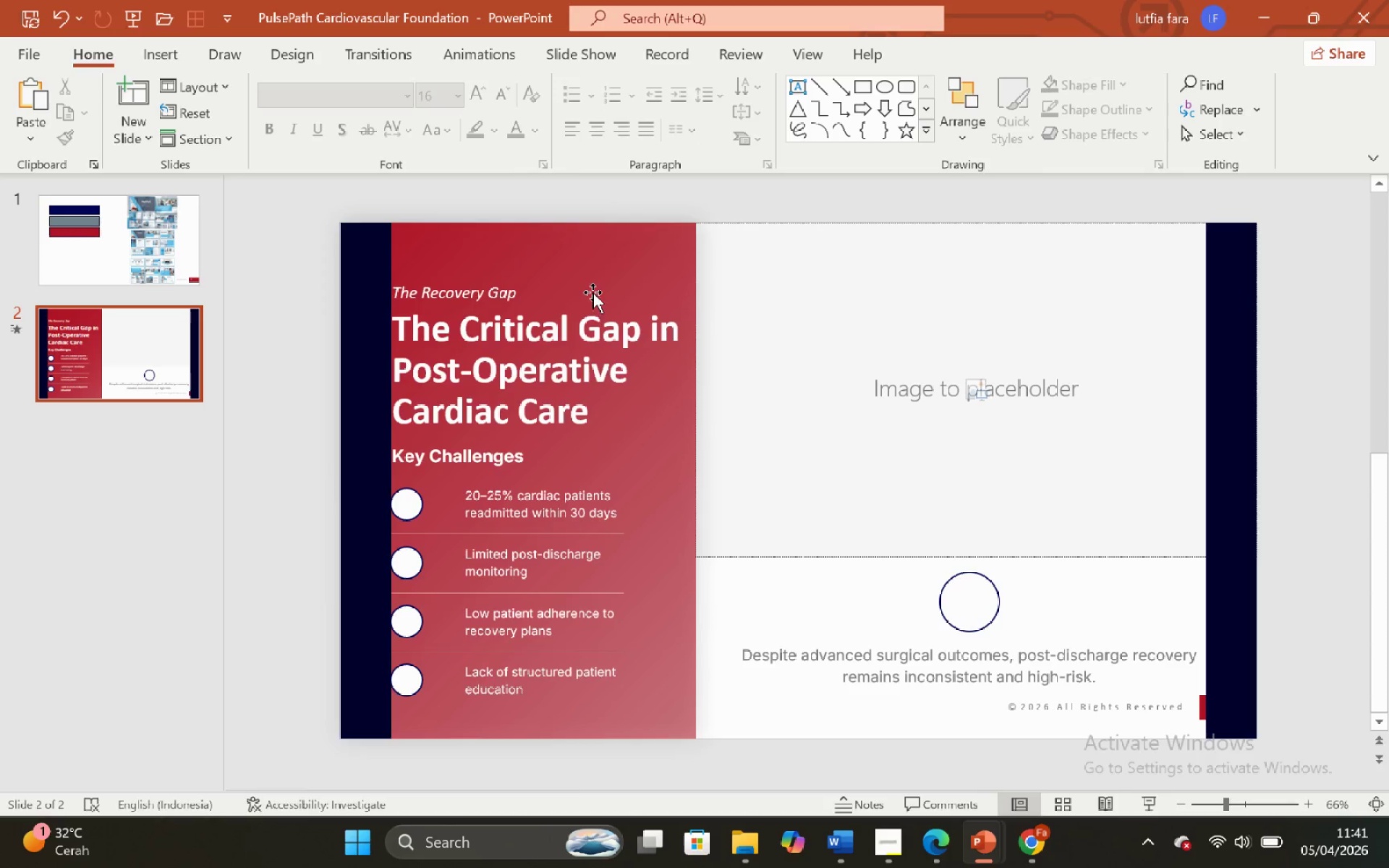 
left_click([590, 312])
 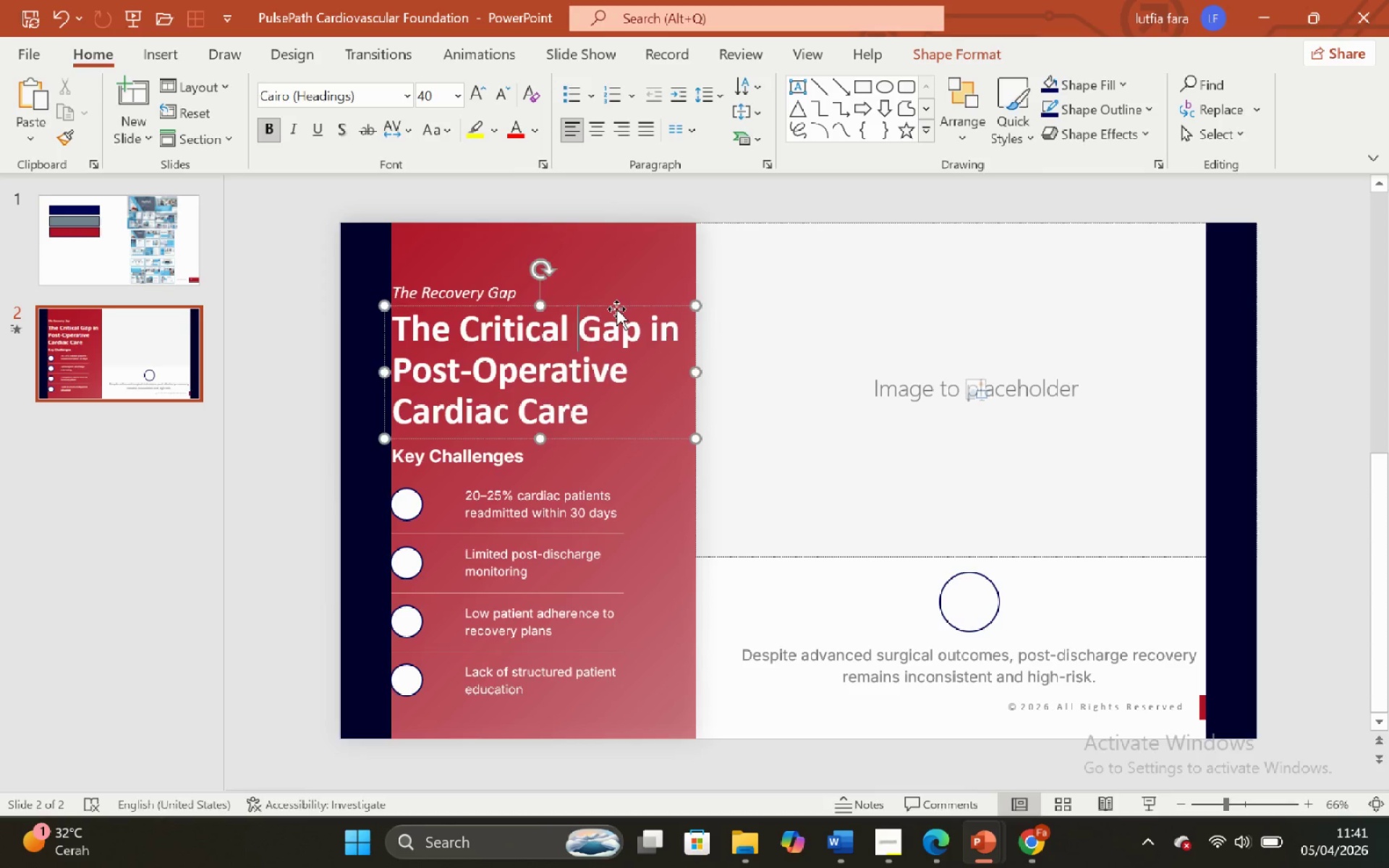 
left_click([616, 309])
 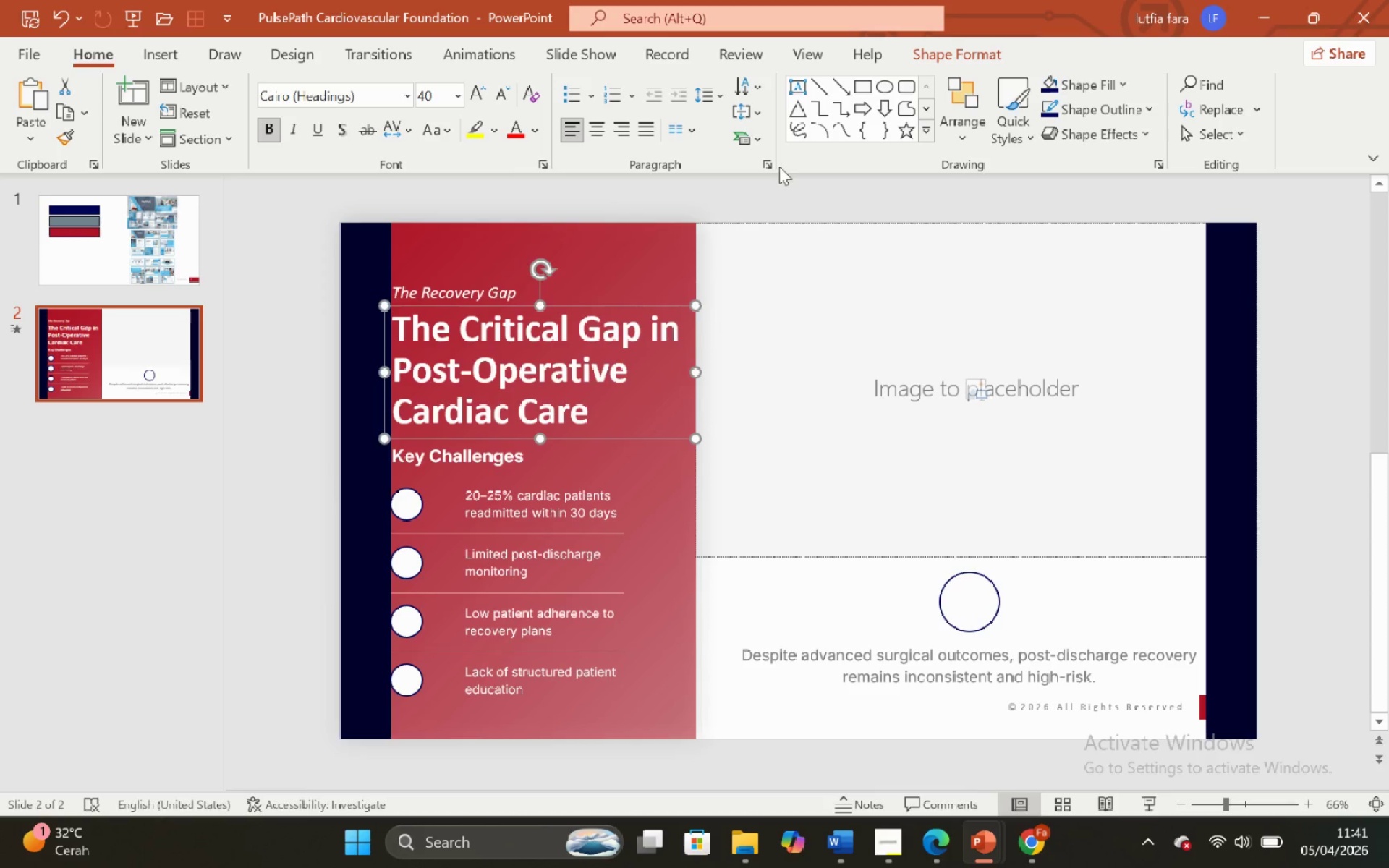 
left_click([773, 165])
 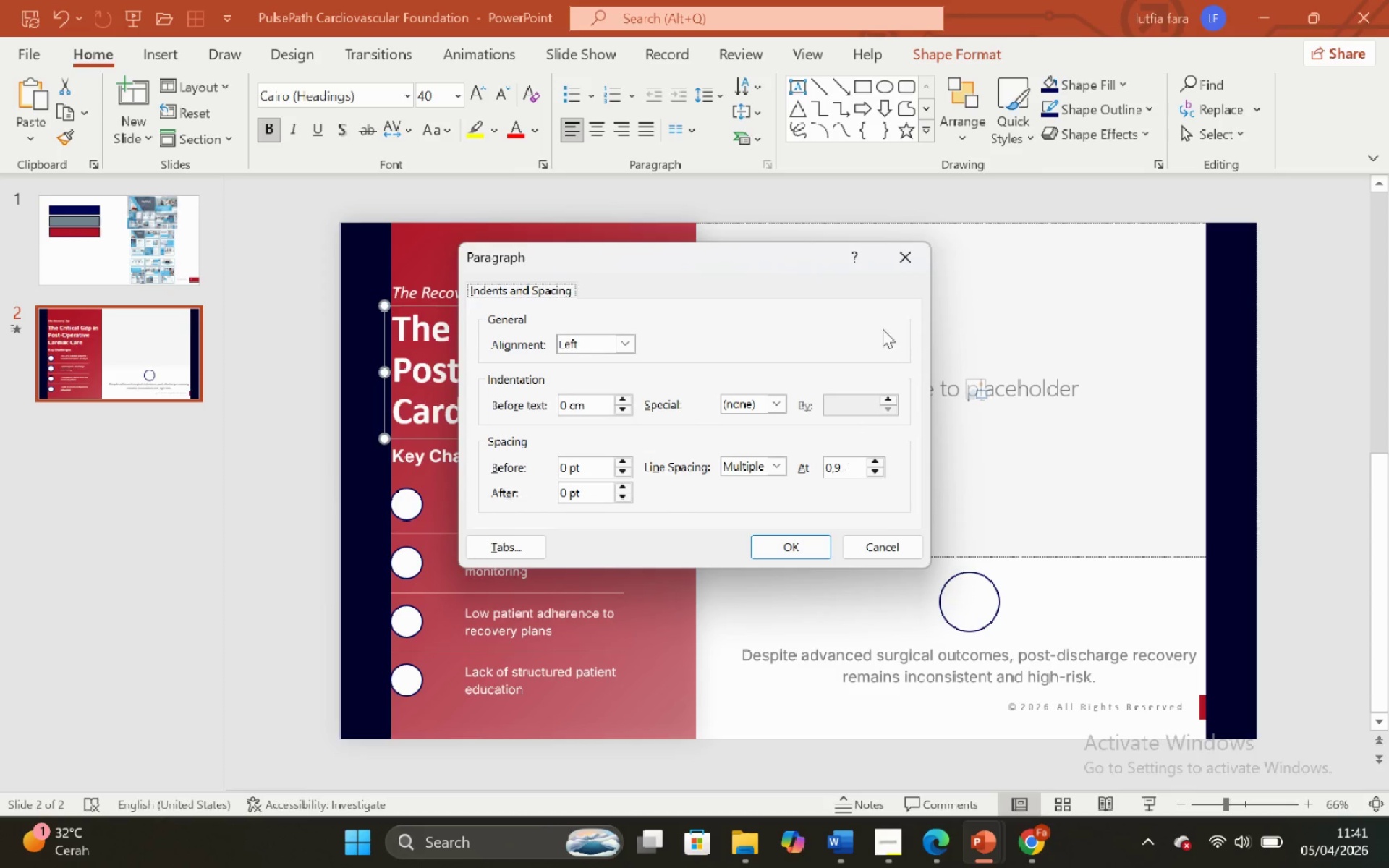 
left_click([908, 242])
 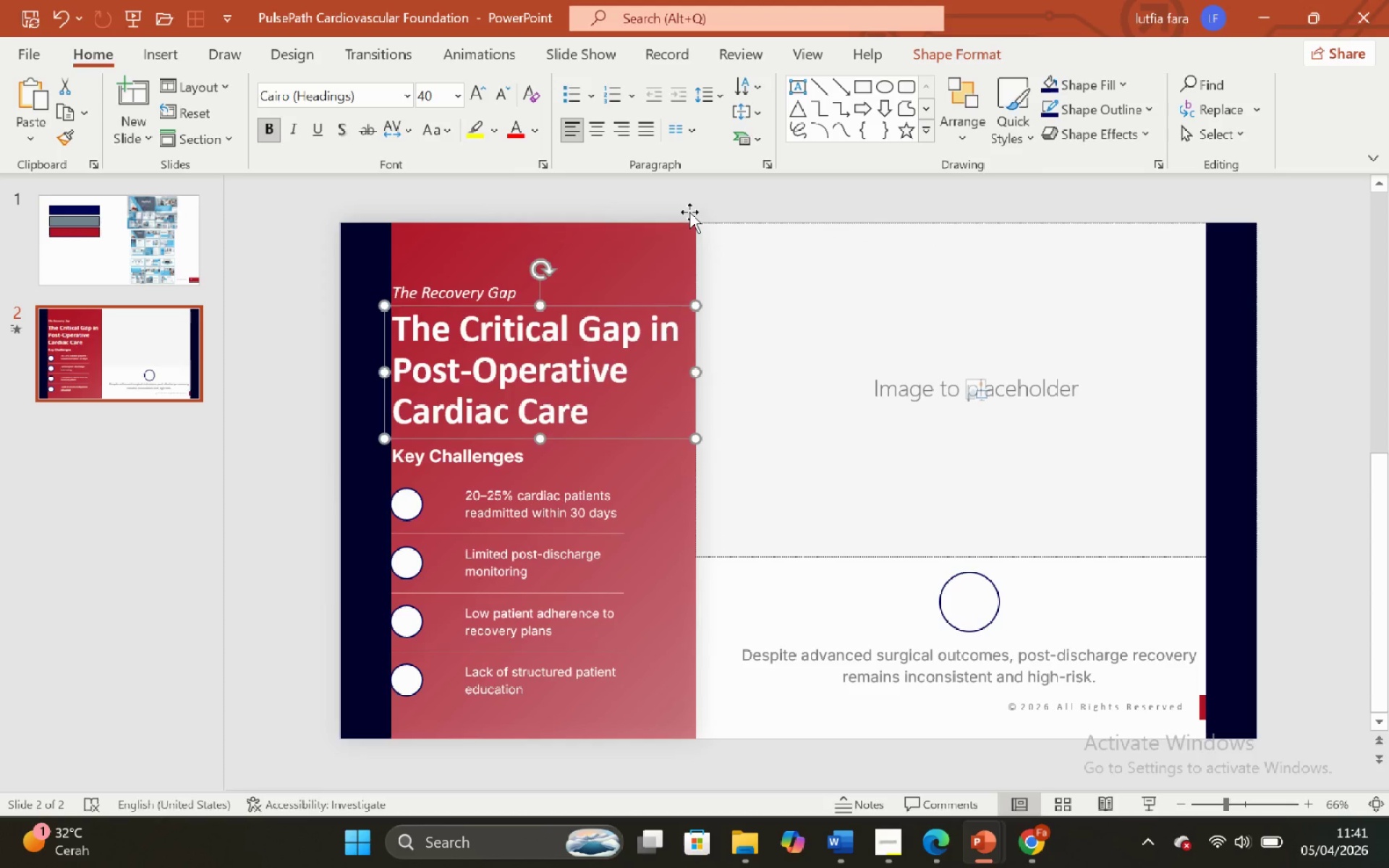 
left_click([686, 204])
 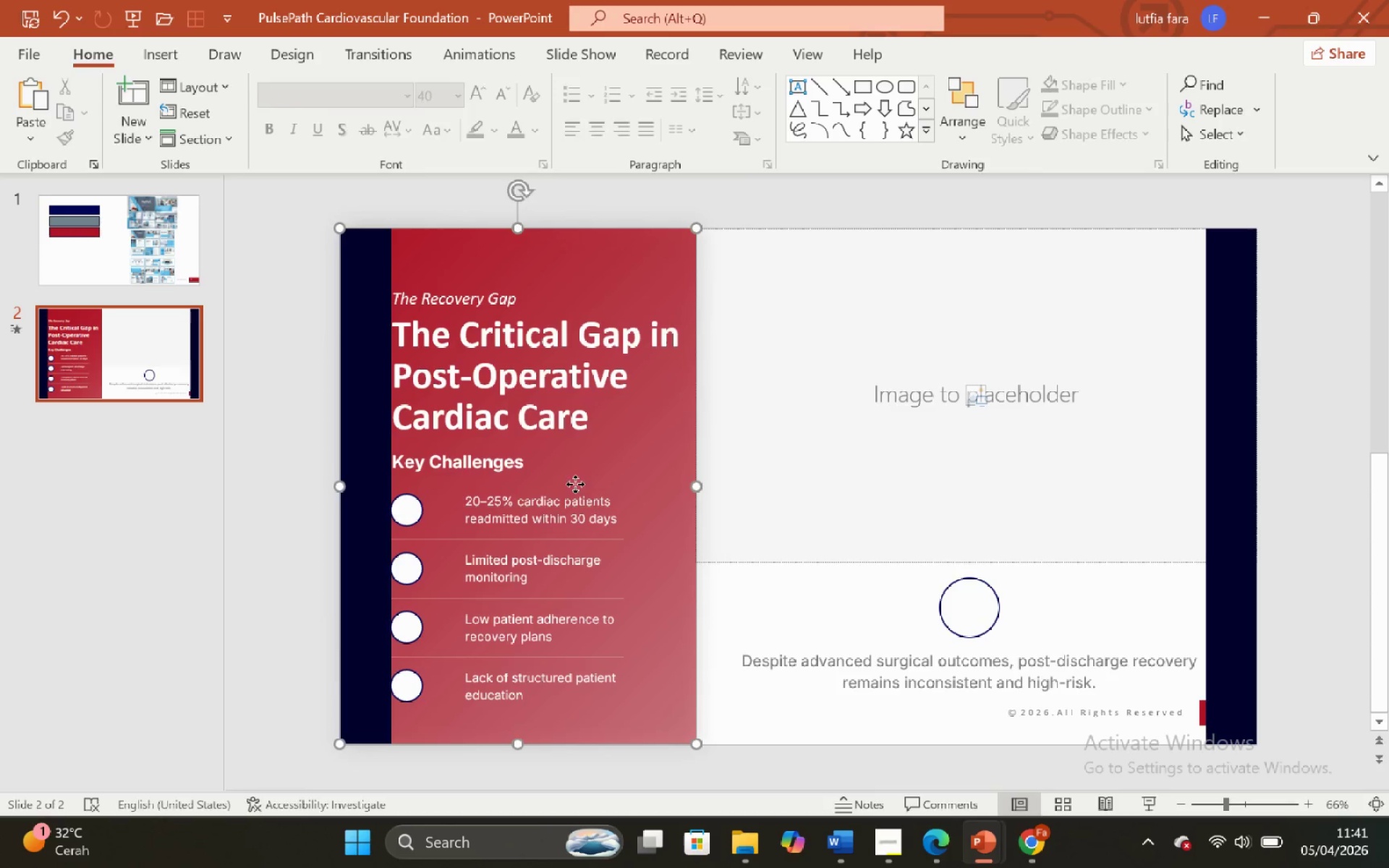 
double_click([590, 493])
 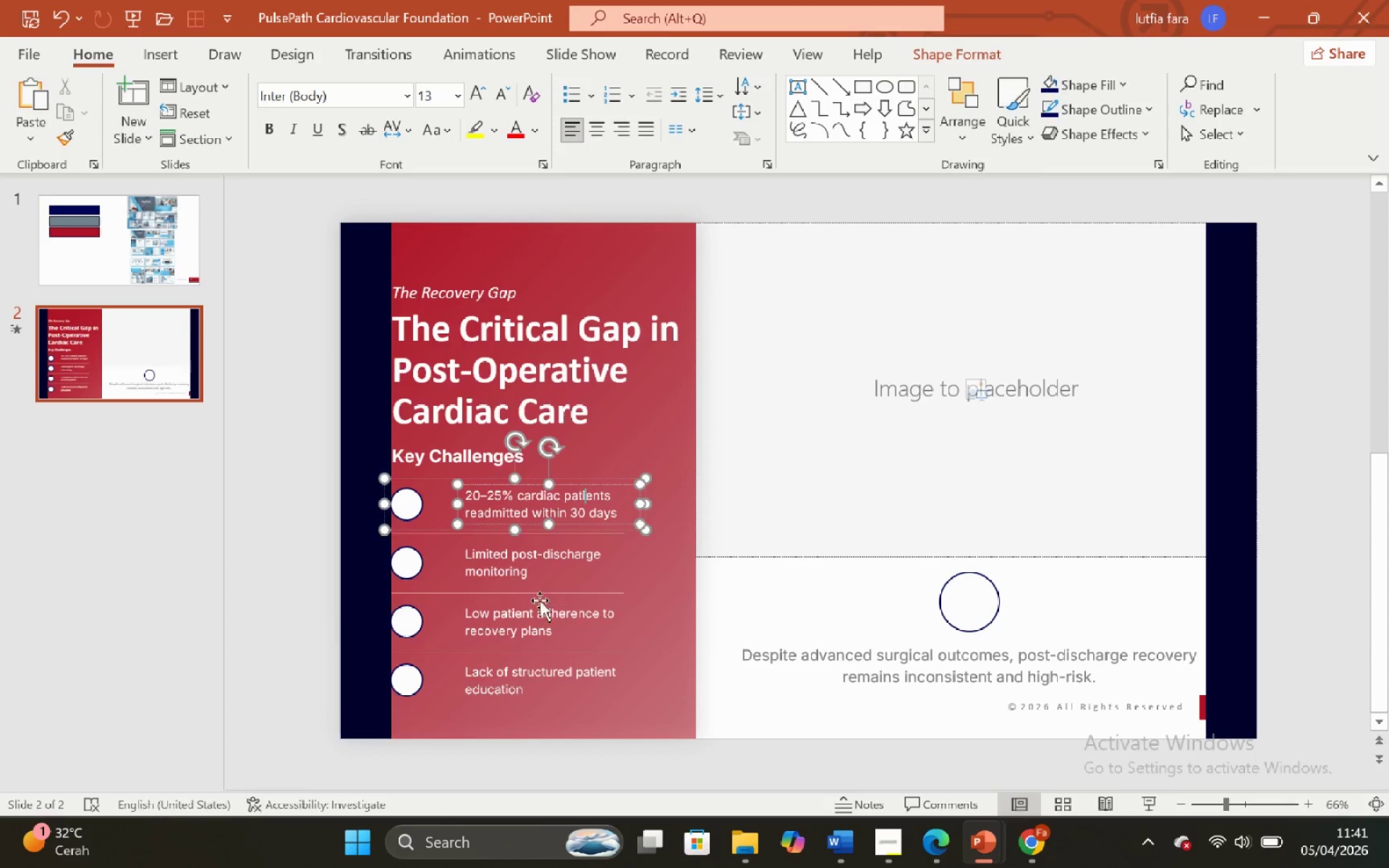 
left_click([493, 629])
 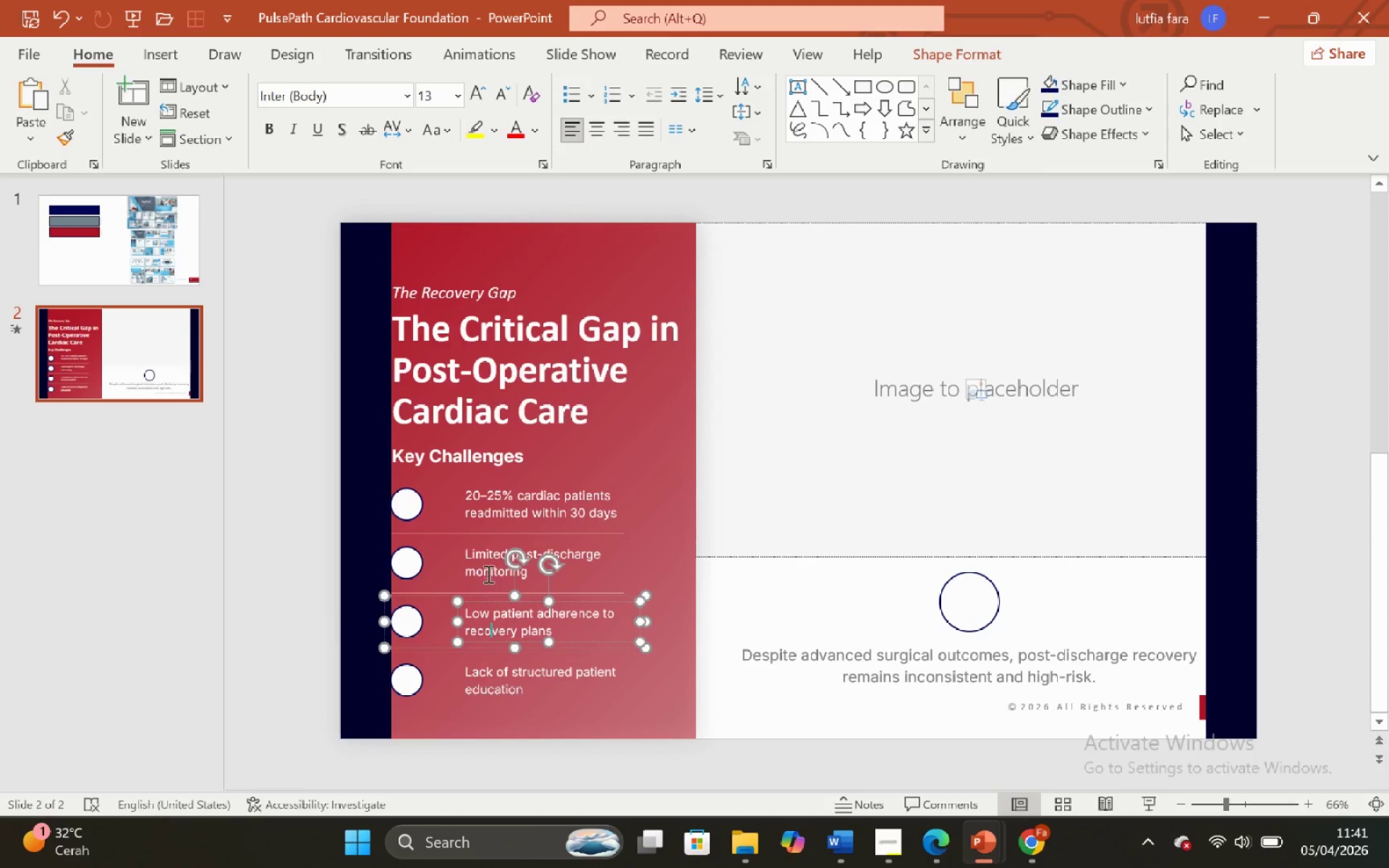 
hold_key(key=ShiftLeft, duration=2.17)
left_click([487, 553])
 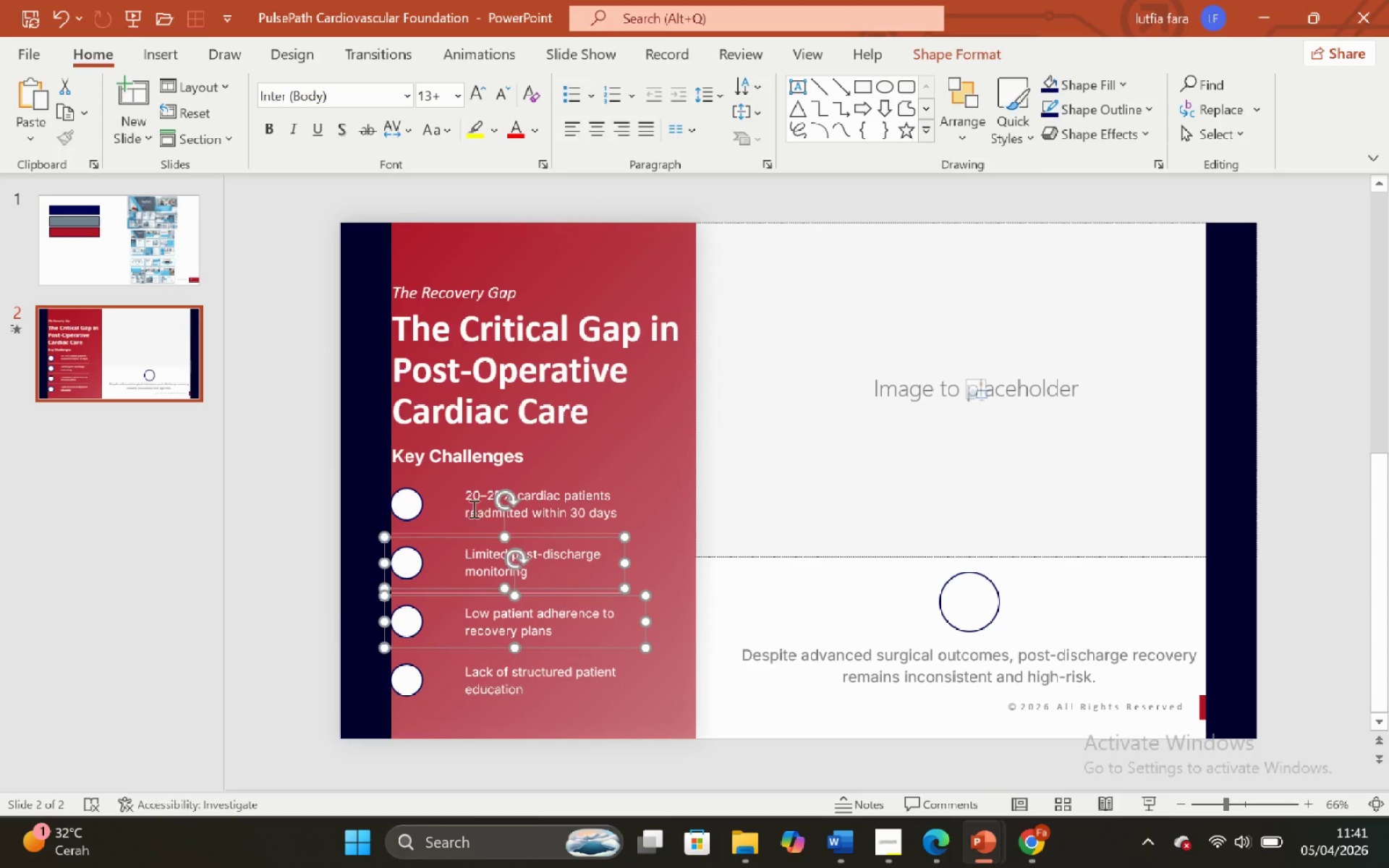 
left_click([472, 509])
 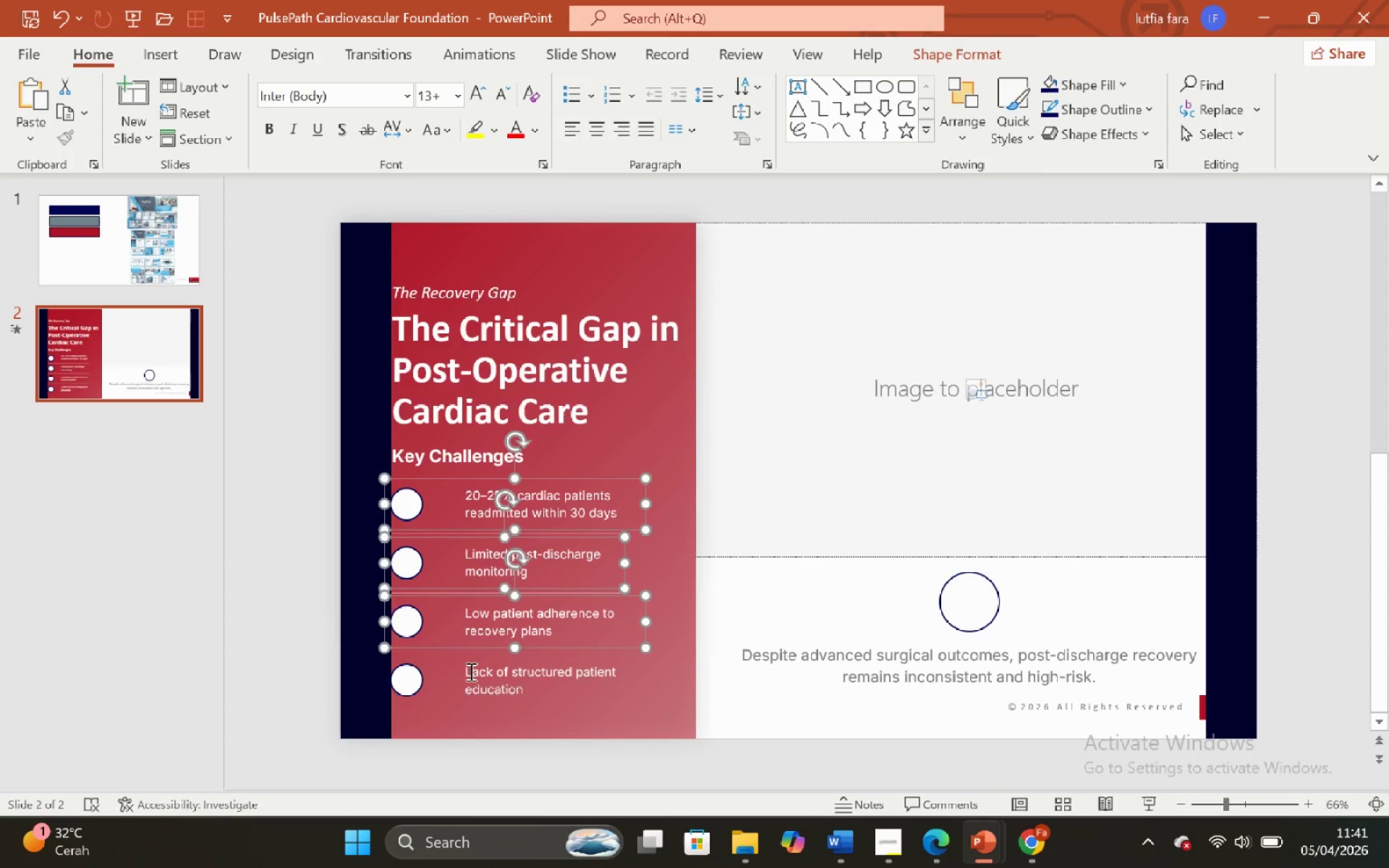 
left_click([472, 673])
 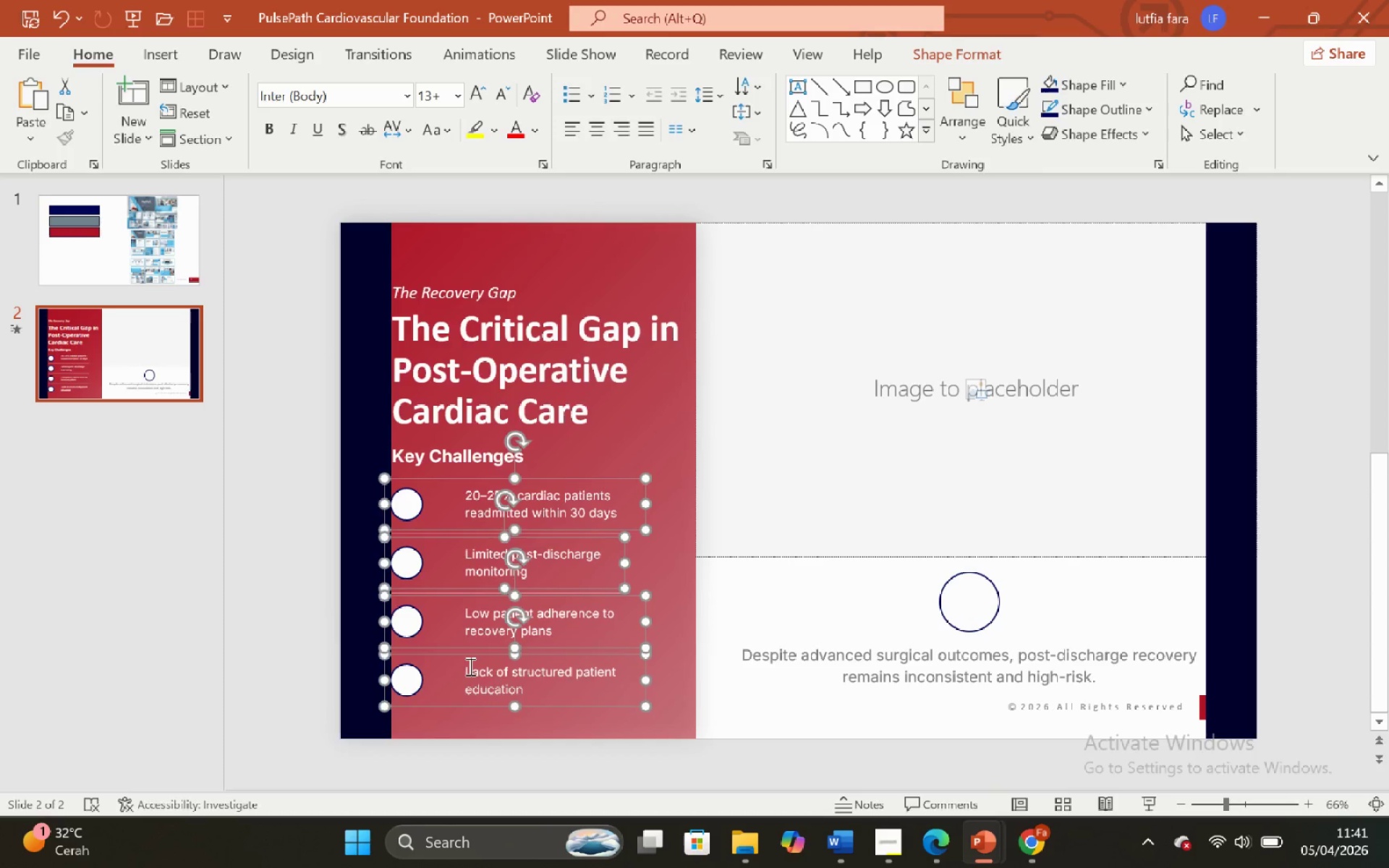 
key(Control+Shift+G)
 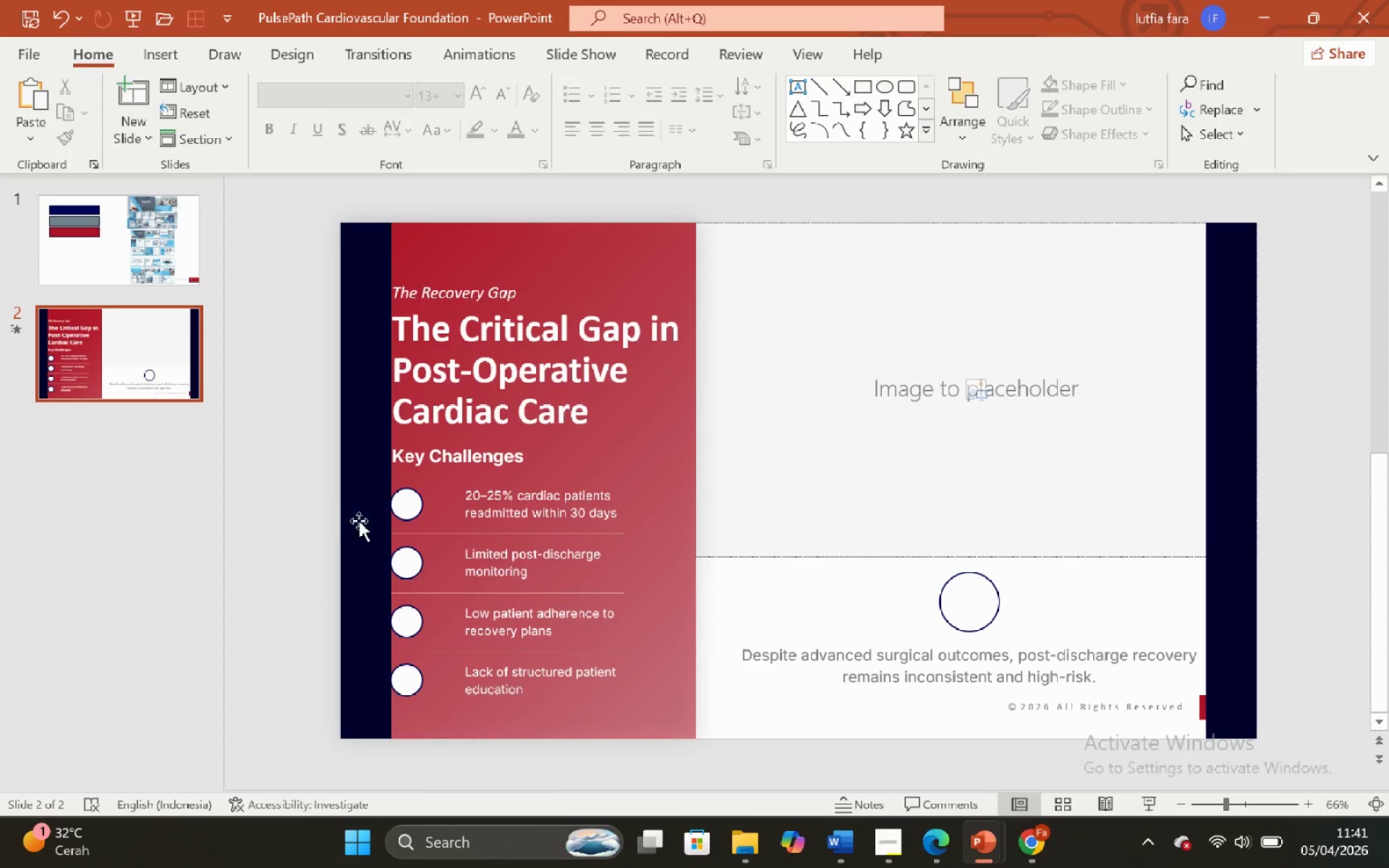 
left_click([590, 509])
 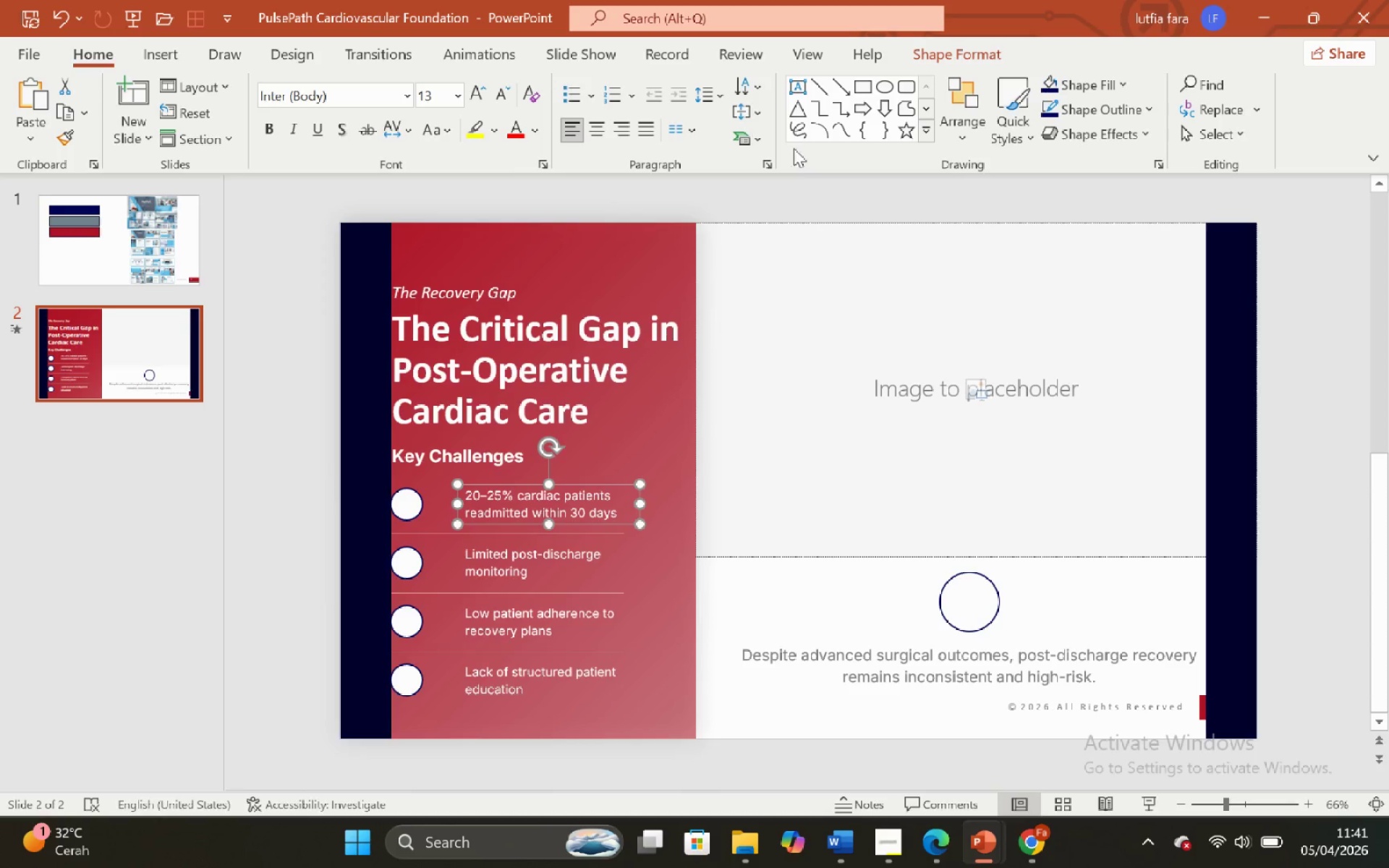 
left_click([770, 171])
 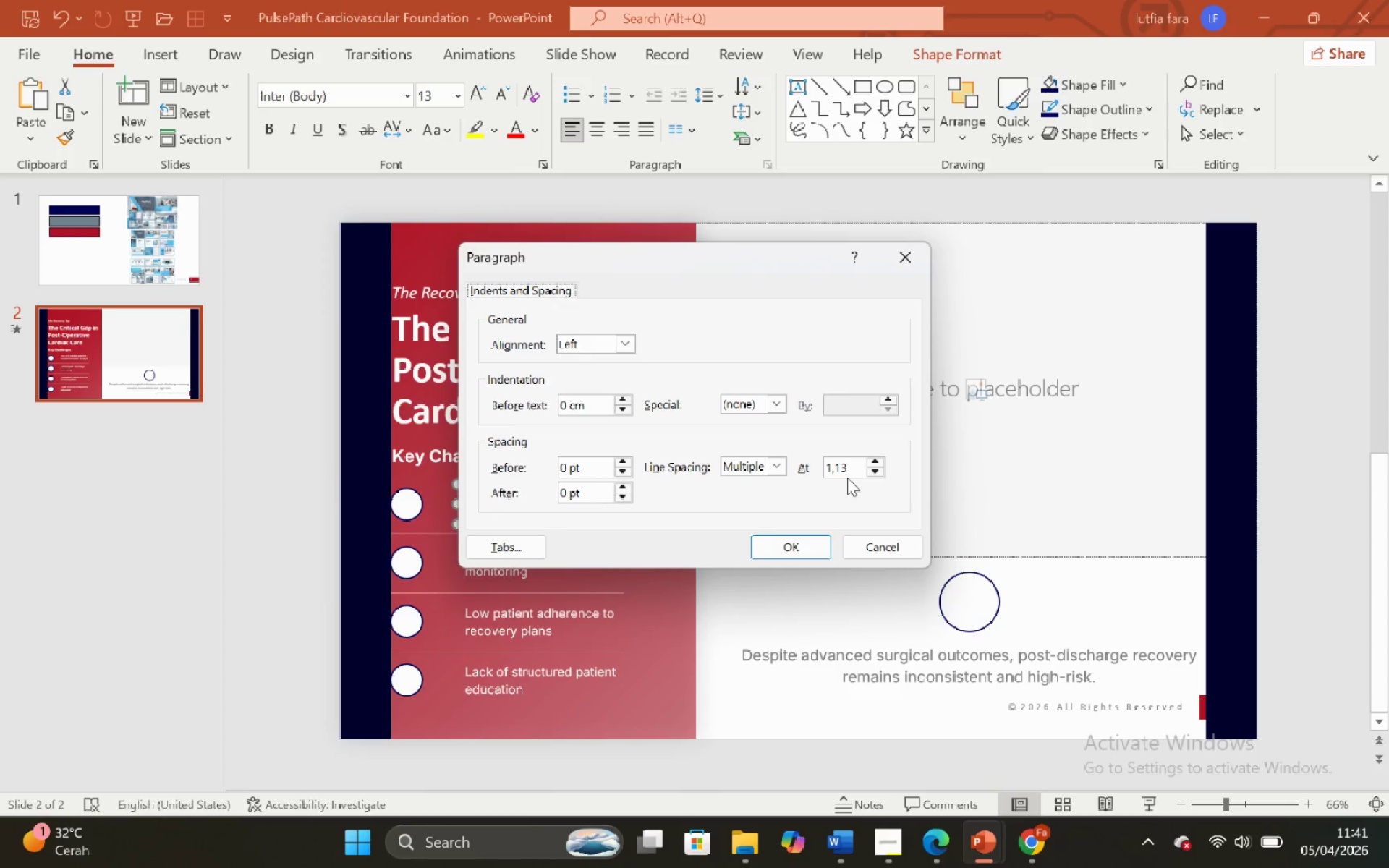 
left_click([850, 464])
 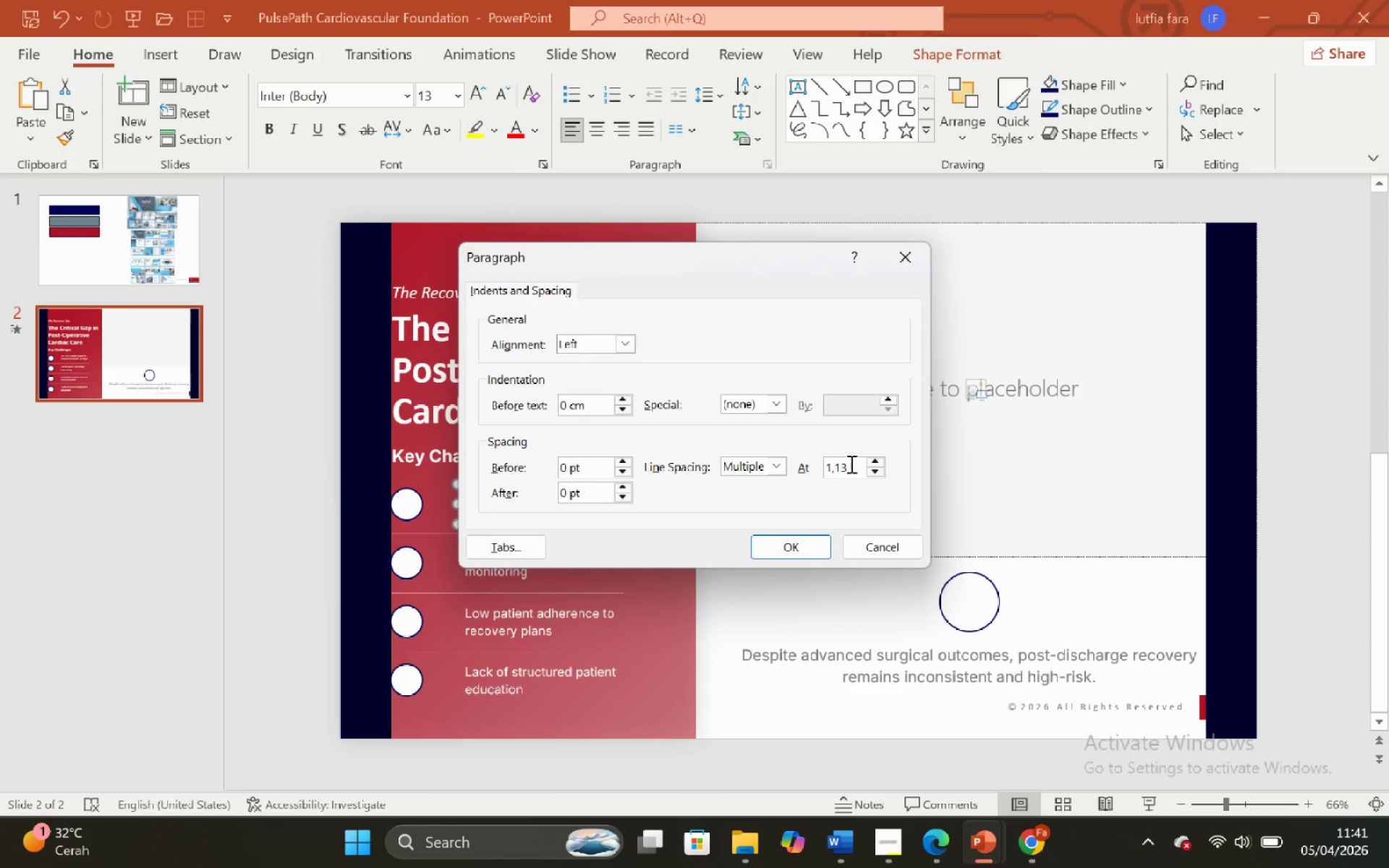 
key(Backspace)
 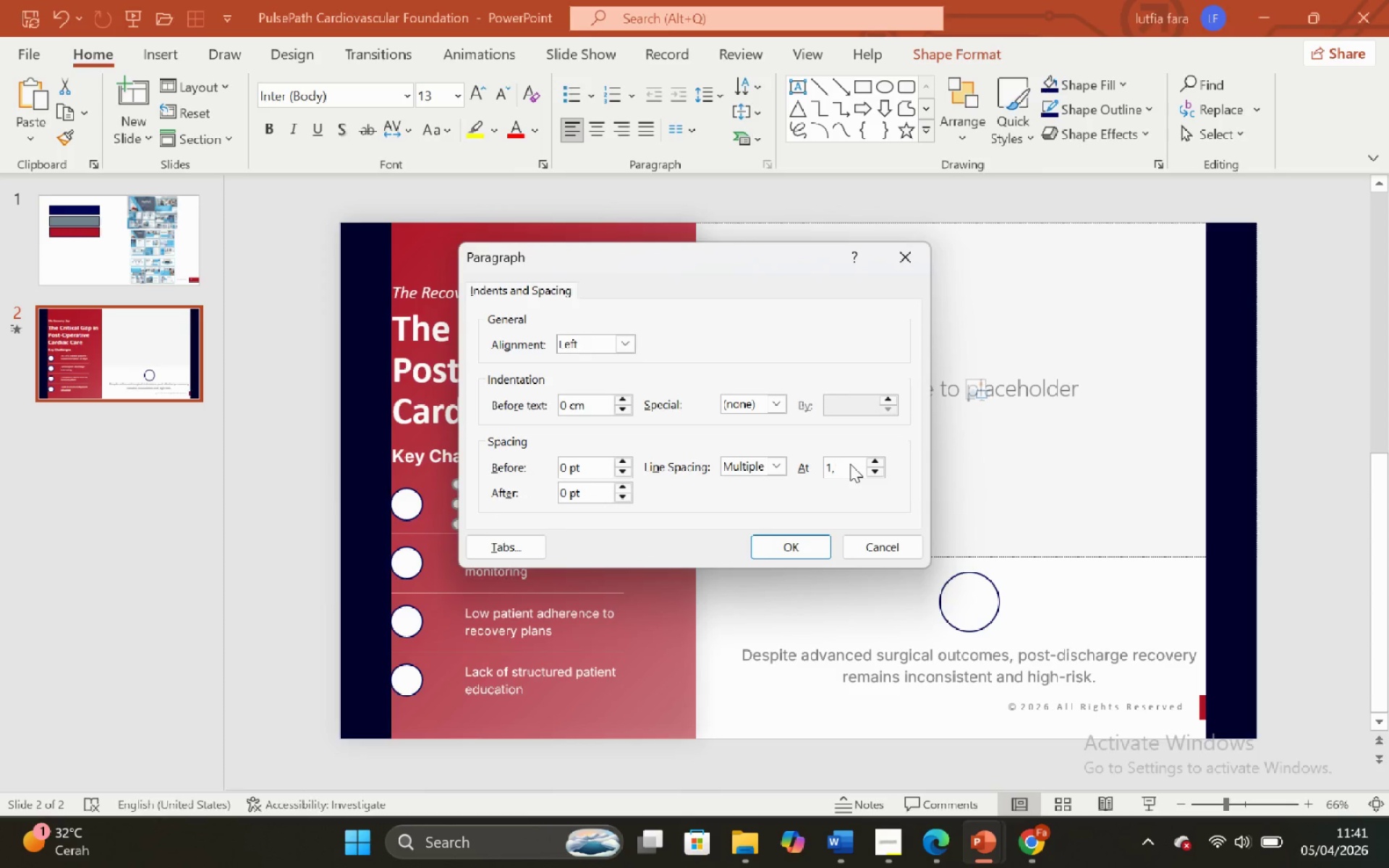 
key(Backspace)
 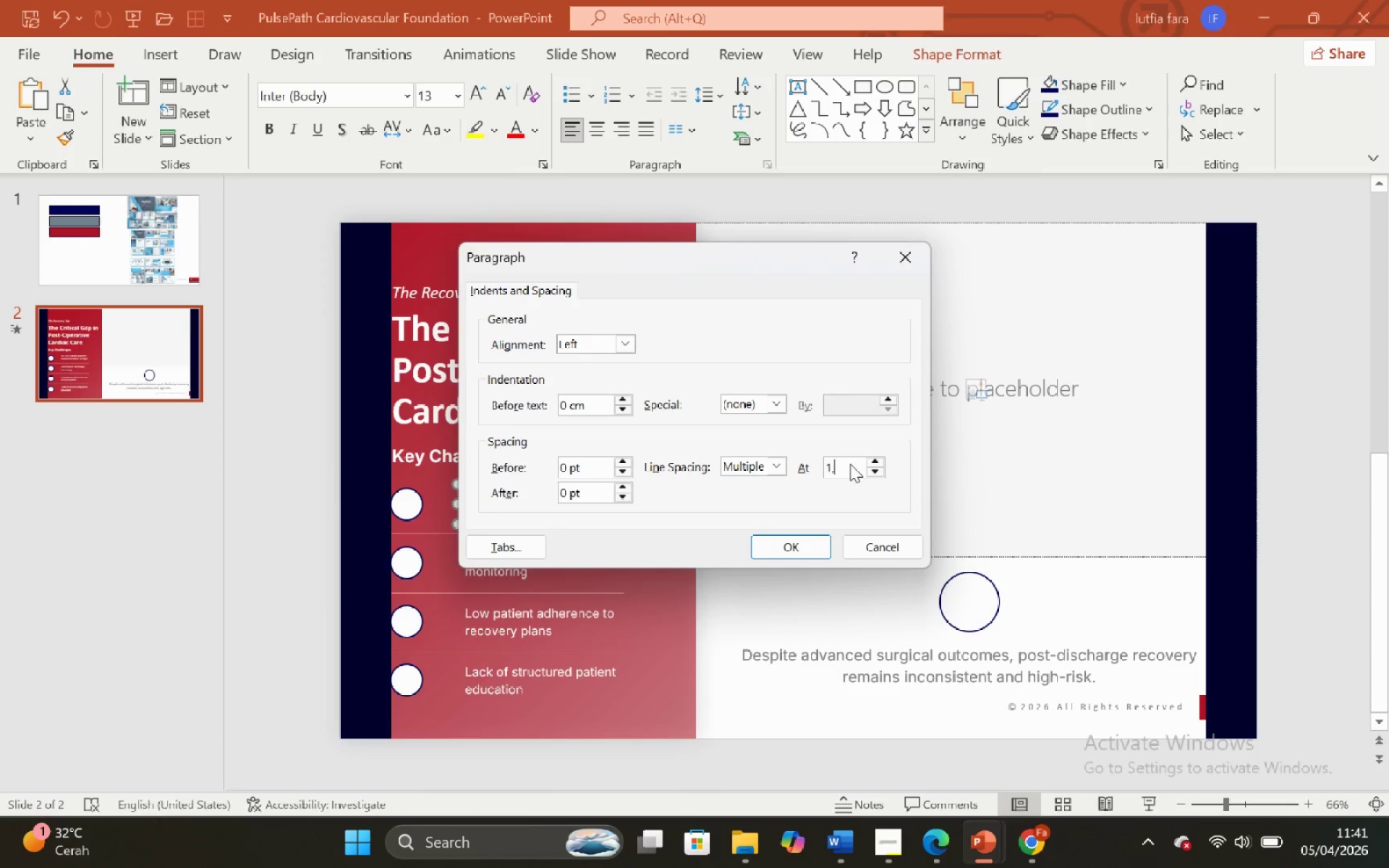 
key(2)
 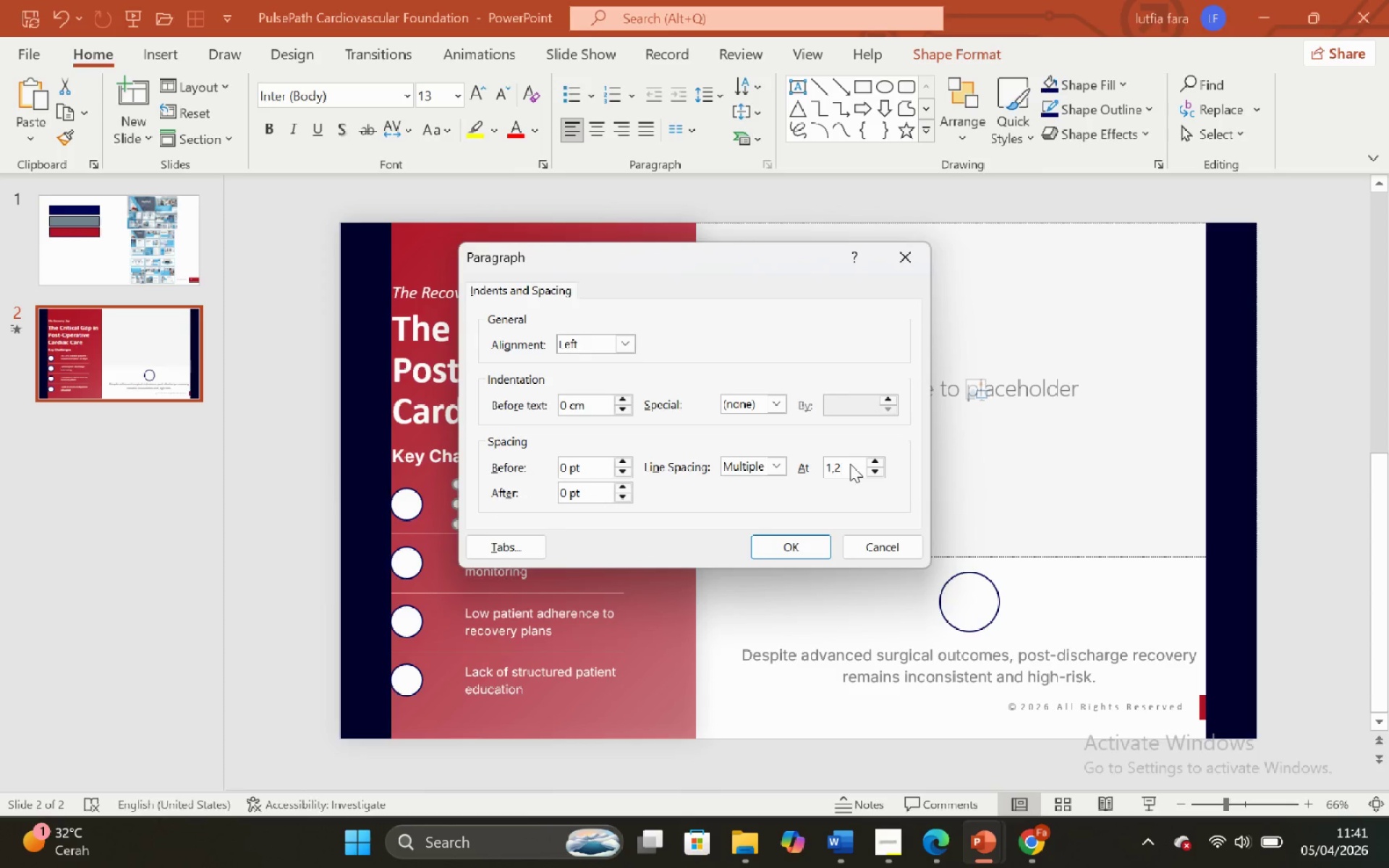 
key(Enter)
 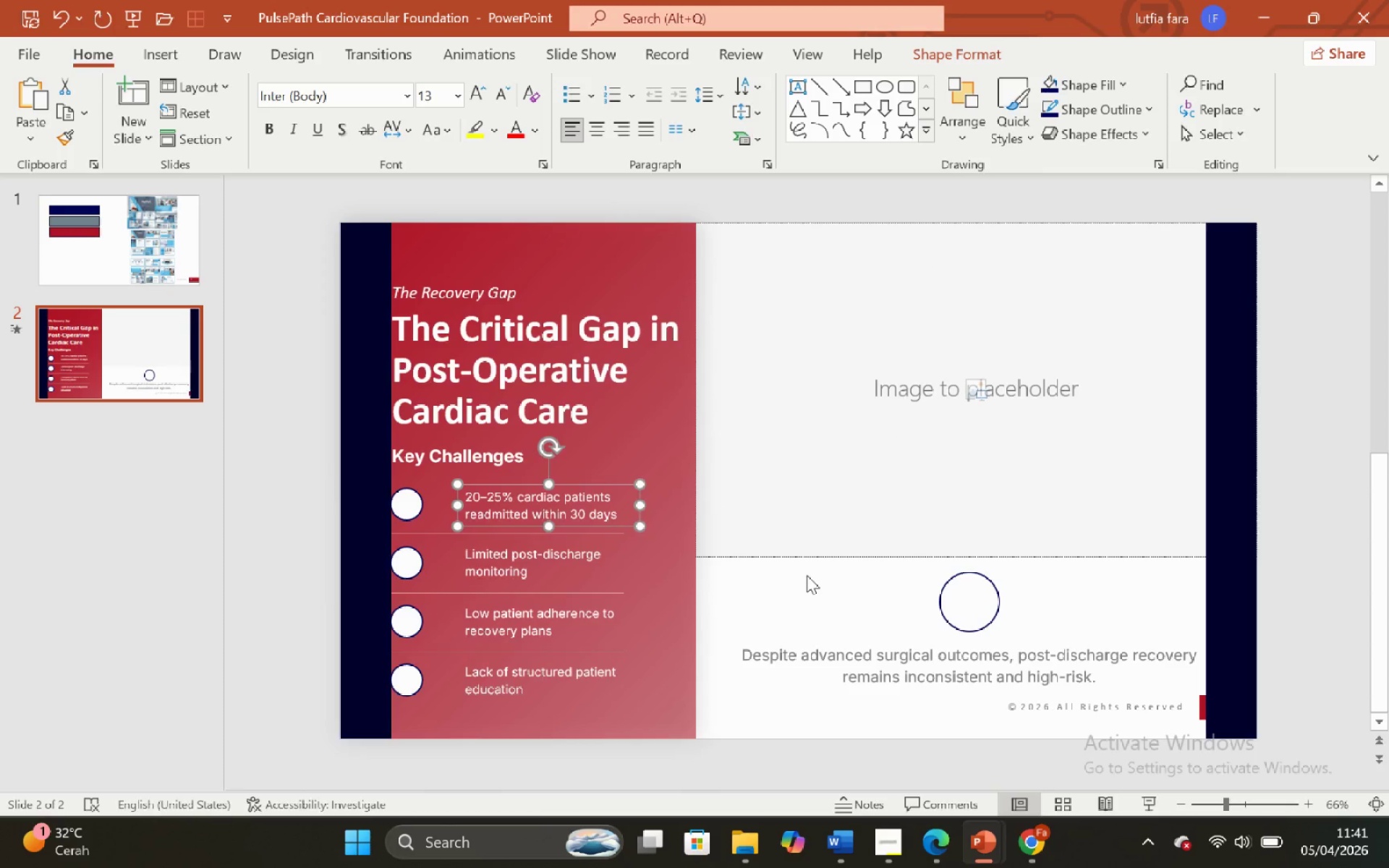 
left_click([803, 597])
 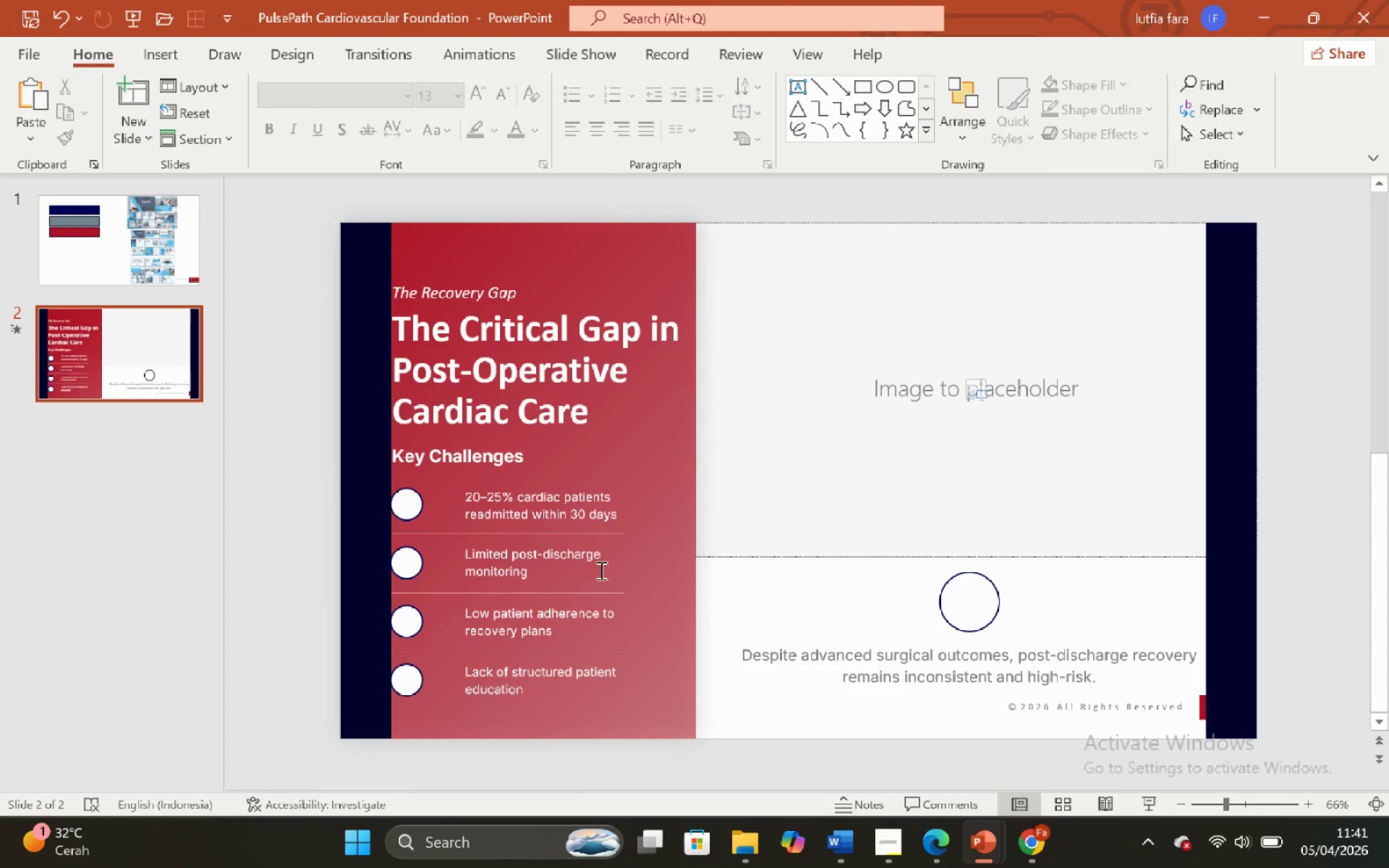 
left_click([601, 568])
 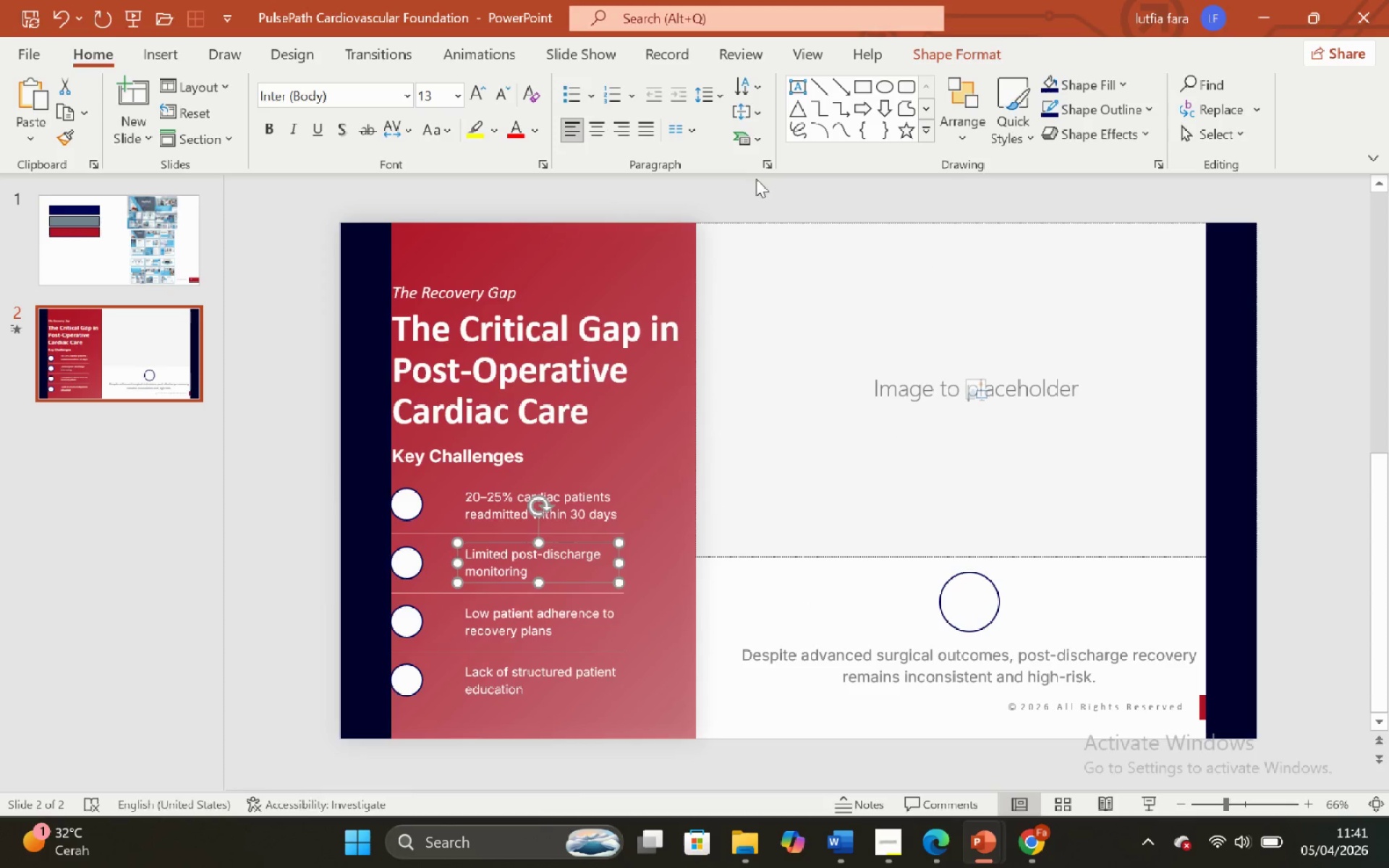 
left_click([767, 162])
 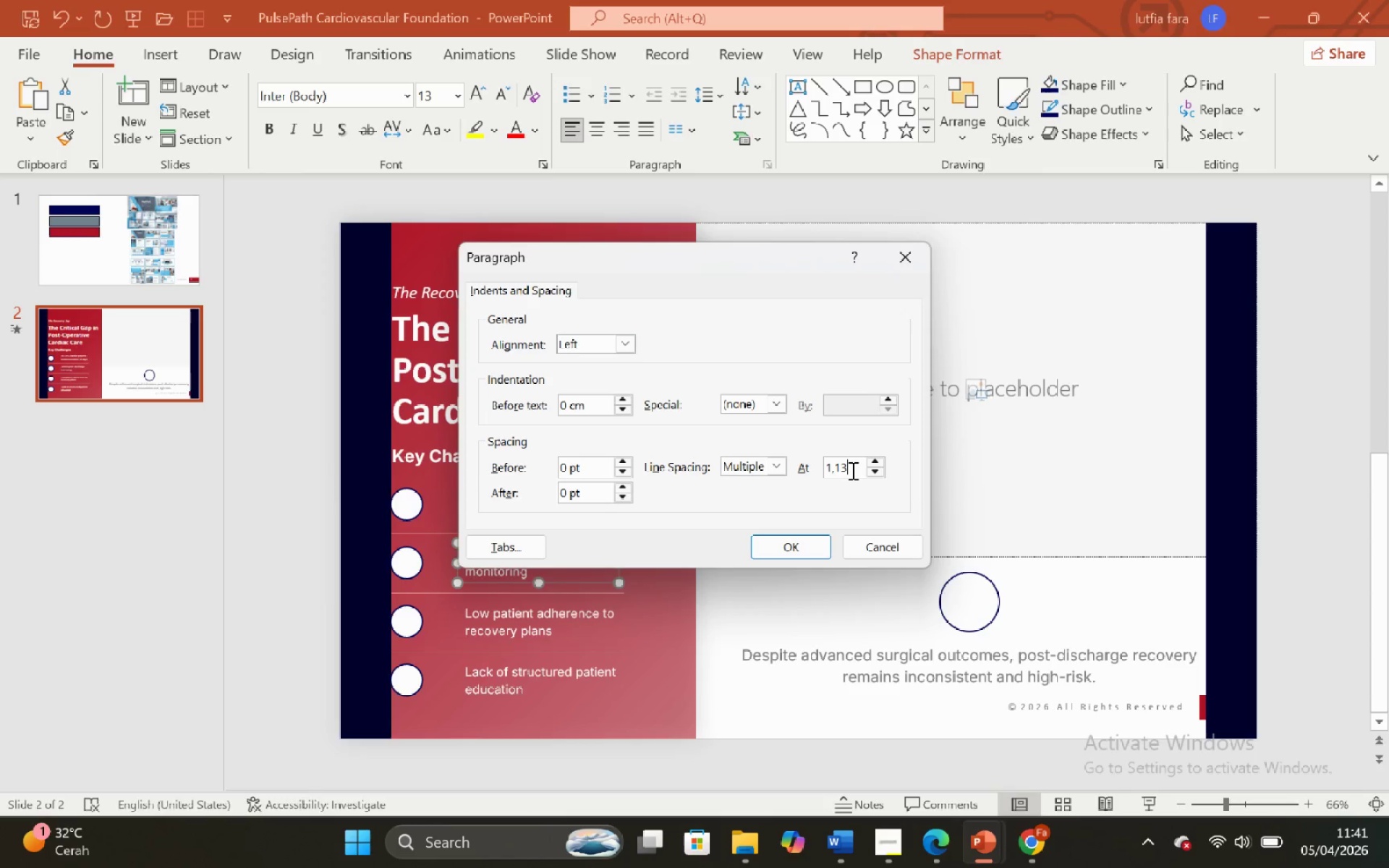 
key(Backspace)
 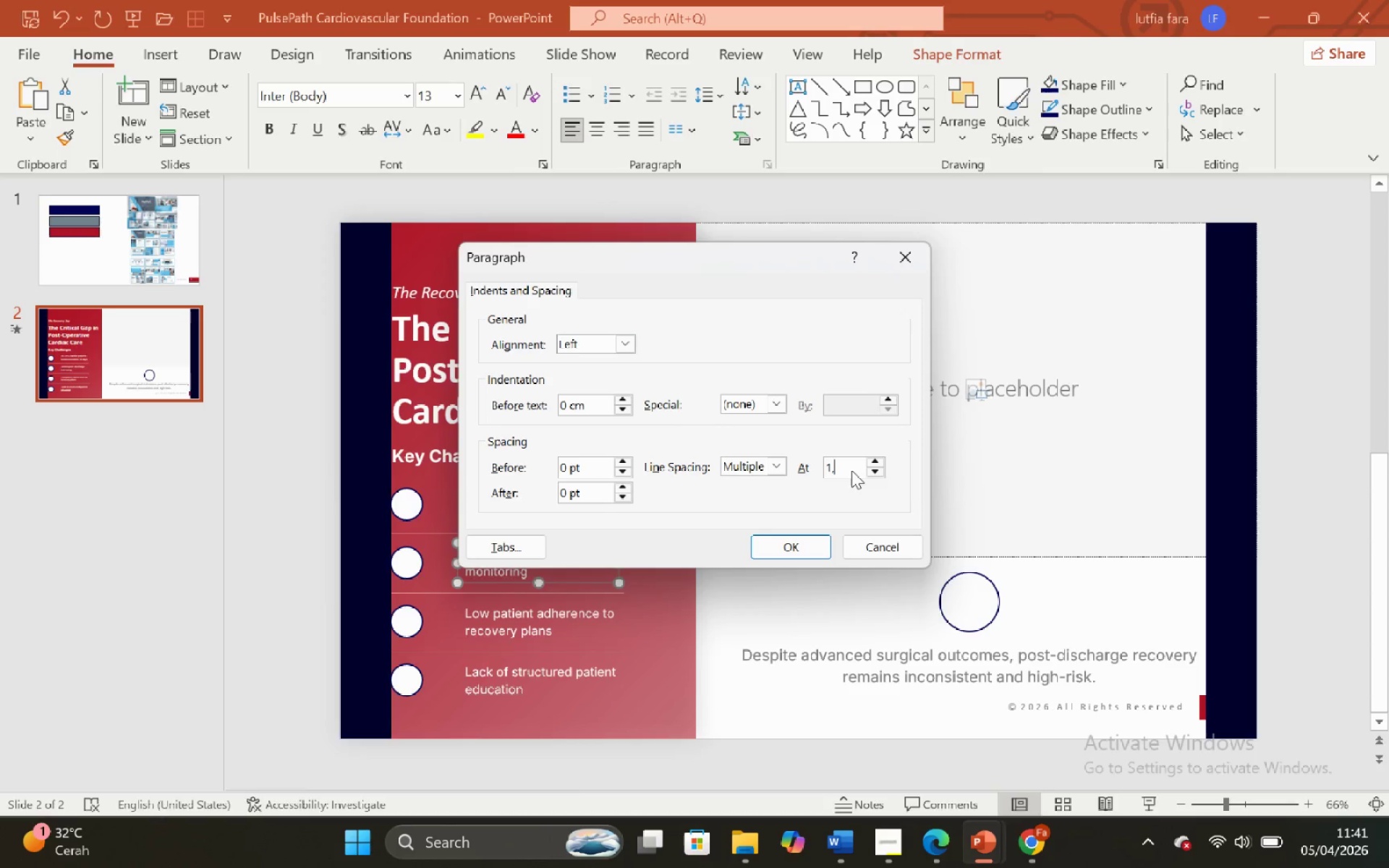 
key(Backspace)
 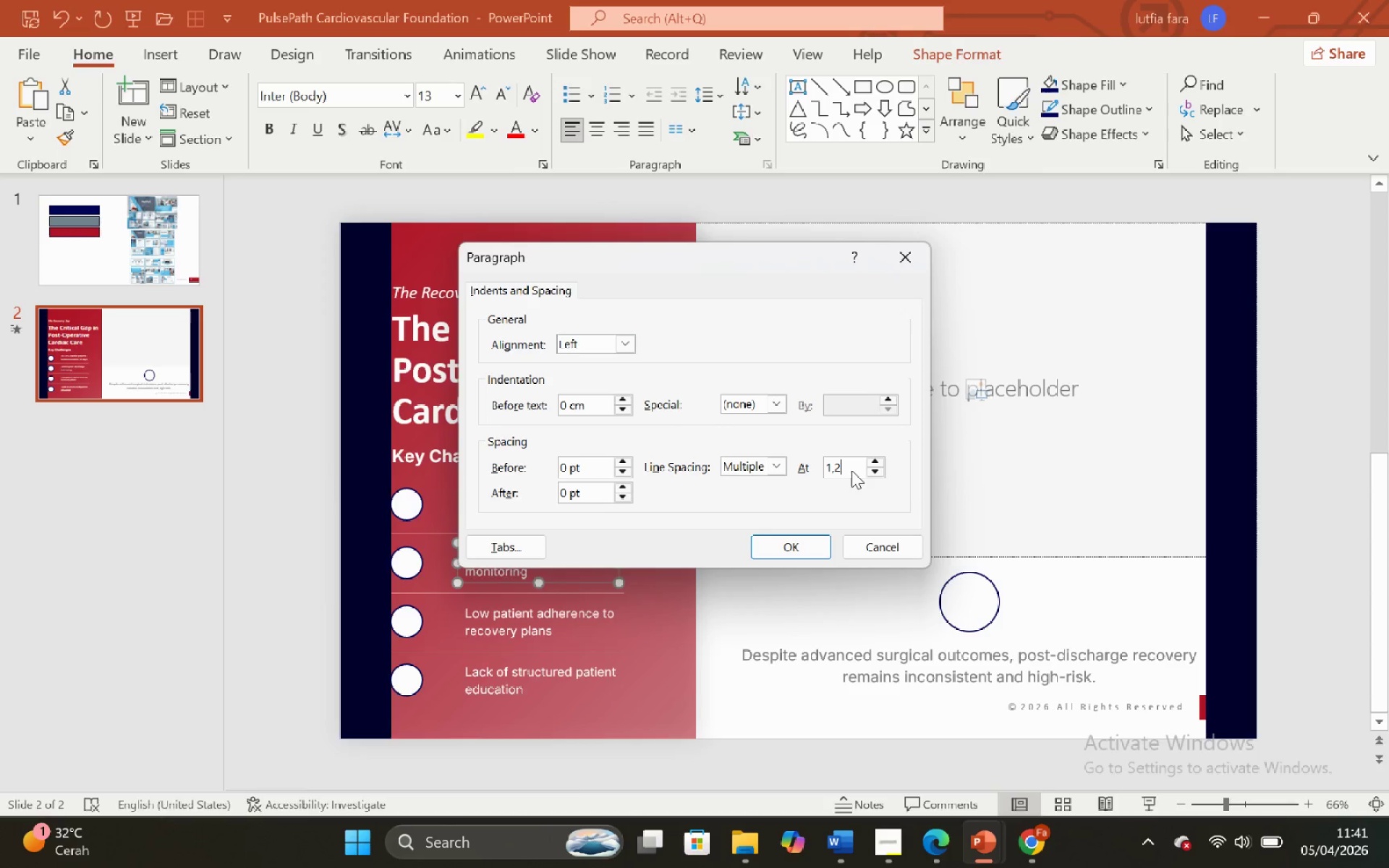 
key(2)
 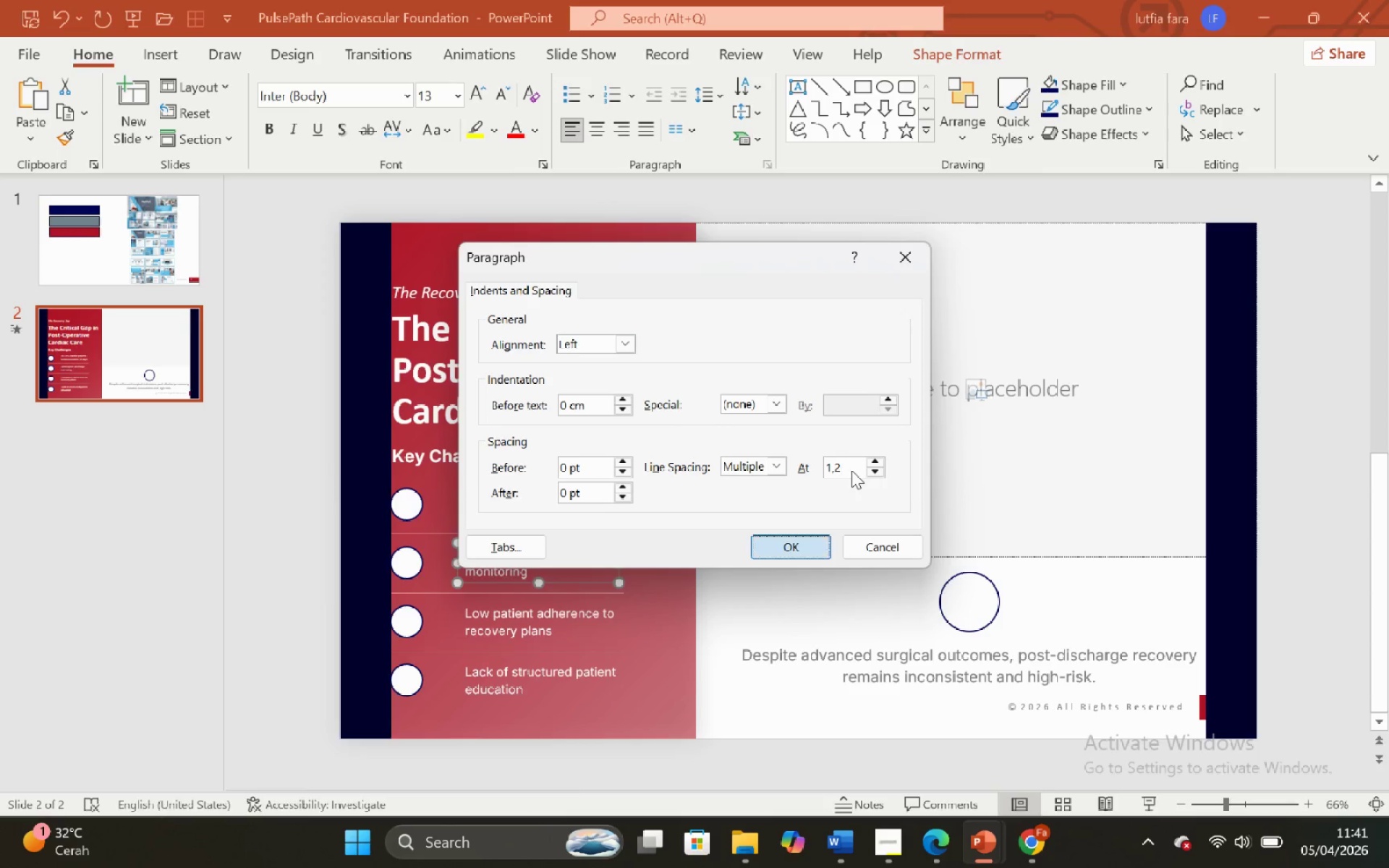 
key(Enter)
 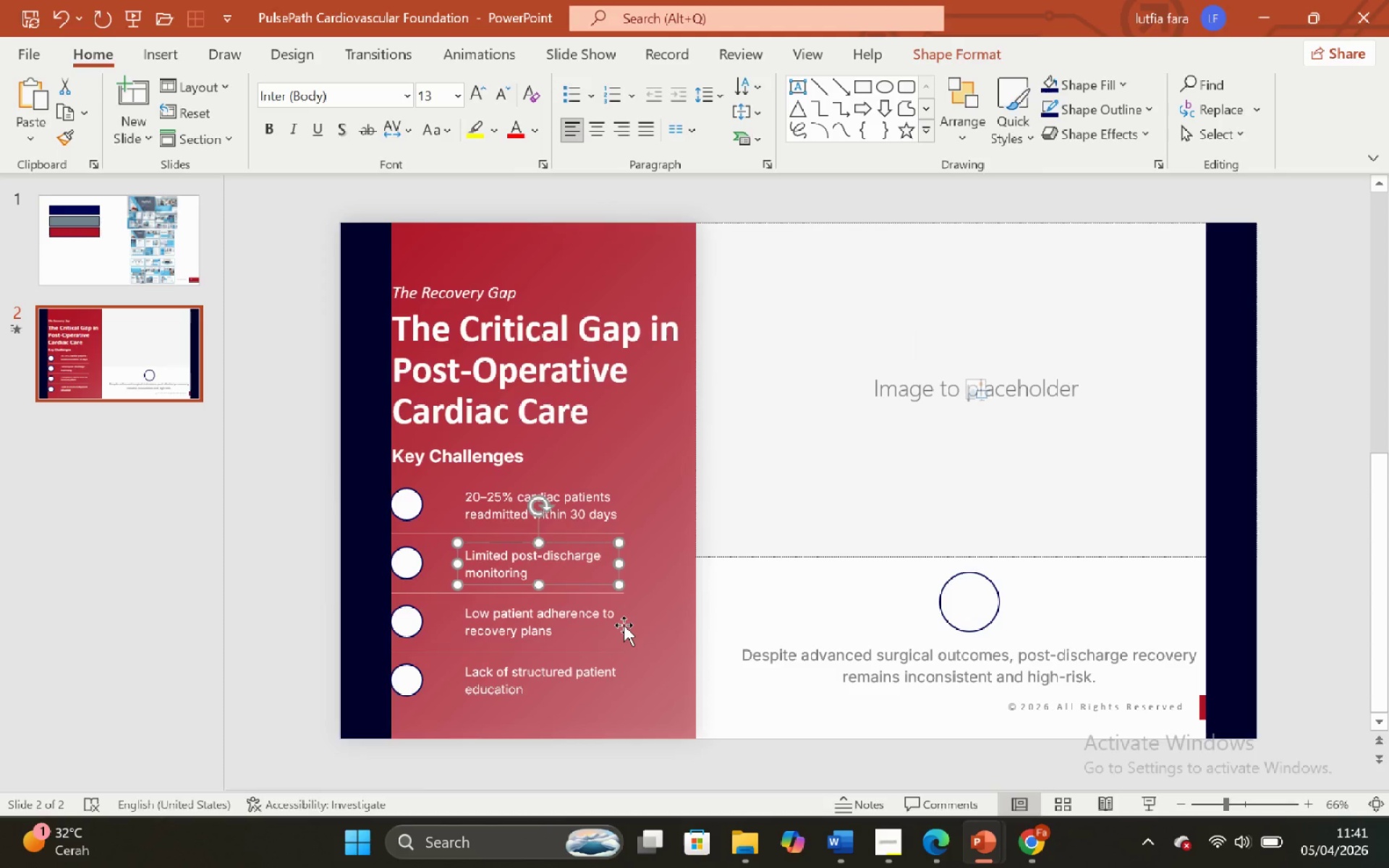 
left_click([624, 625])
 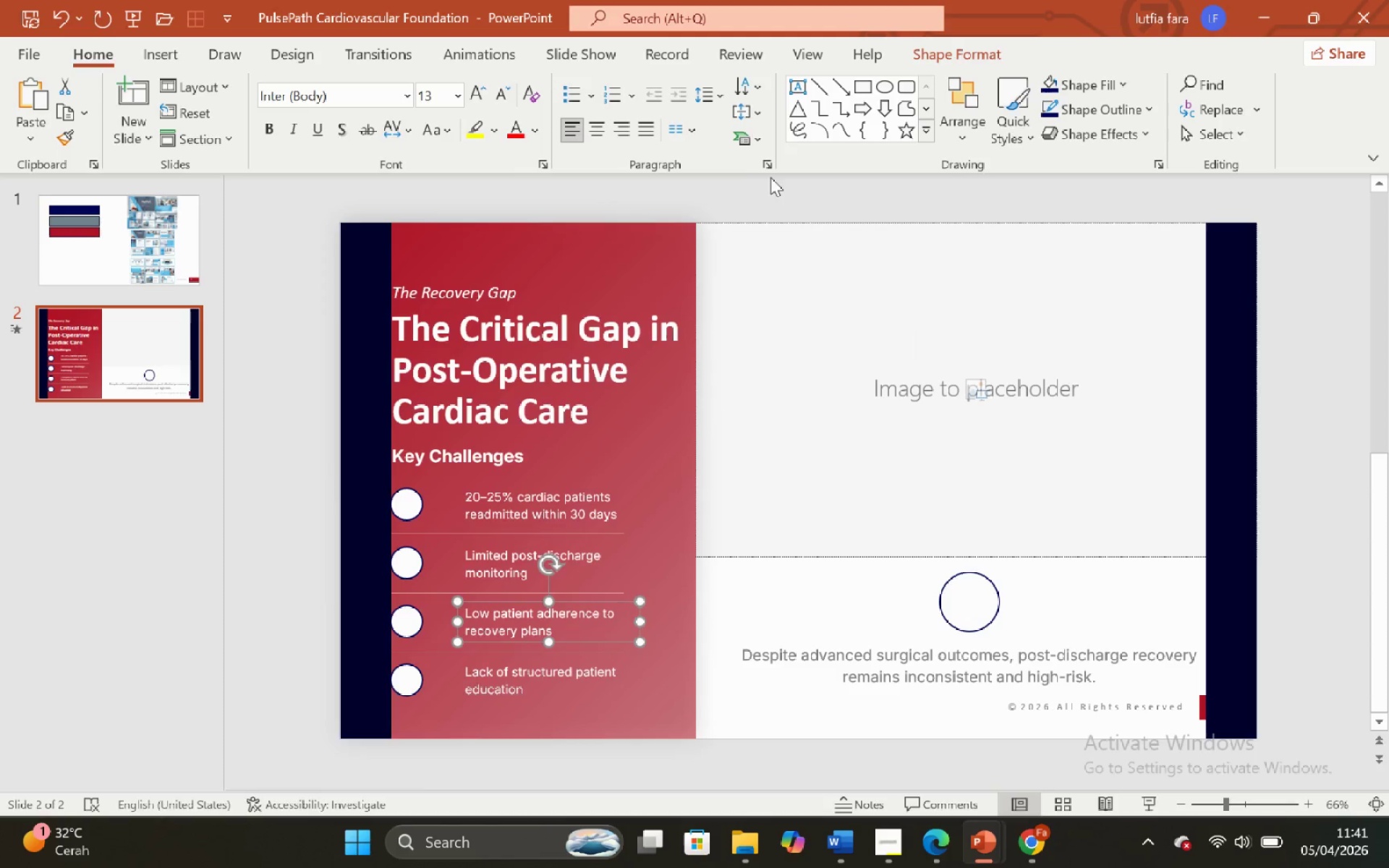 
left_click([769, 167])
 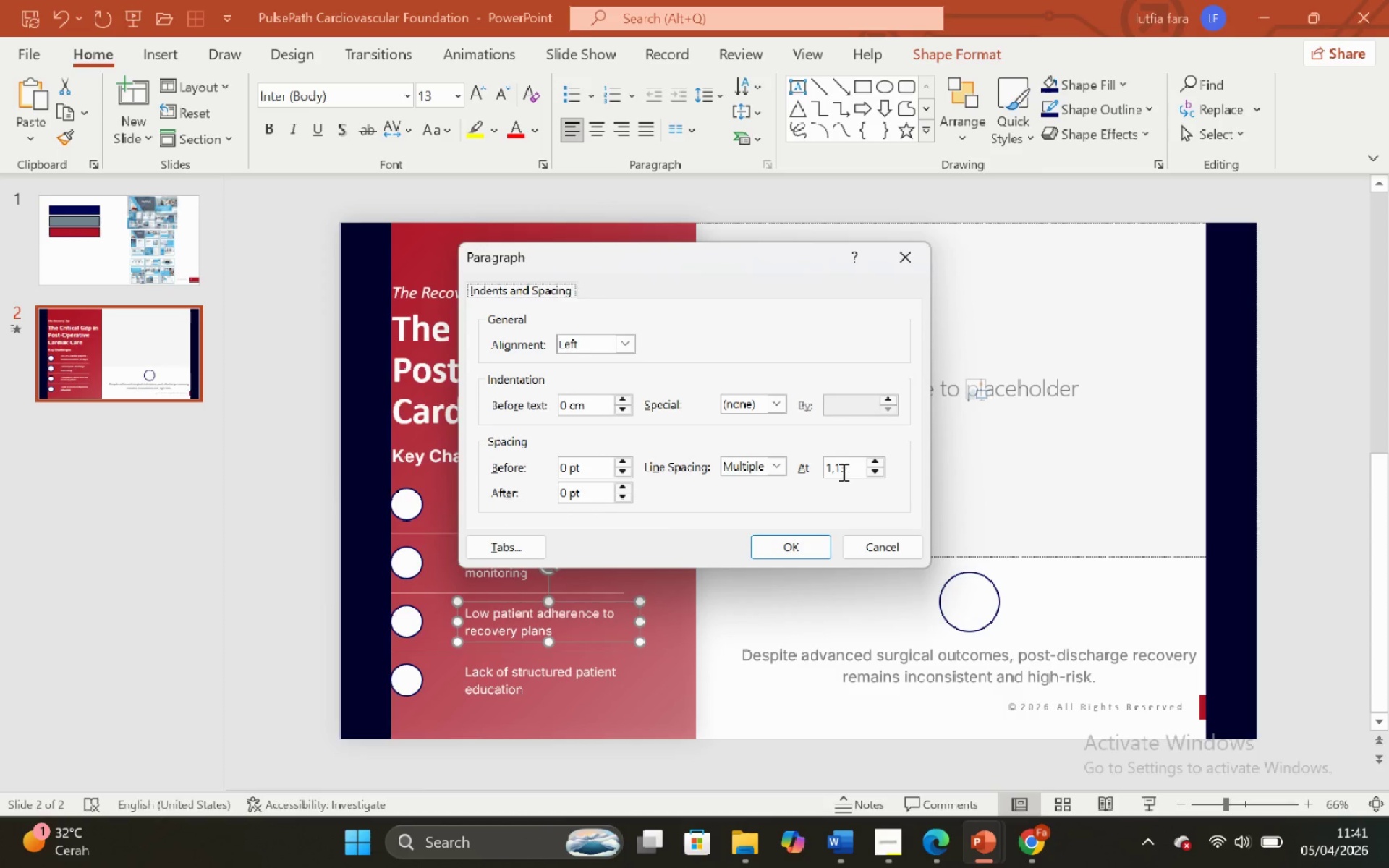 
left_click([854, 469])
 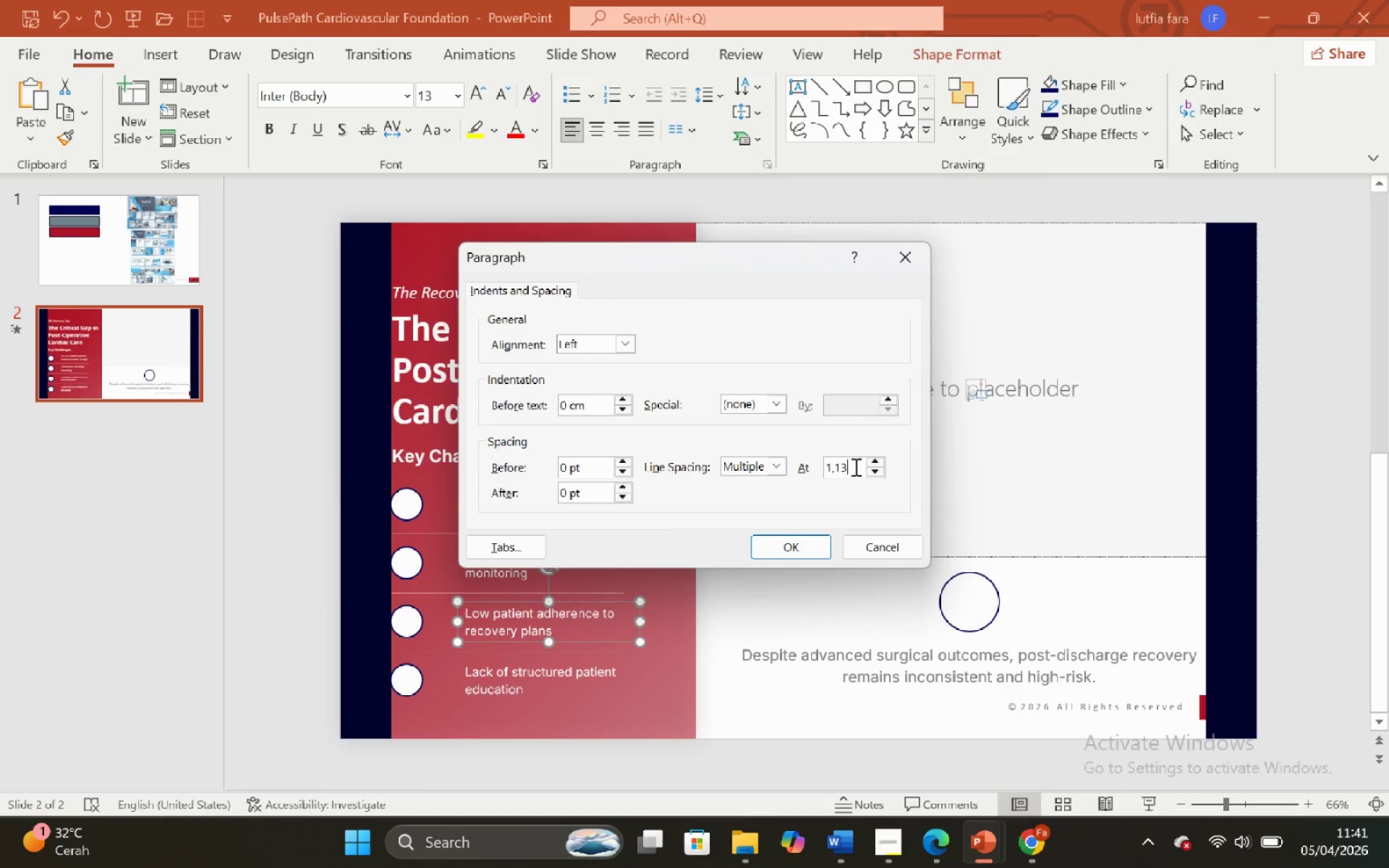 
key(Backspace)
 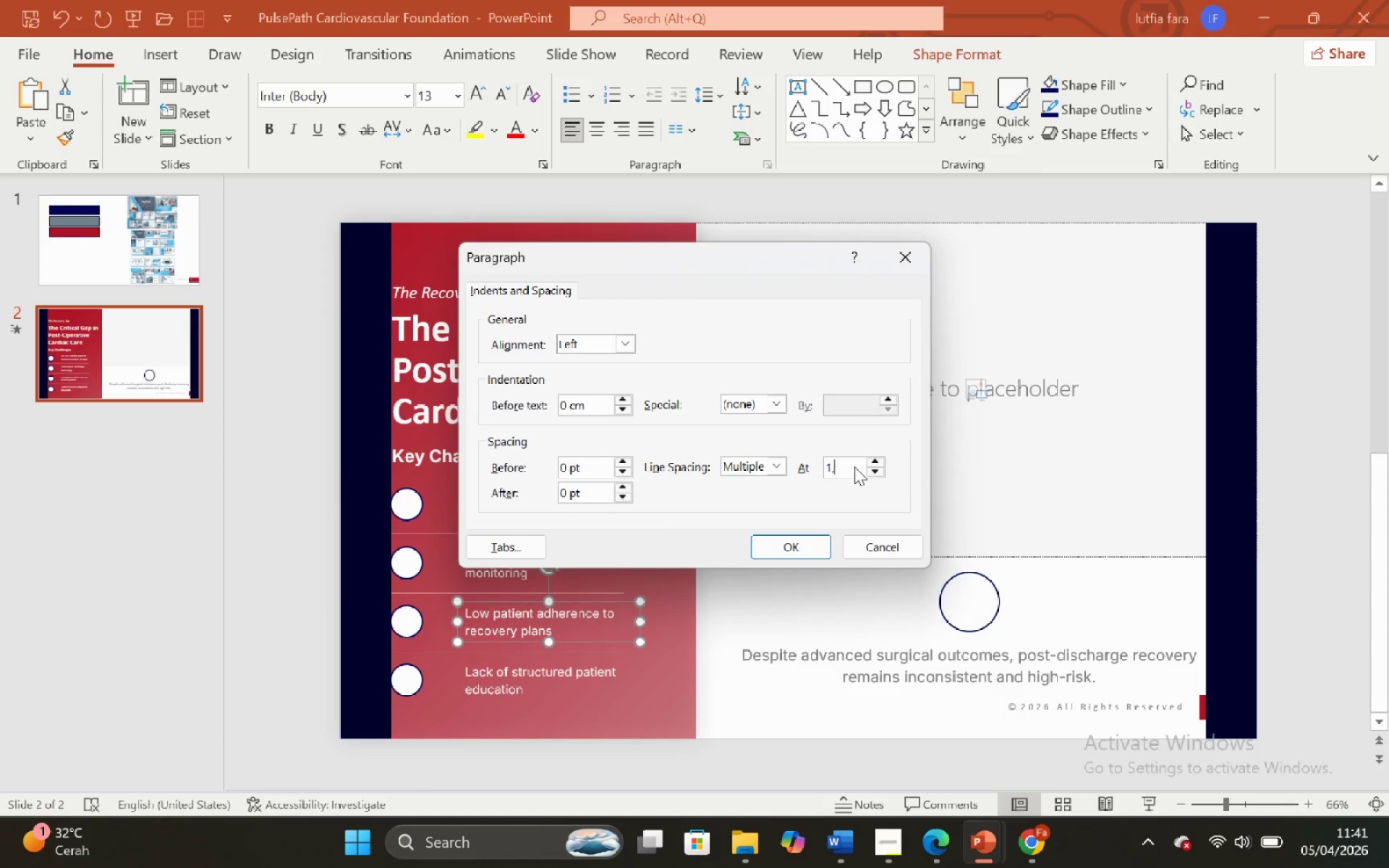 
key(Backspace)
 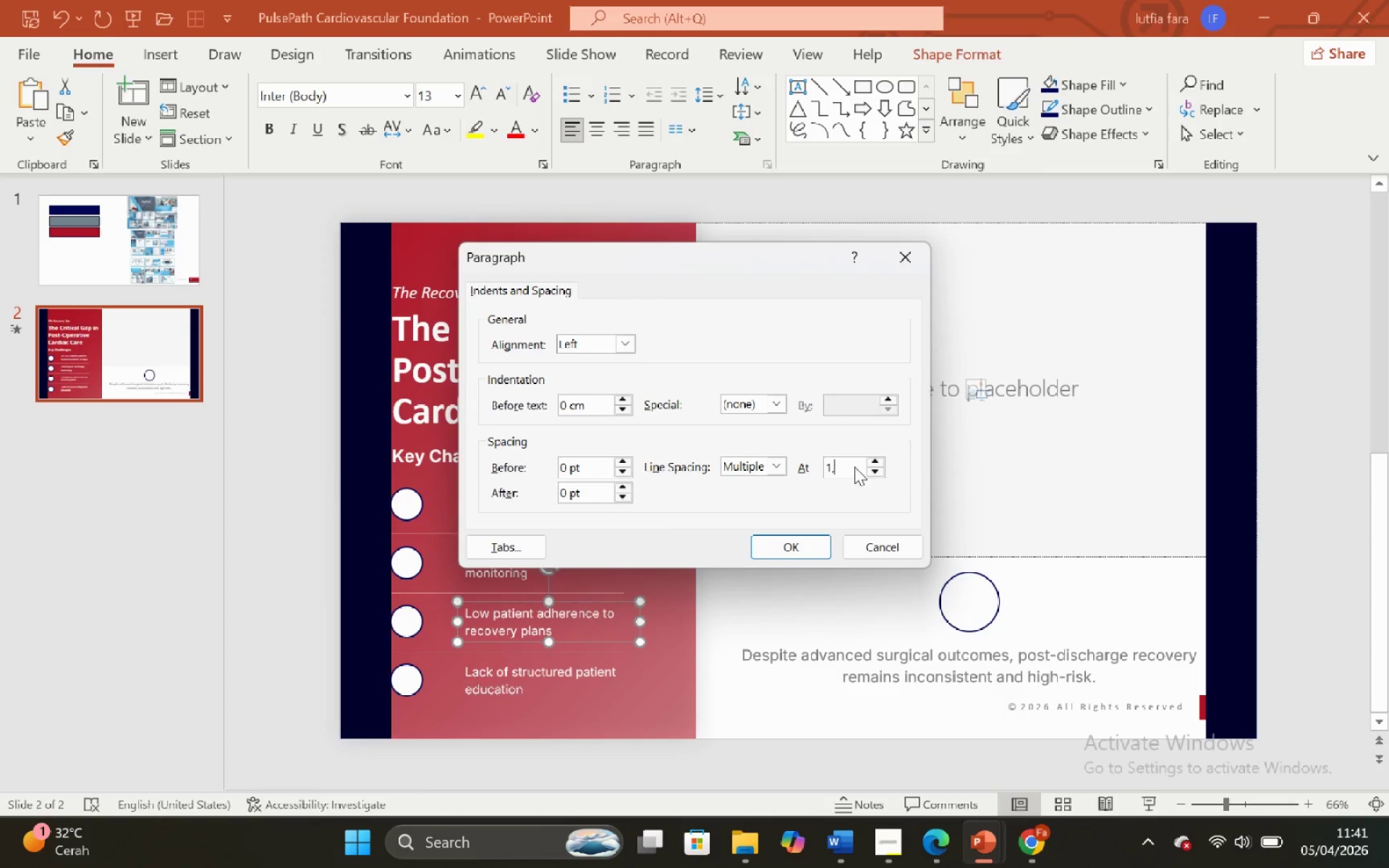 
key(2)
 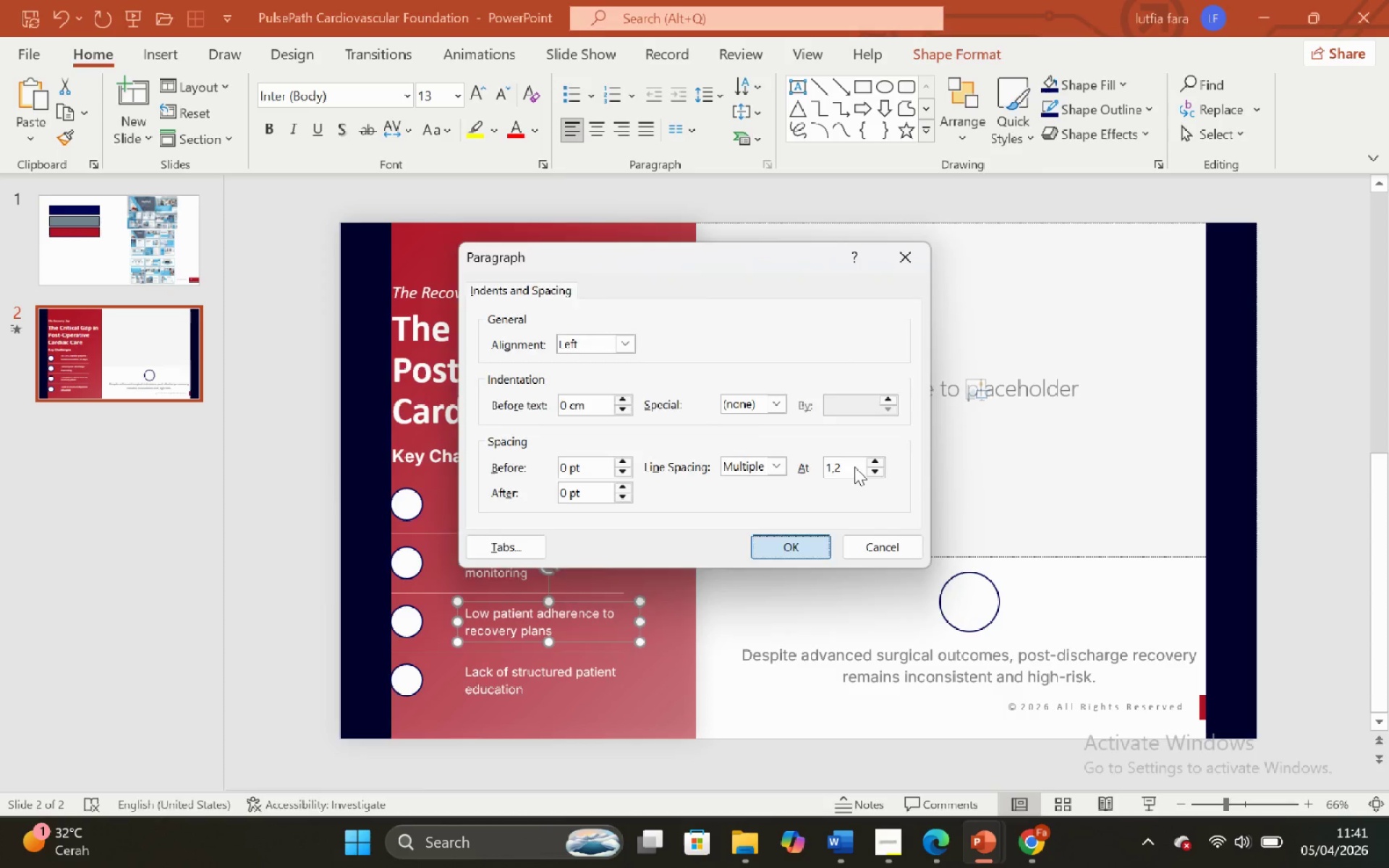 
key(Enter)
 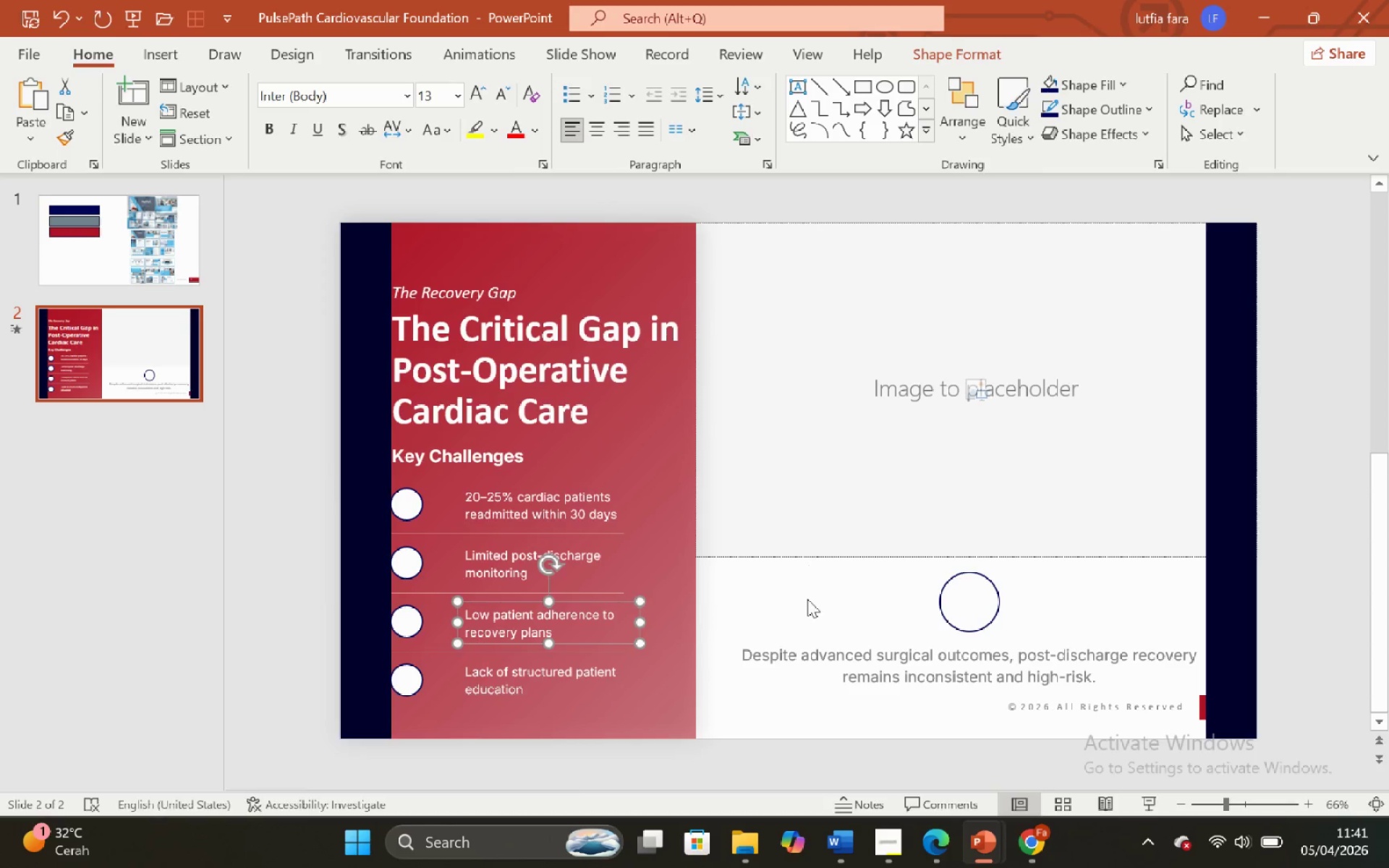 
left_click([807, 600])
 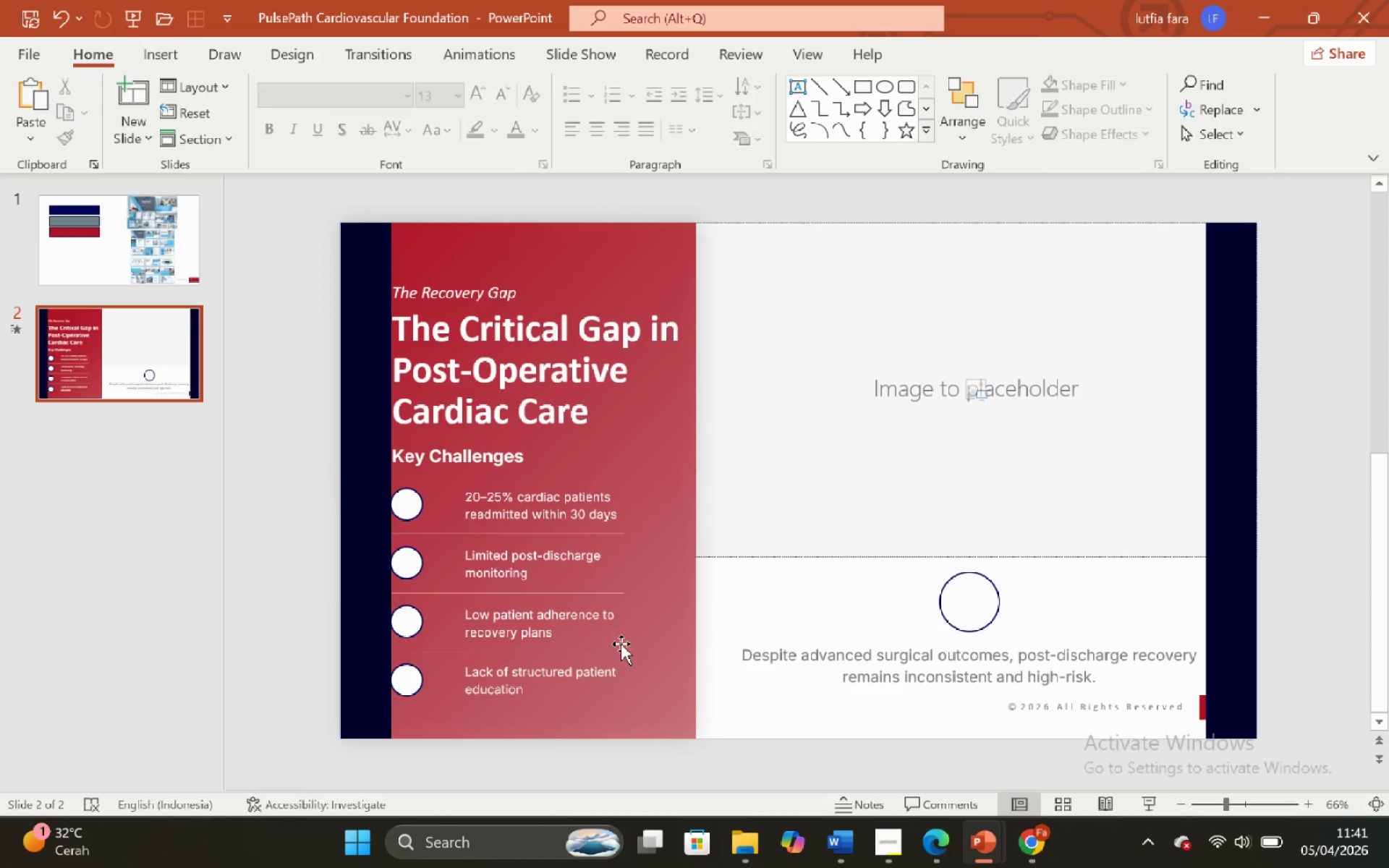 
left_click([621, 644])
 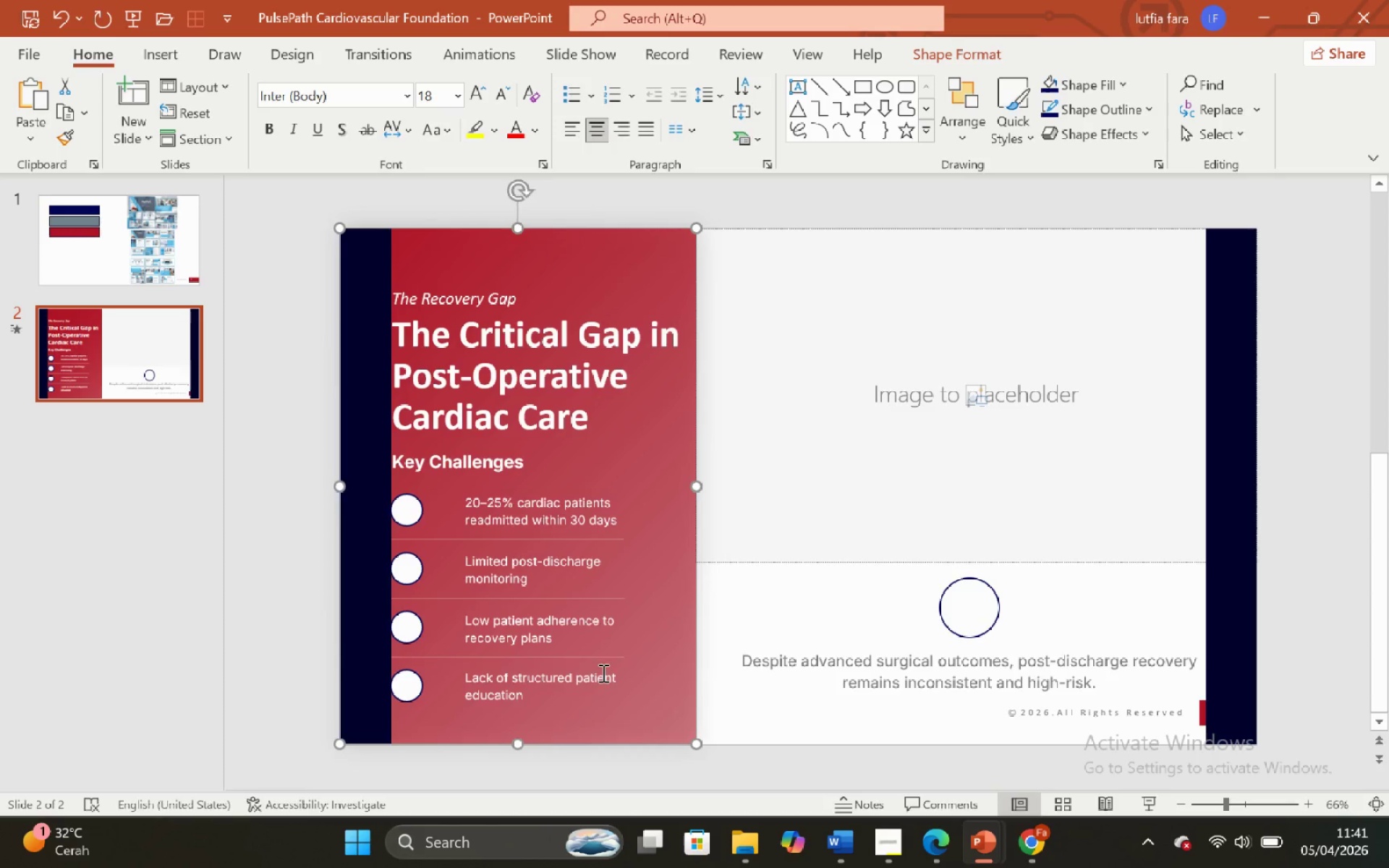 
left_click([601, 676])
 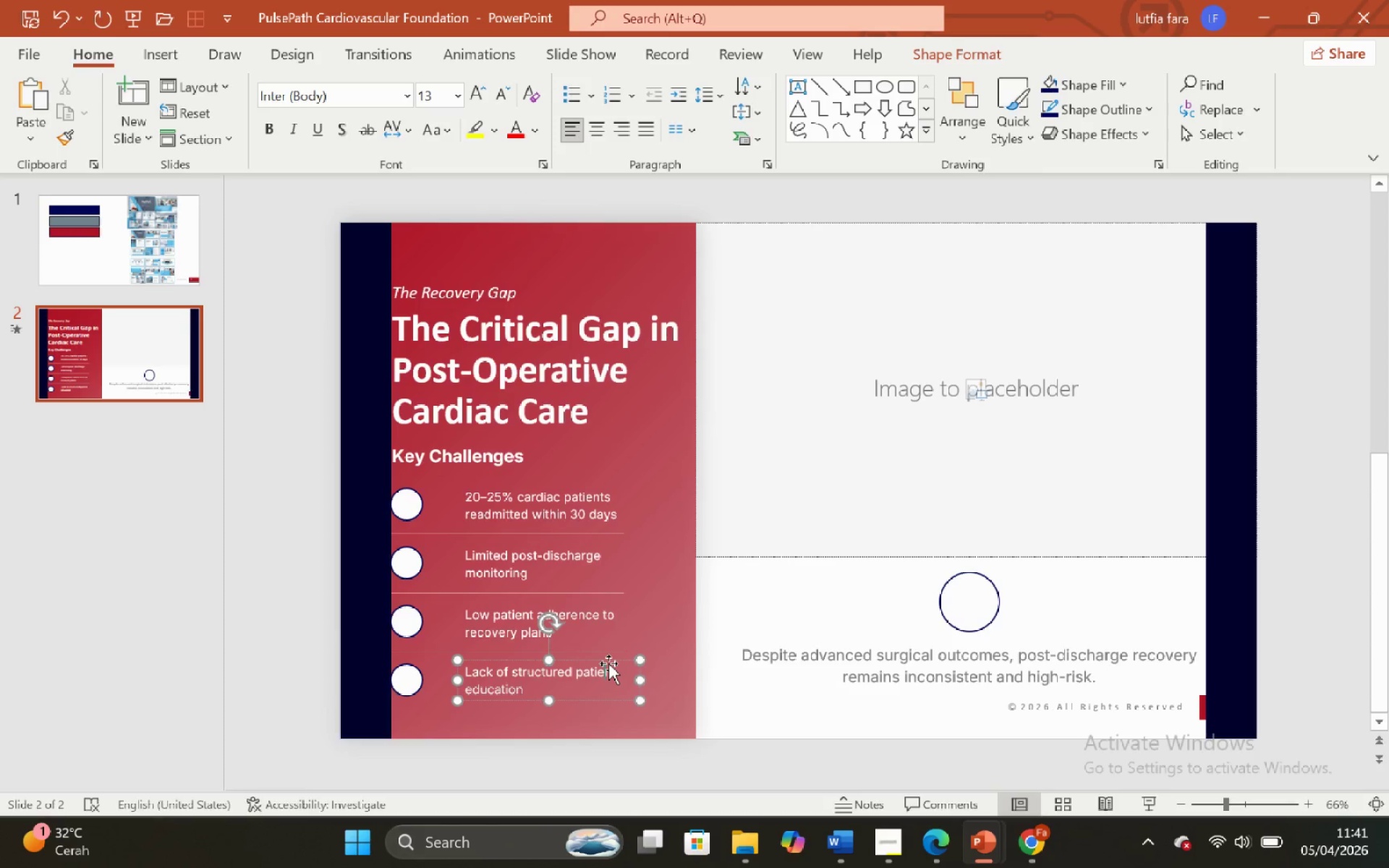 
left_click([608, 663])
 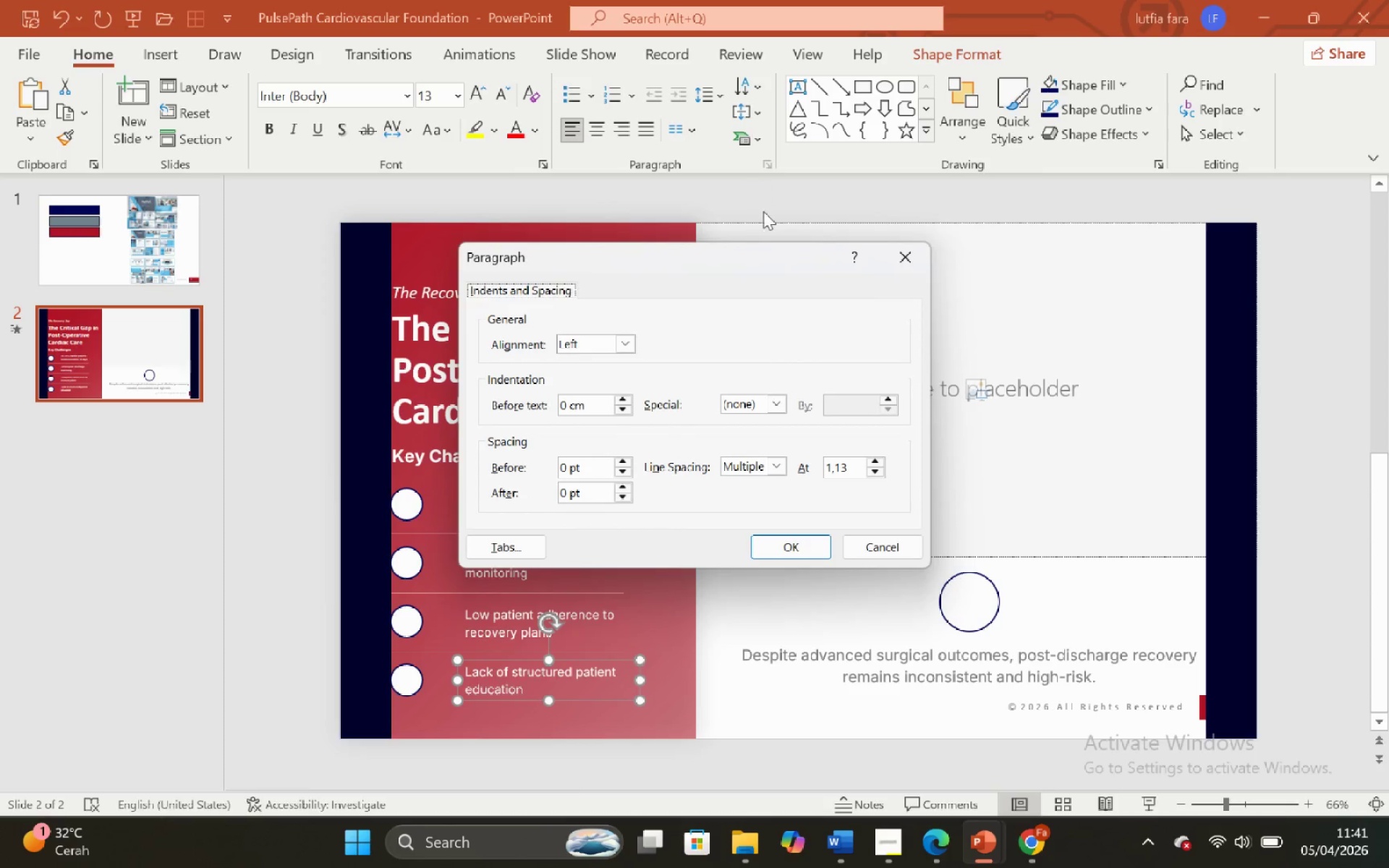 
left_click([858, 469])
 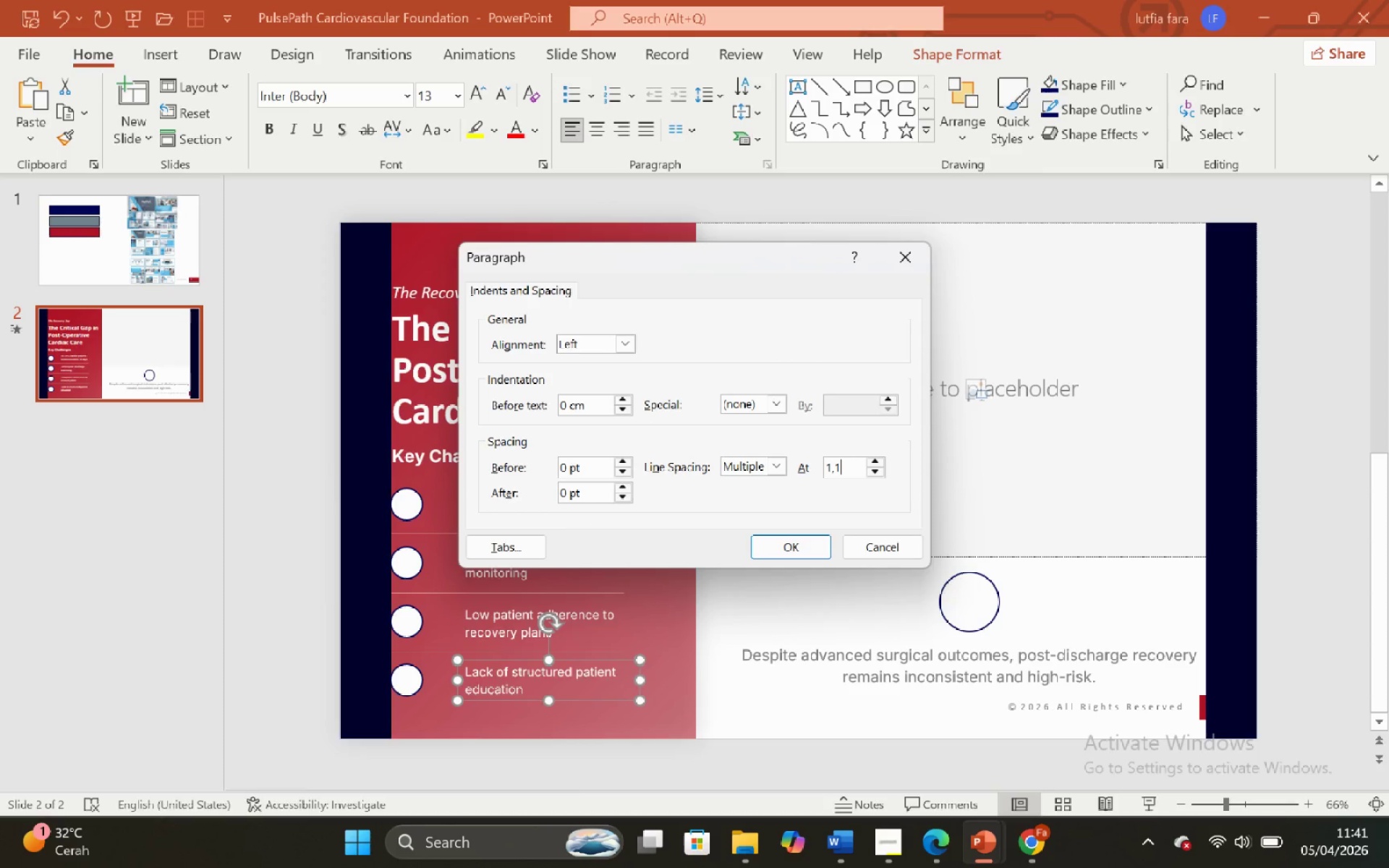 
key(Backspace)
 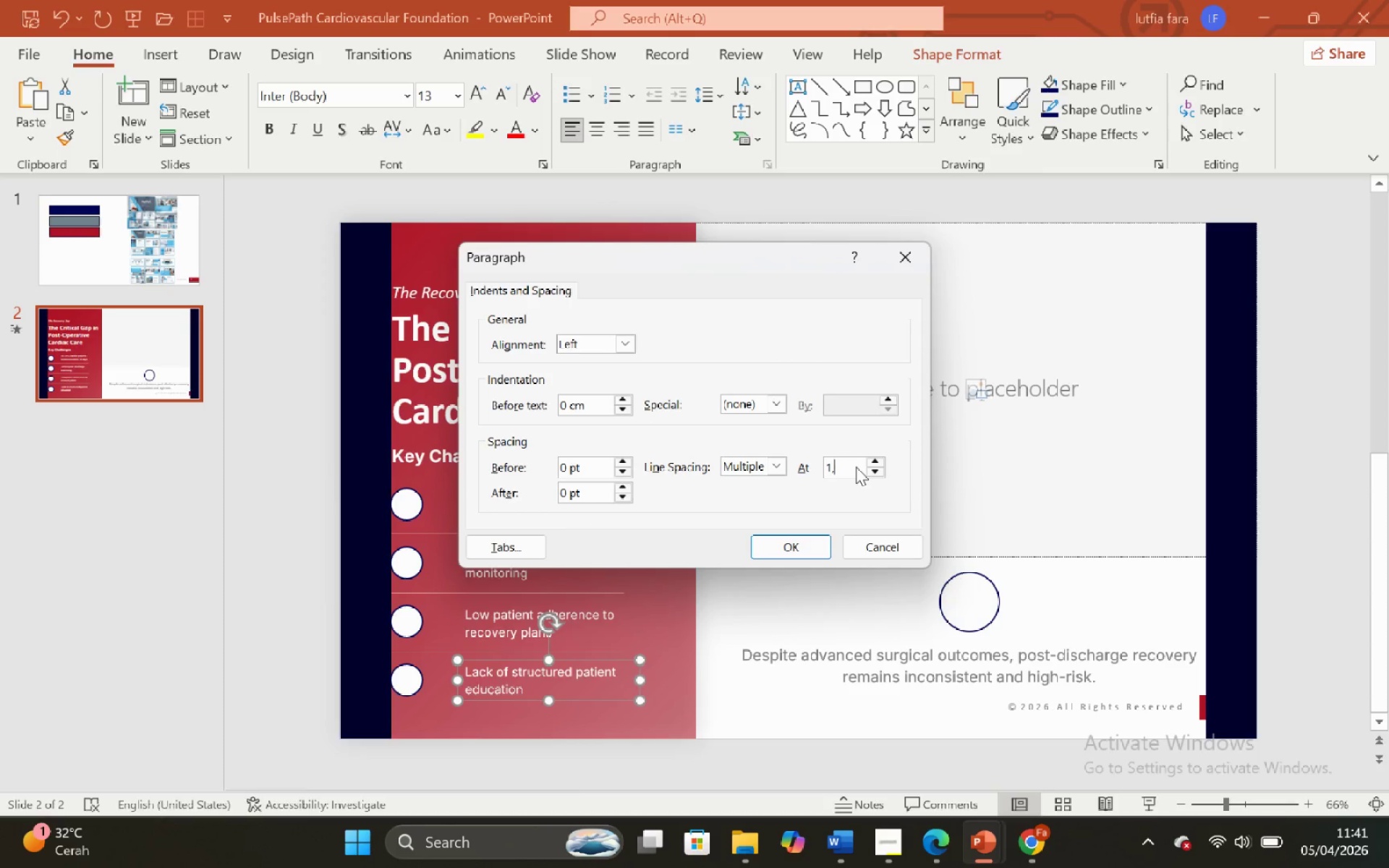 
key(Backspace)
 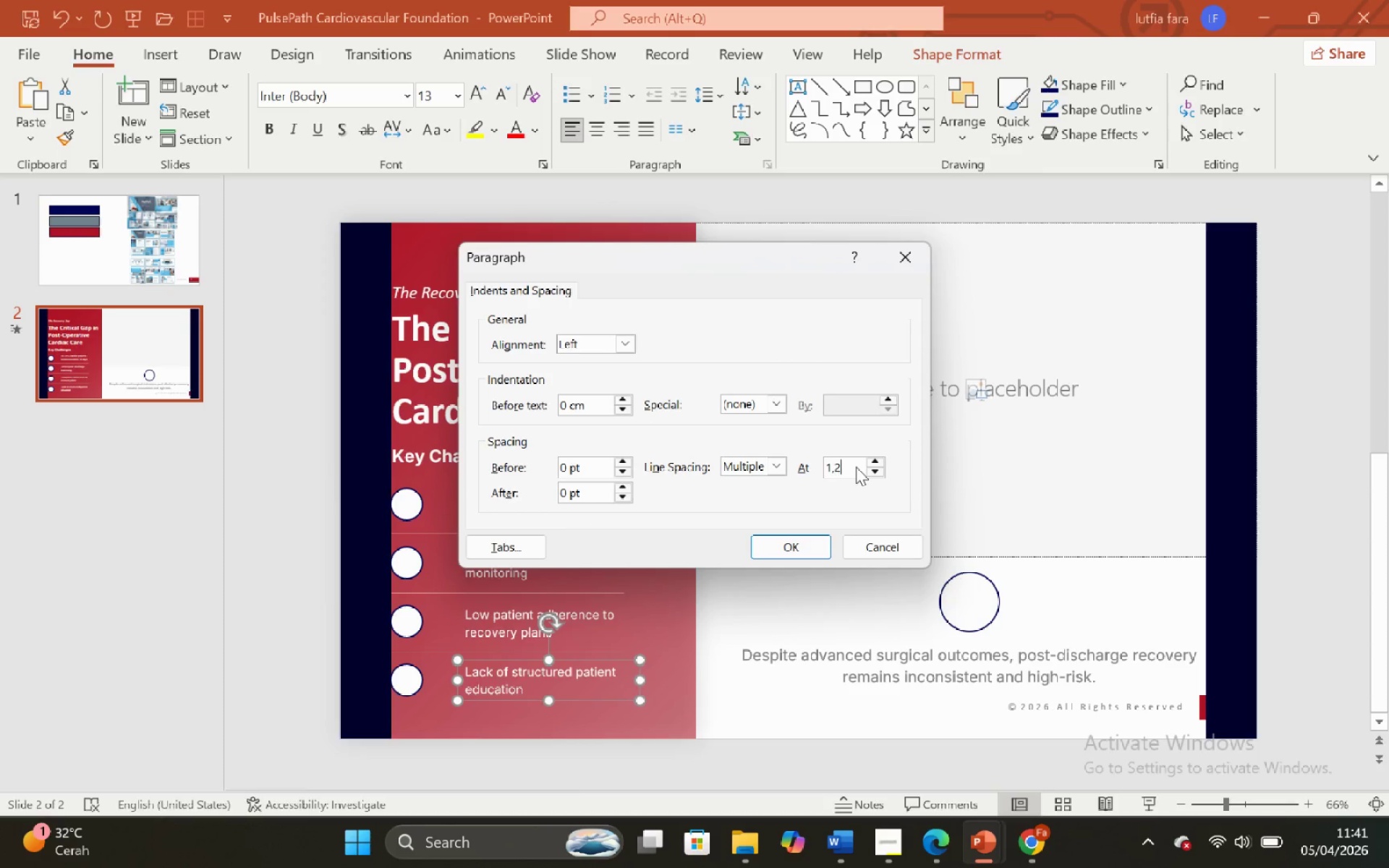 
key(2)
 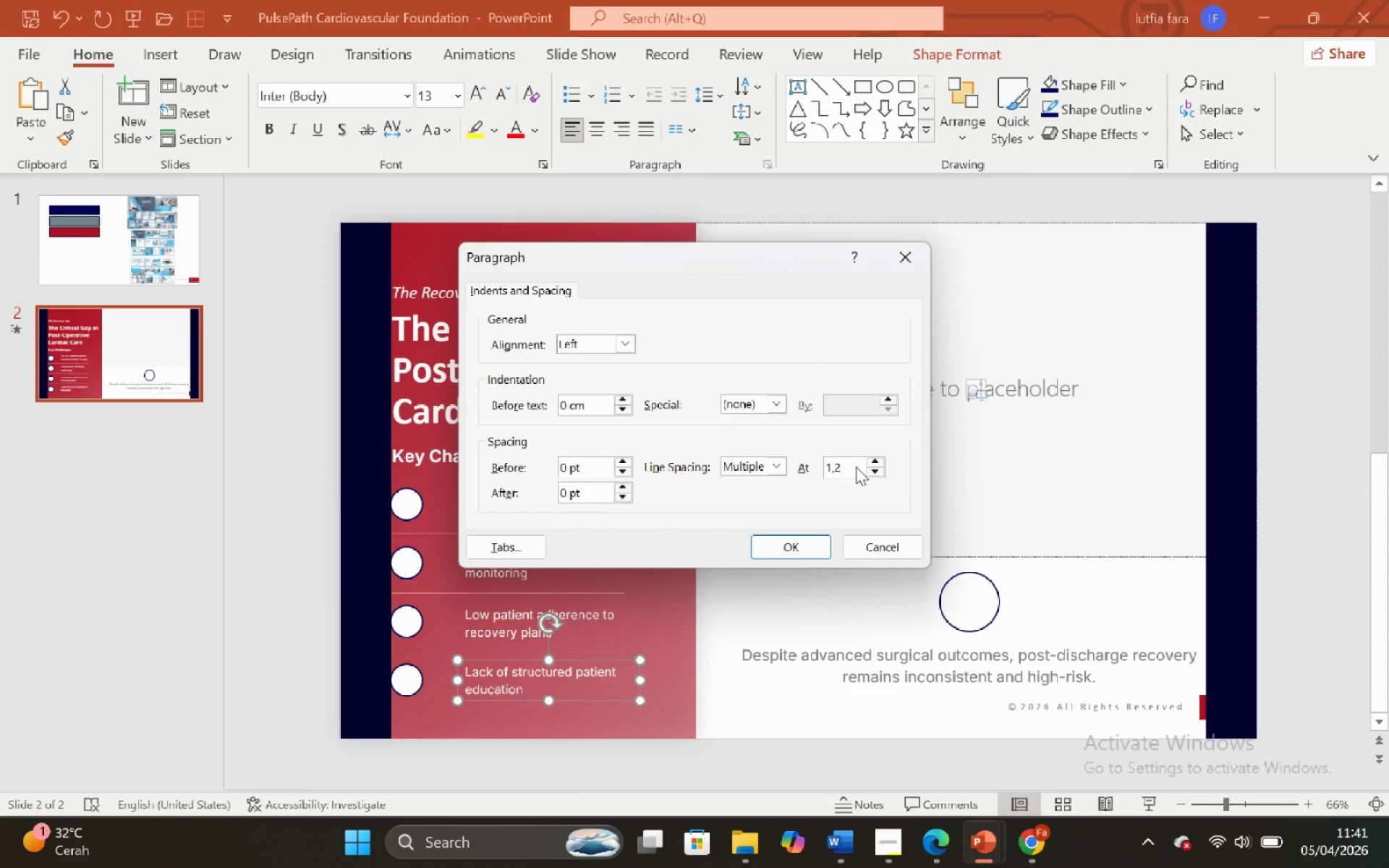 
key(Enter)
 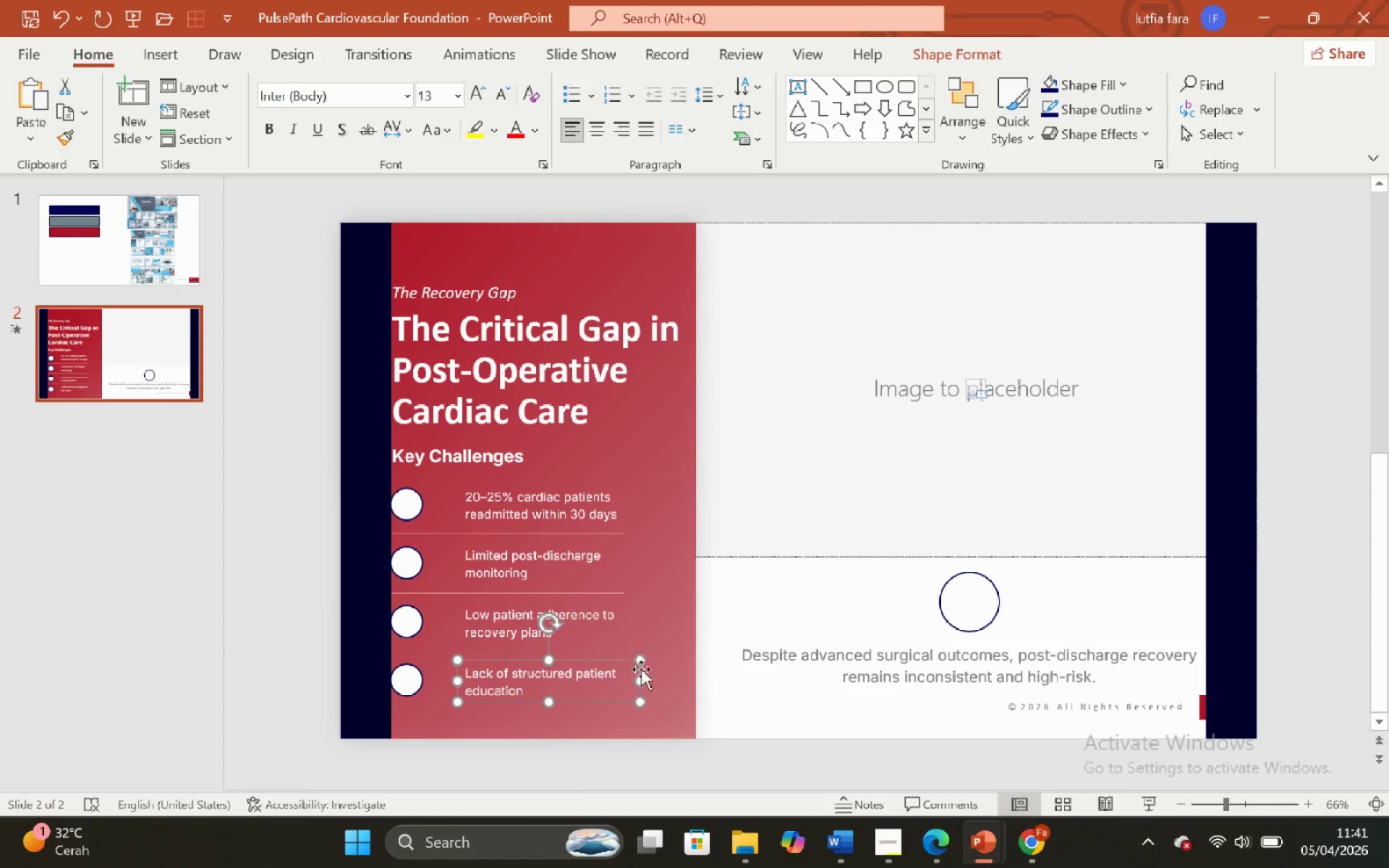 
hold_key(key=ControlLeft, duration=1.53)
hold_key(key=ShiftLeft, duration=1.42)
scroll: coordinate [728, 663], scroll_direction: up, amount: 2.0
 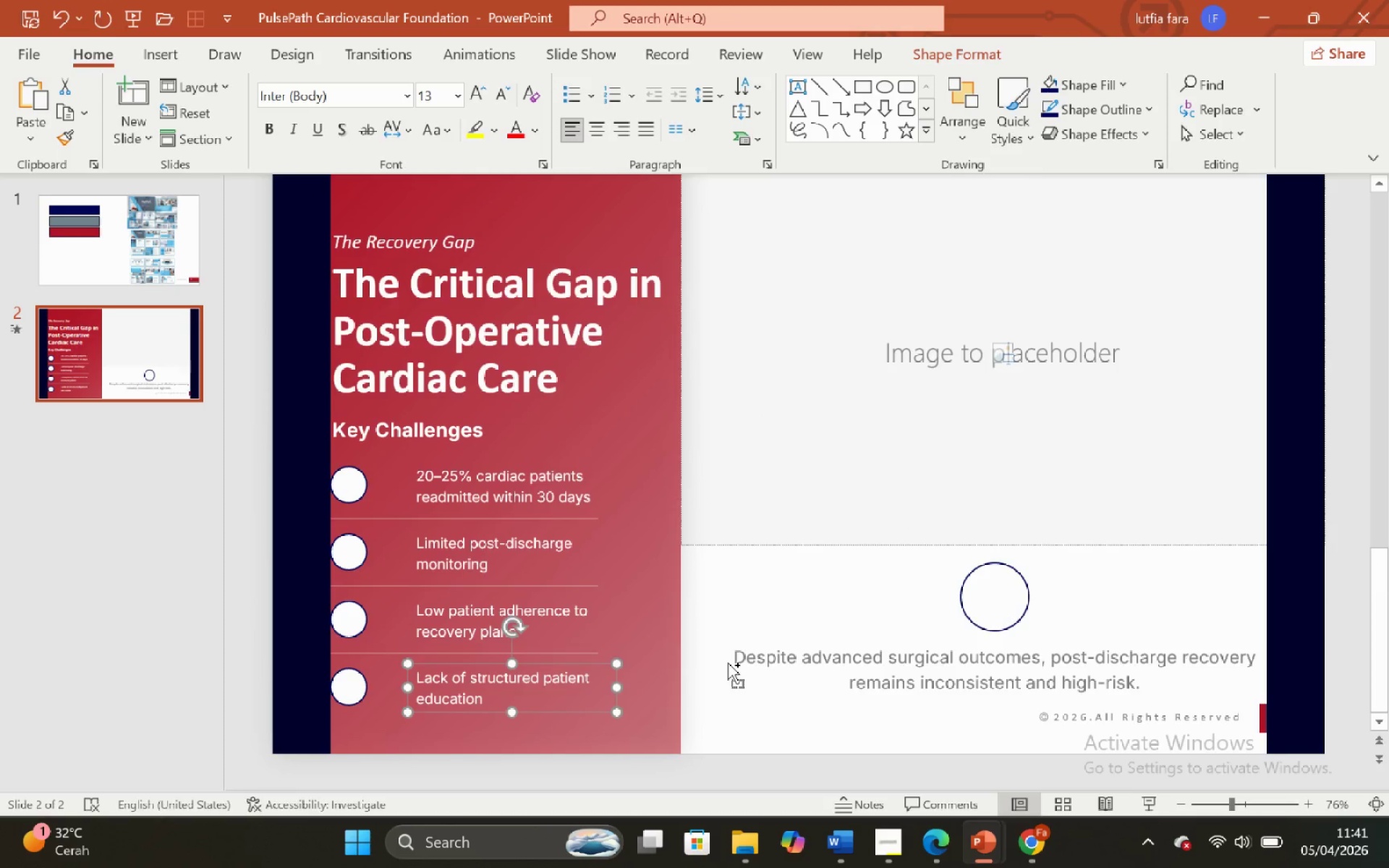 
scroll: coordinate [728, 663], scroll_direction: down, amount: 1.0
 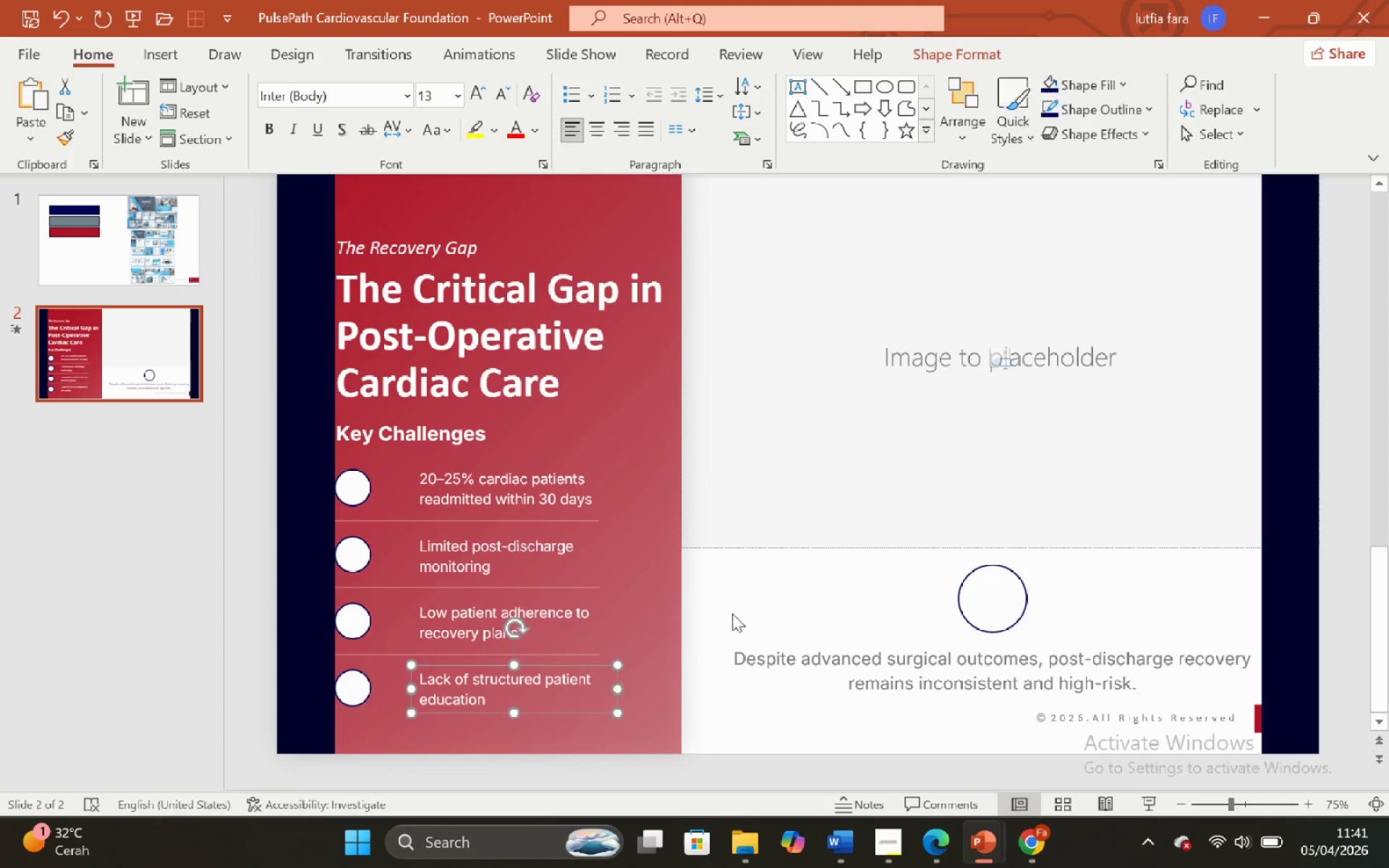 
left_click([732, 613])
 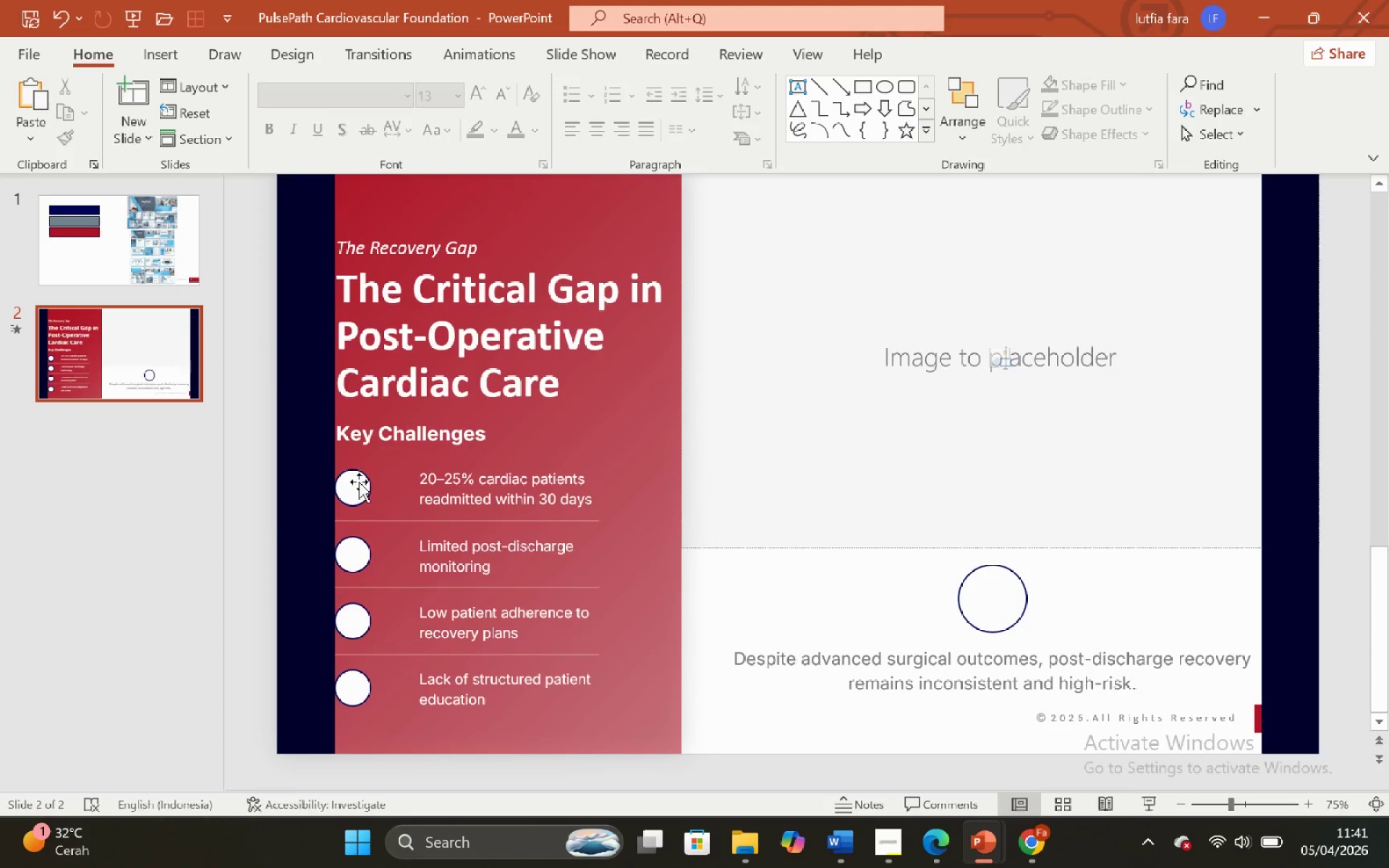 
left_click([358, 482])
 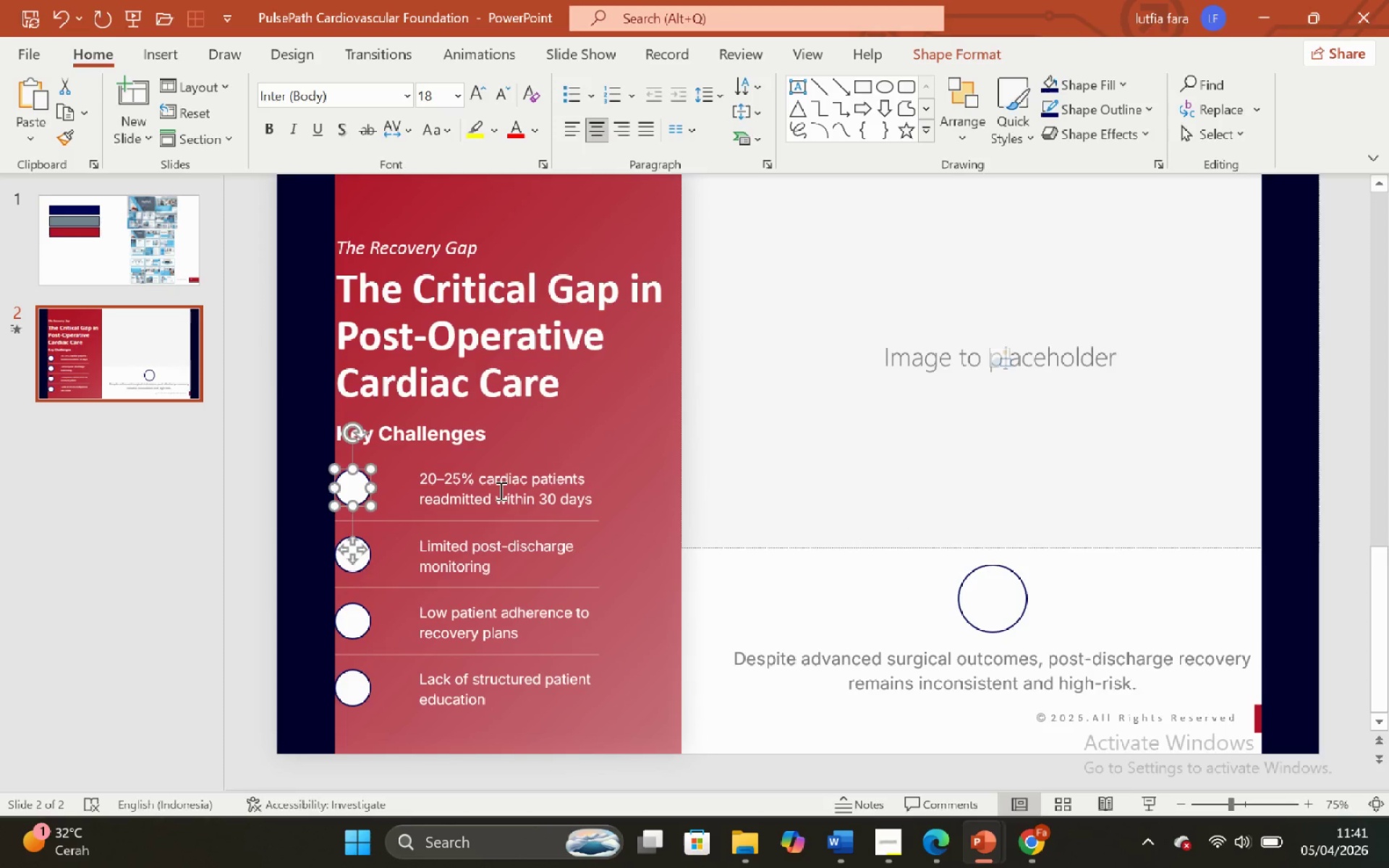 
hold_key(key=ShiftLeft, duration=0.42)
double_click([499, 490])
 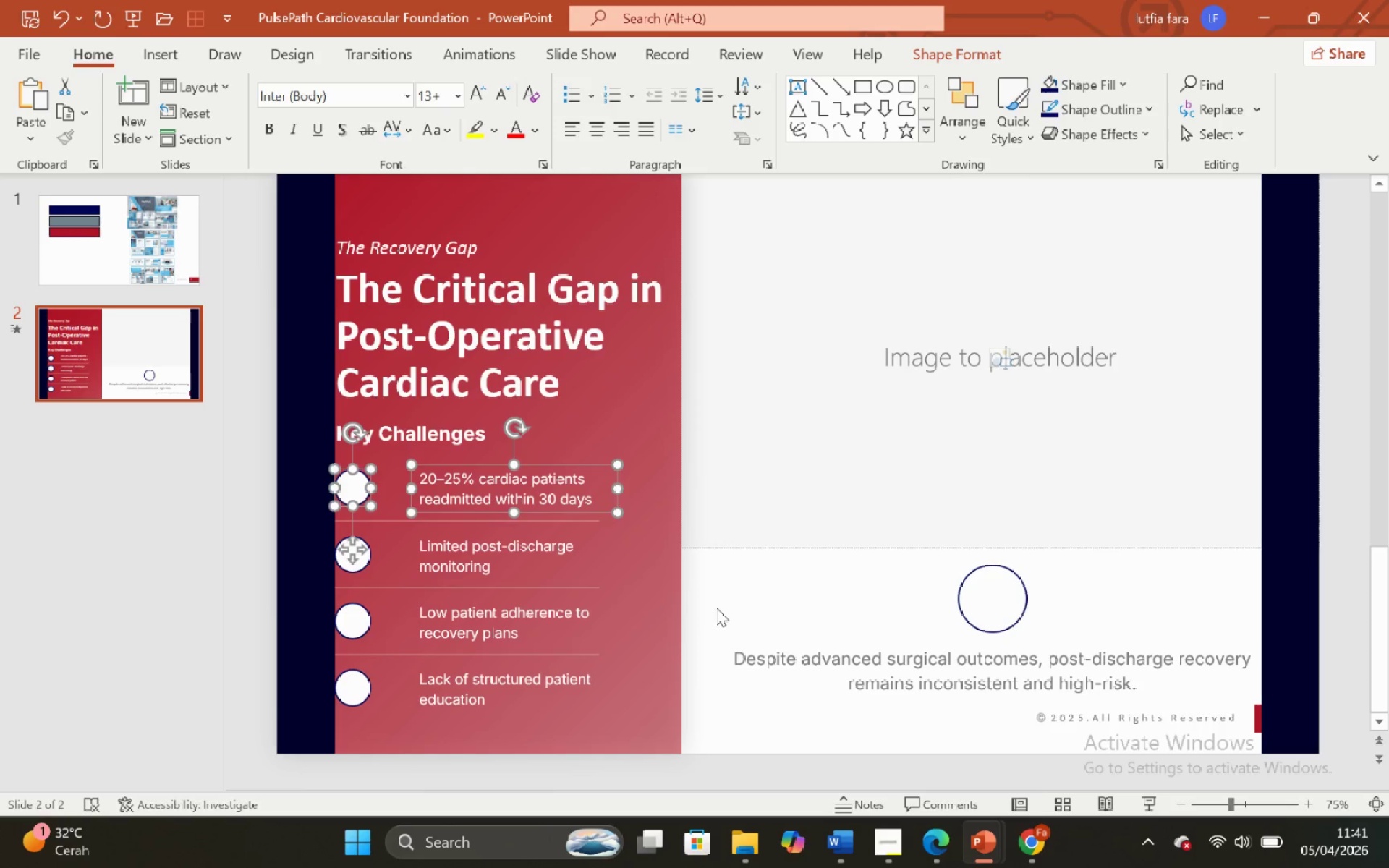 
left_click([716, 608])
 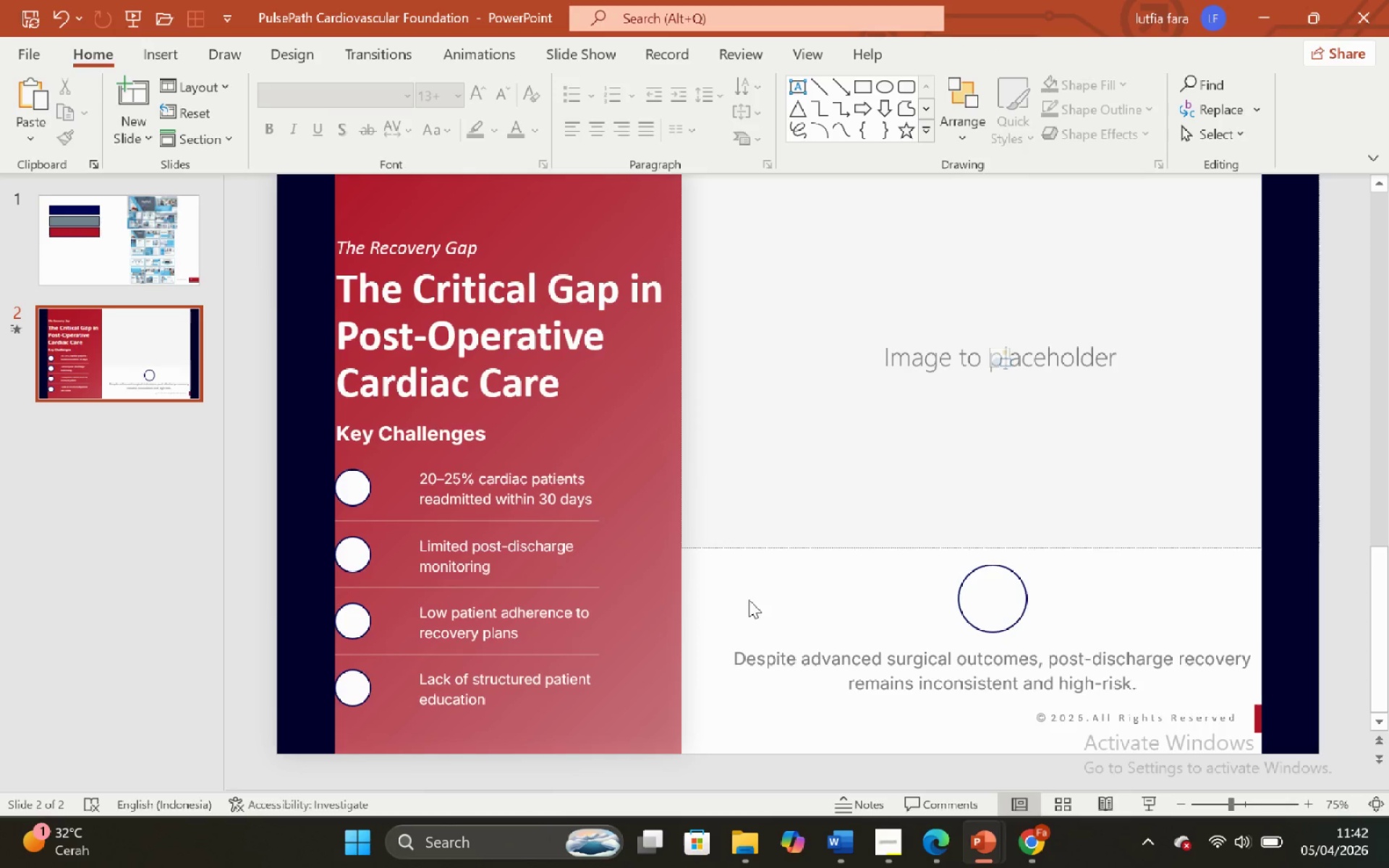 
left_click([872, 684])
 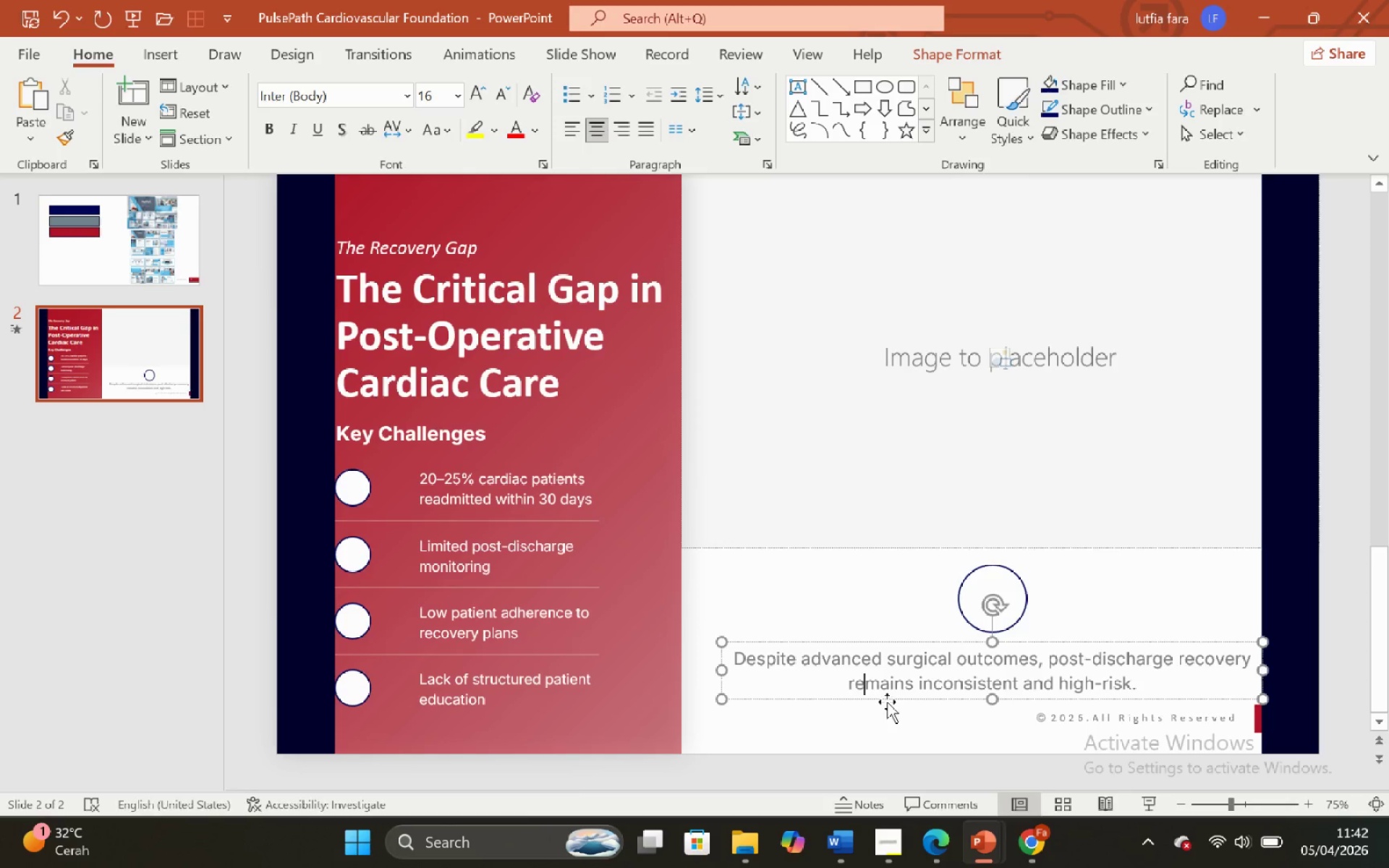 
left_click([887, 702])
 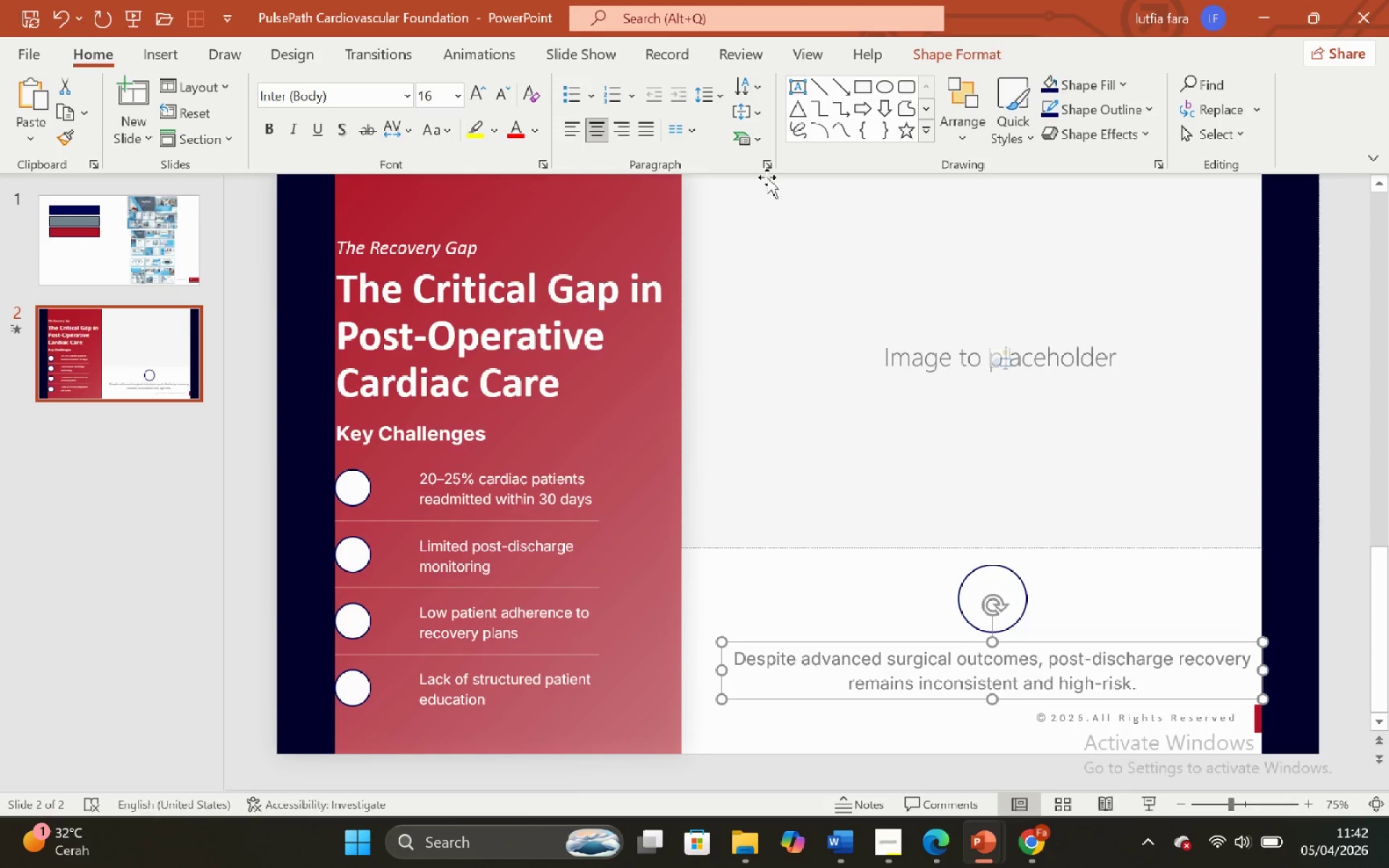 
left_click([767, 168])
 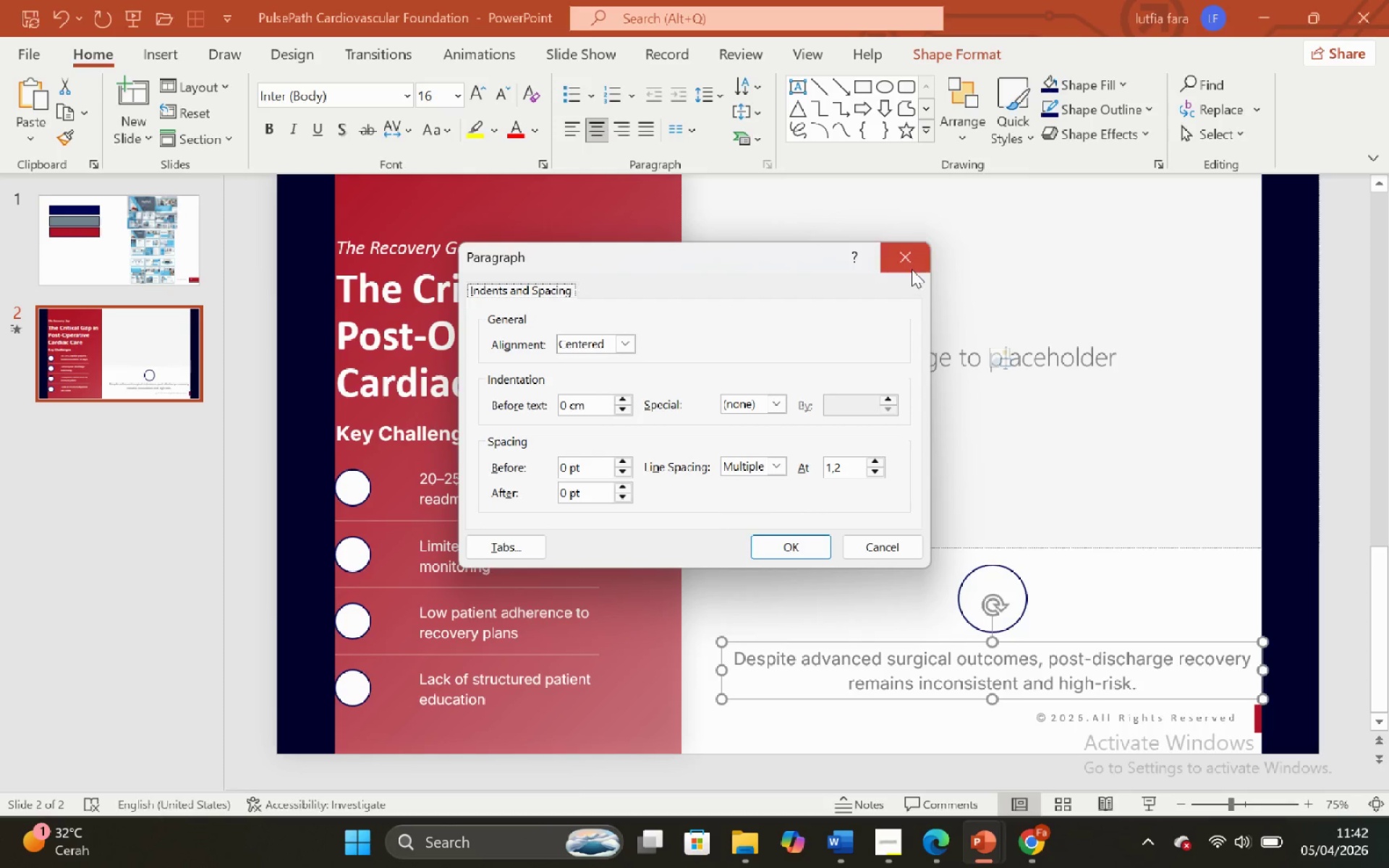 
left_click([906, 259])
 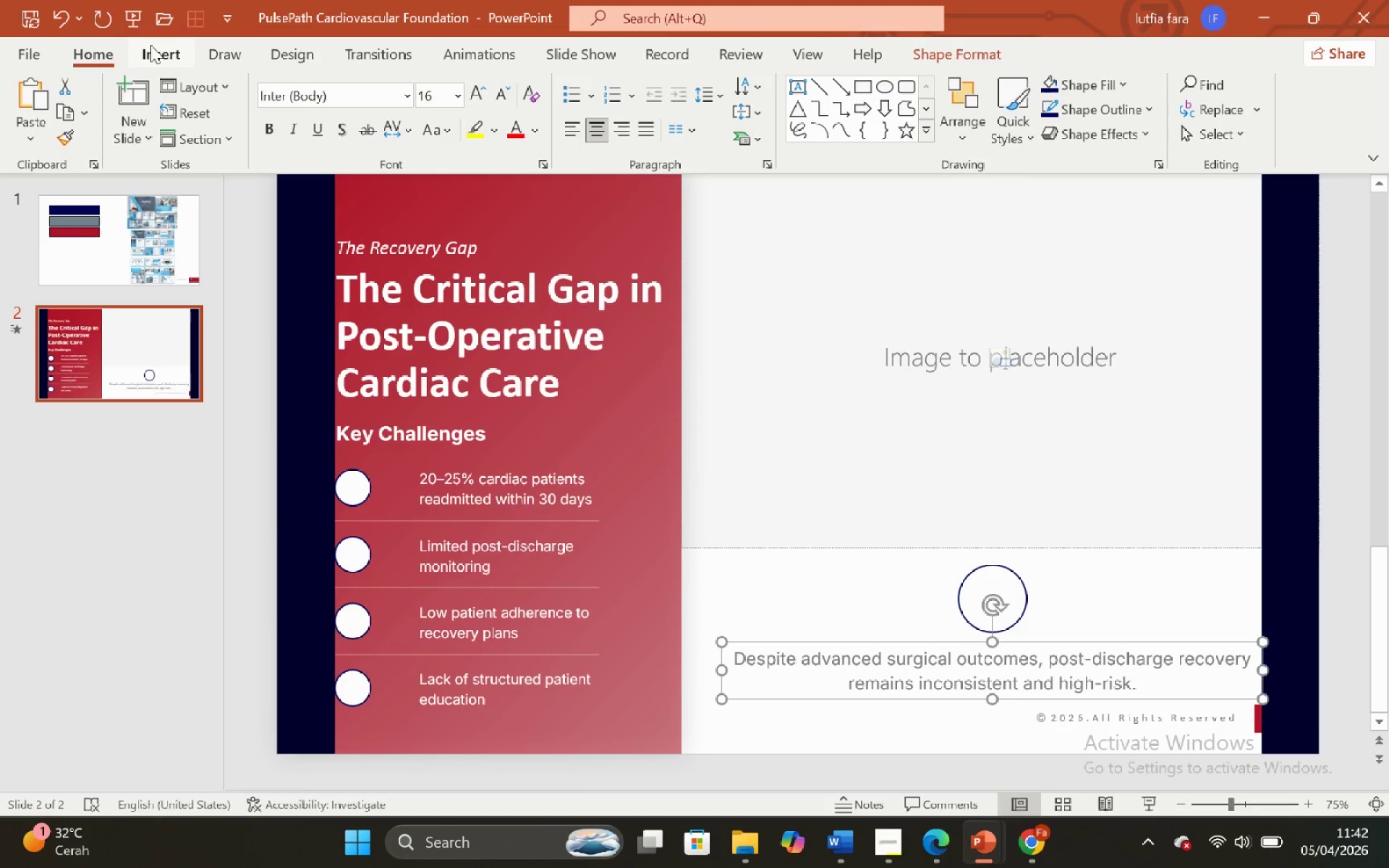 
wait(6.22)
 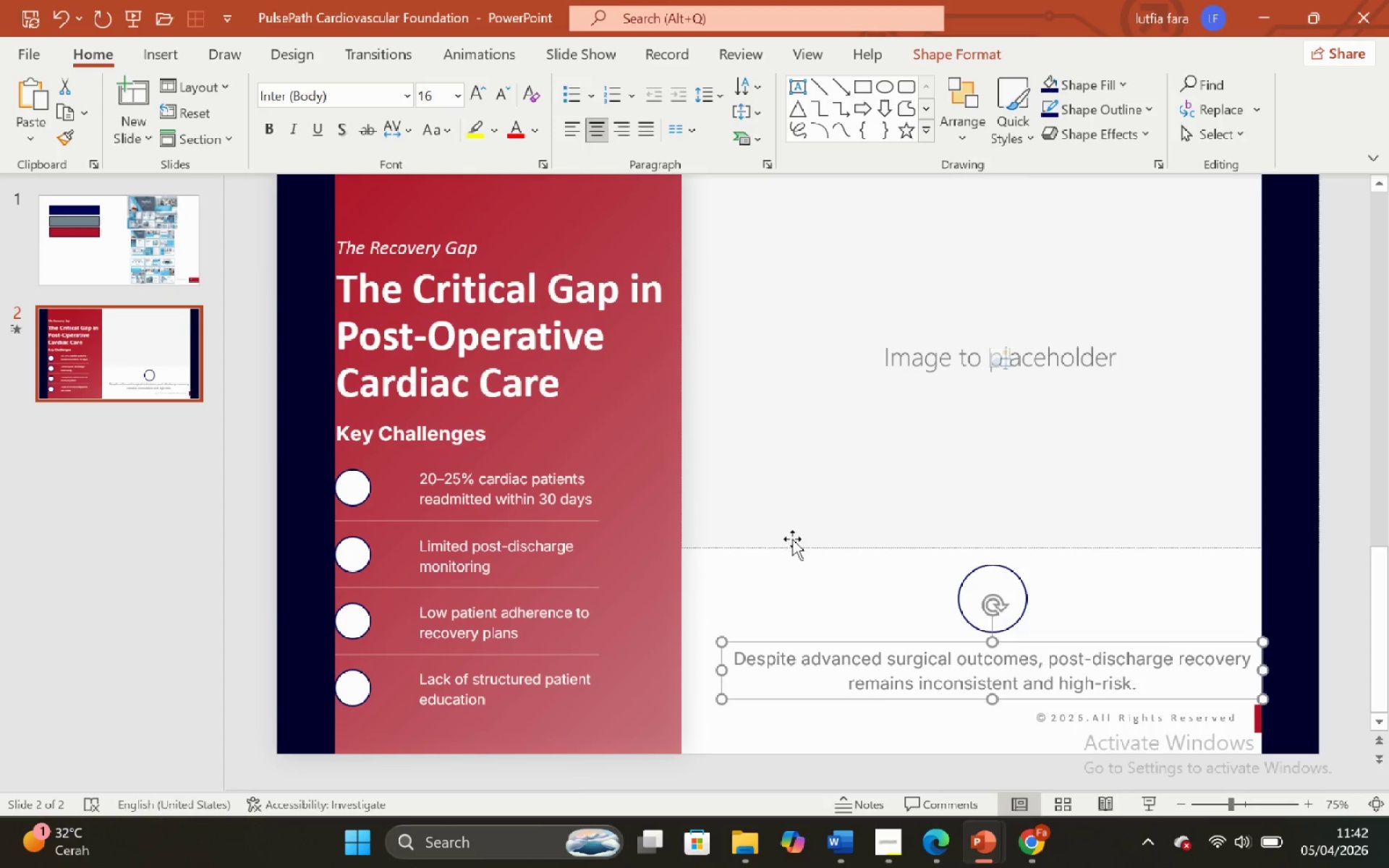 
left_click([539, 127])
 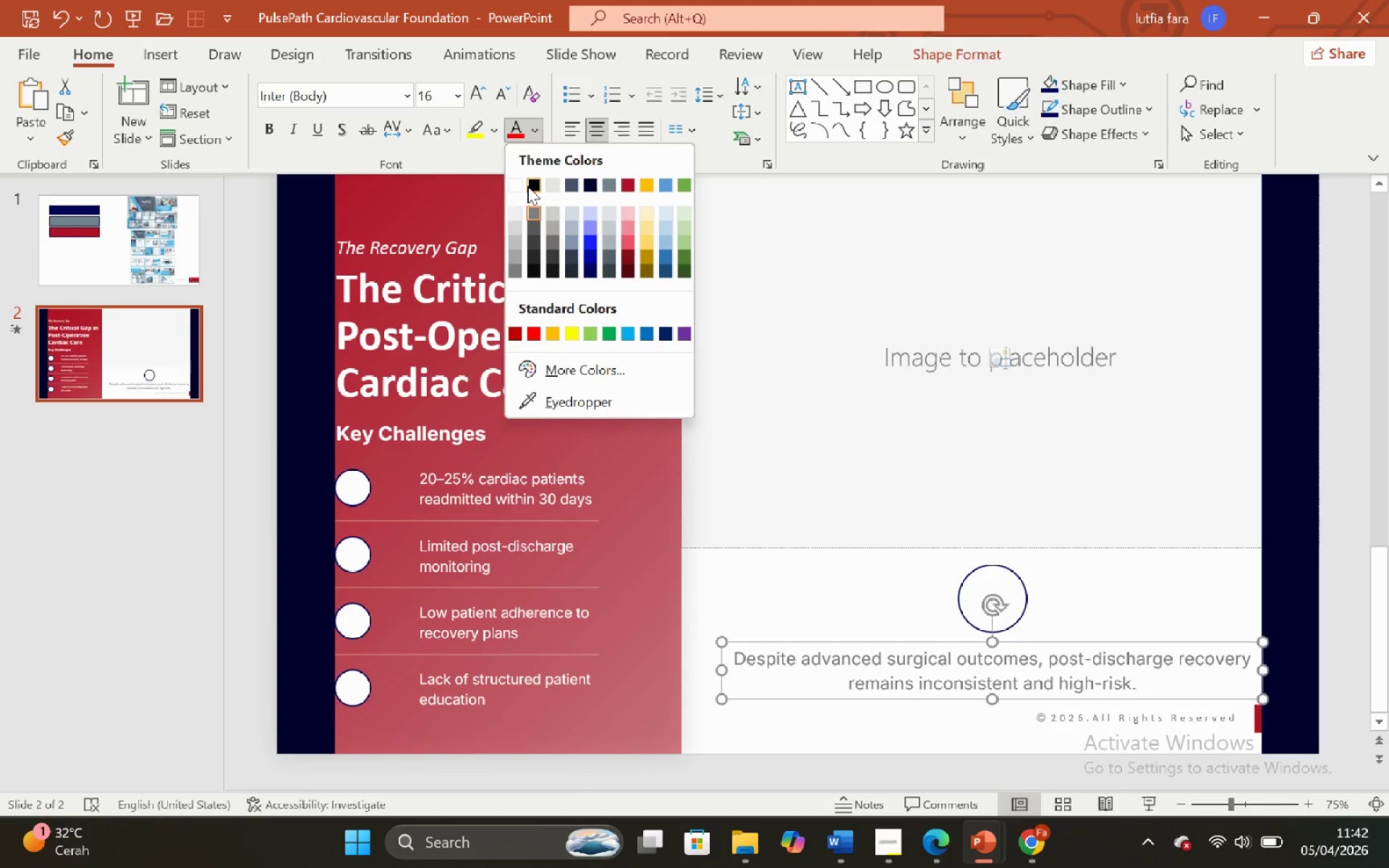 
left_click([531, 186])
 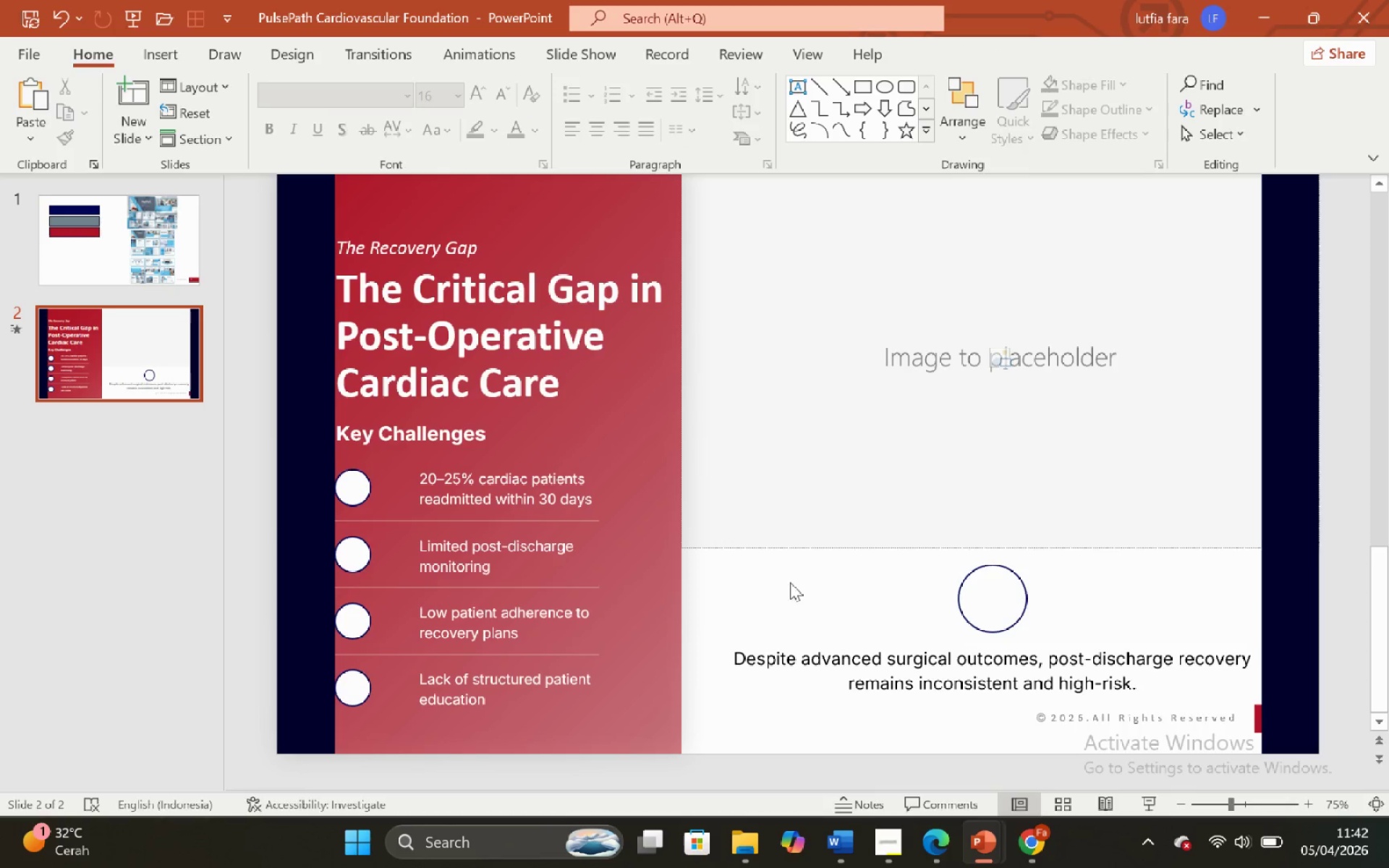 
left_click([496, 324])
 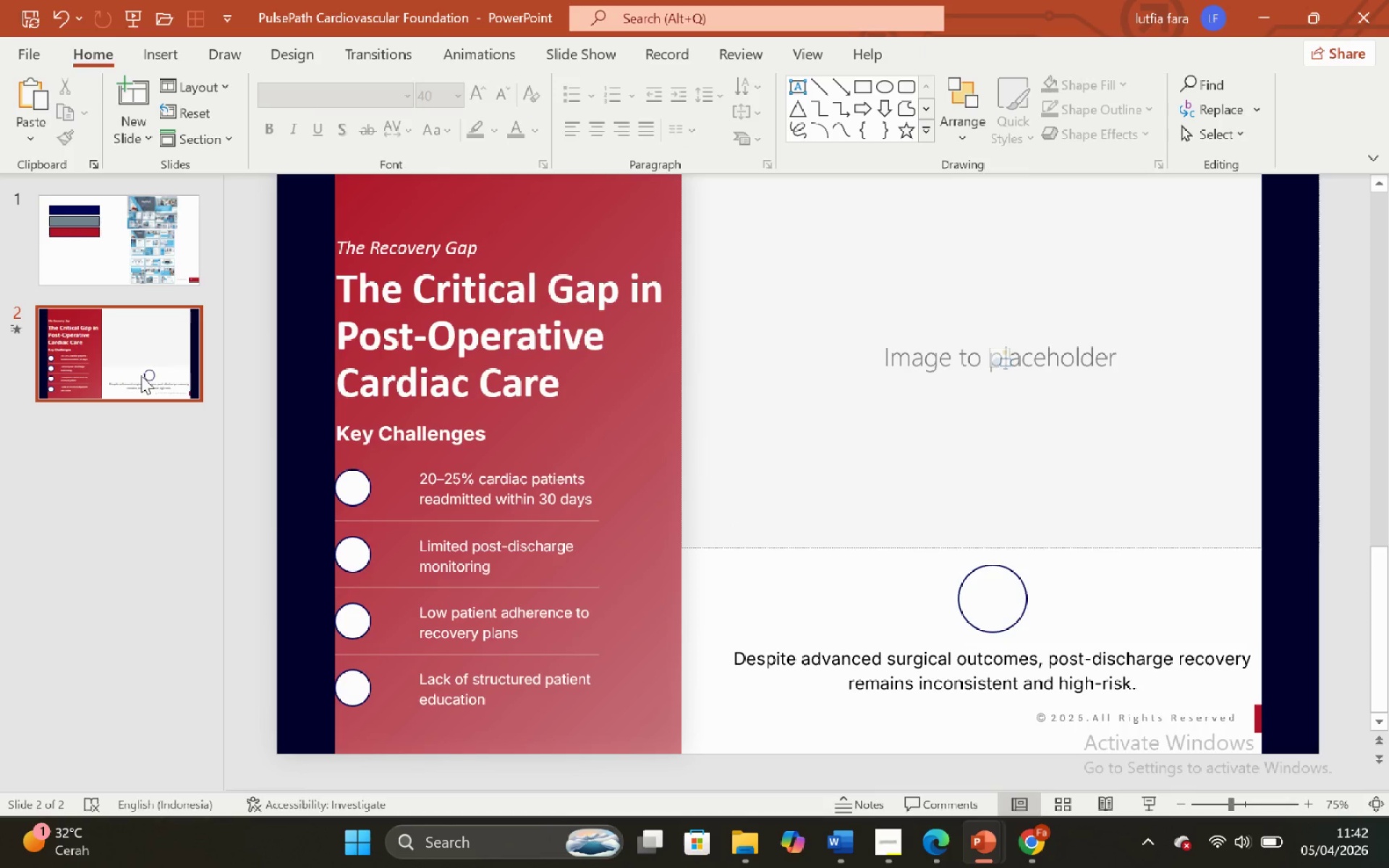 
double_click([137, 375])
 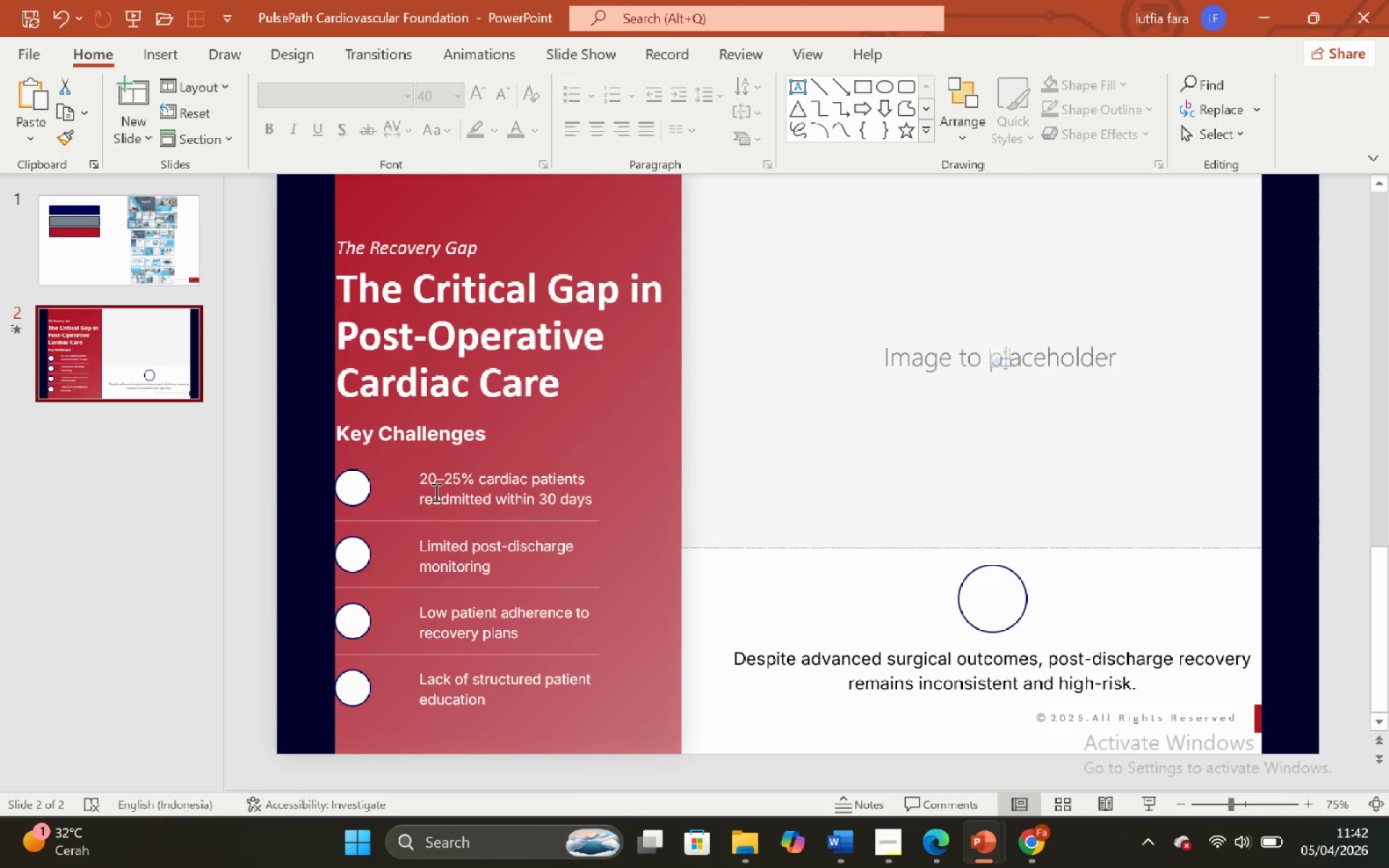 
wait(5.62)
 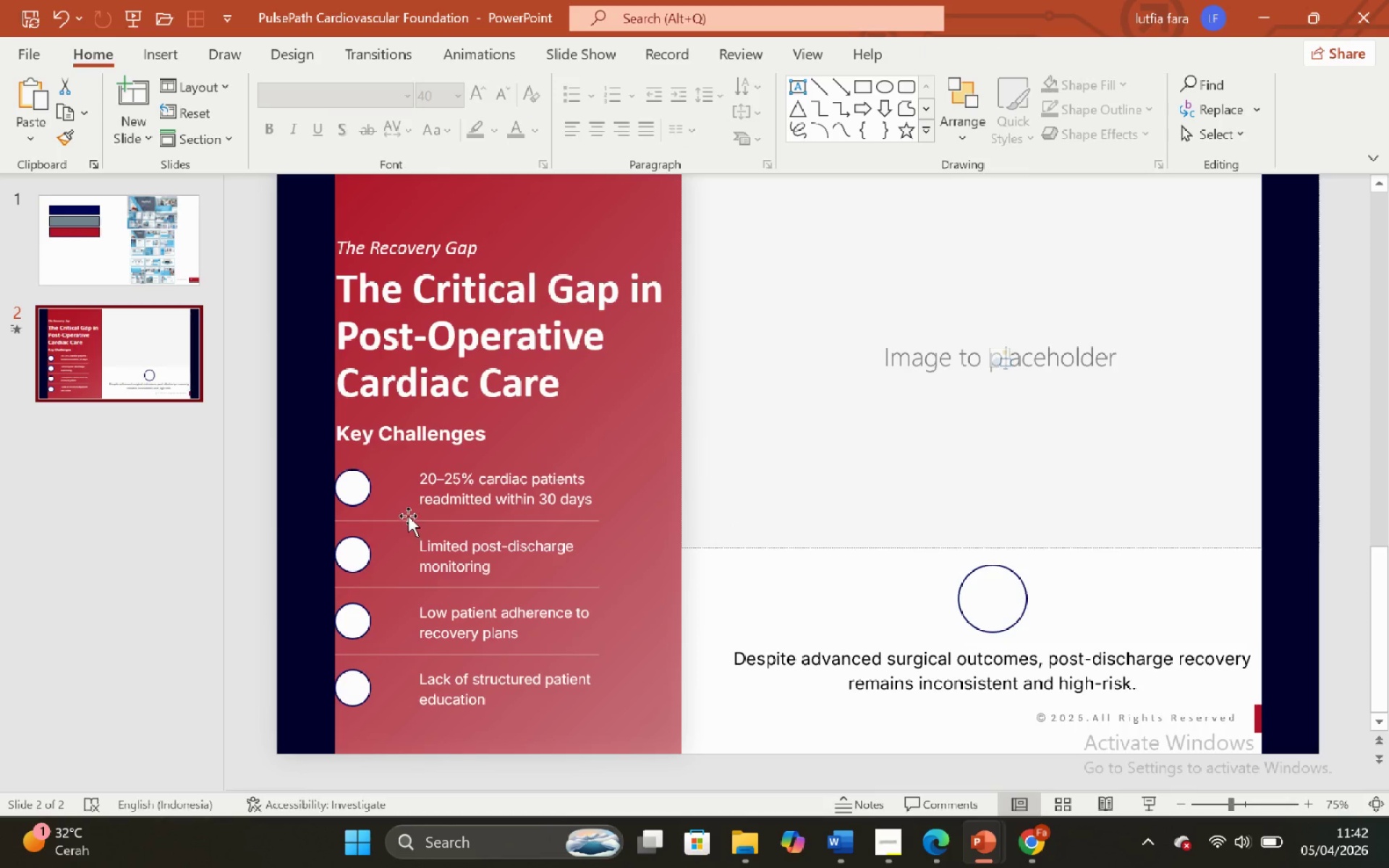 
left_click([597, 519])
 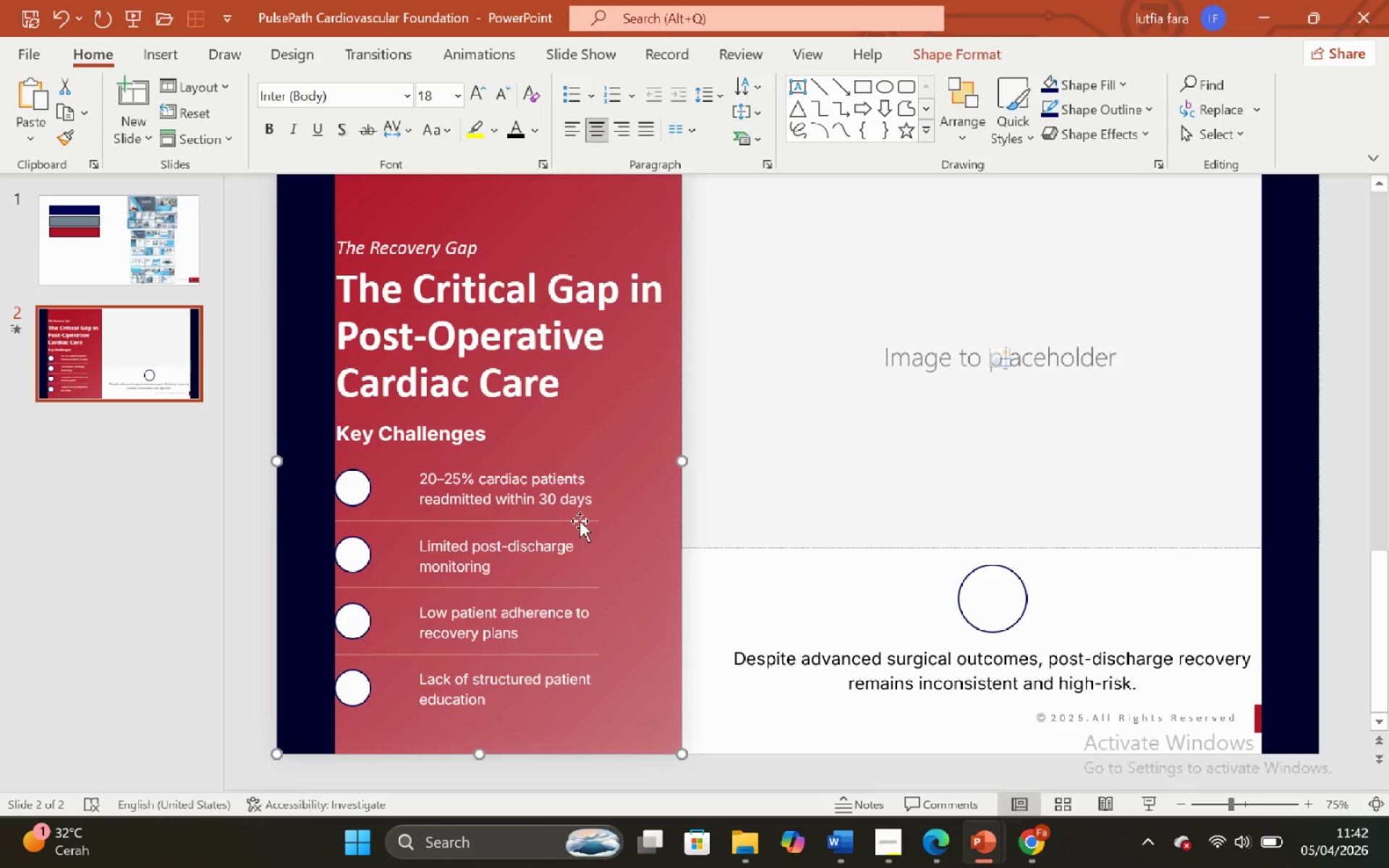 
left_click([579, 521])
 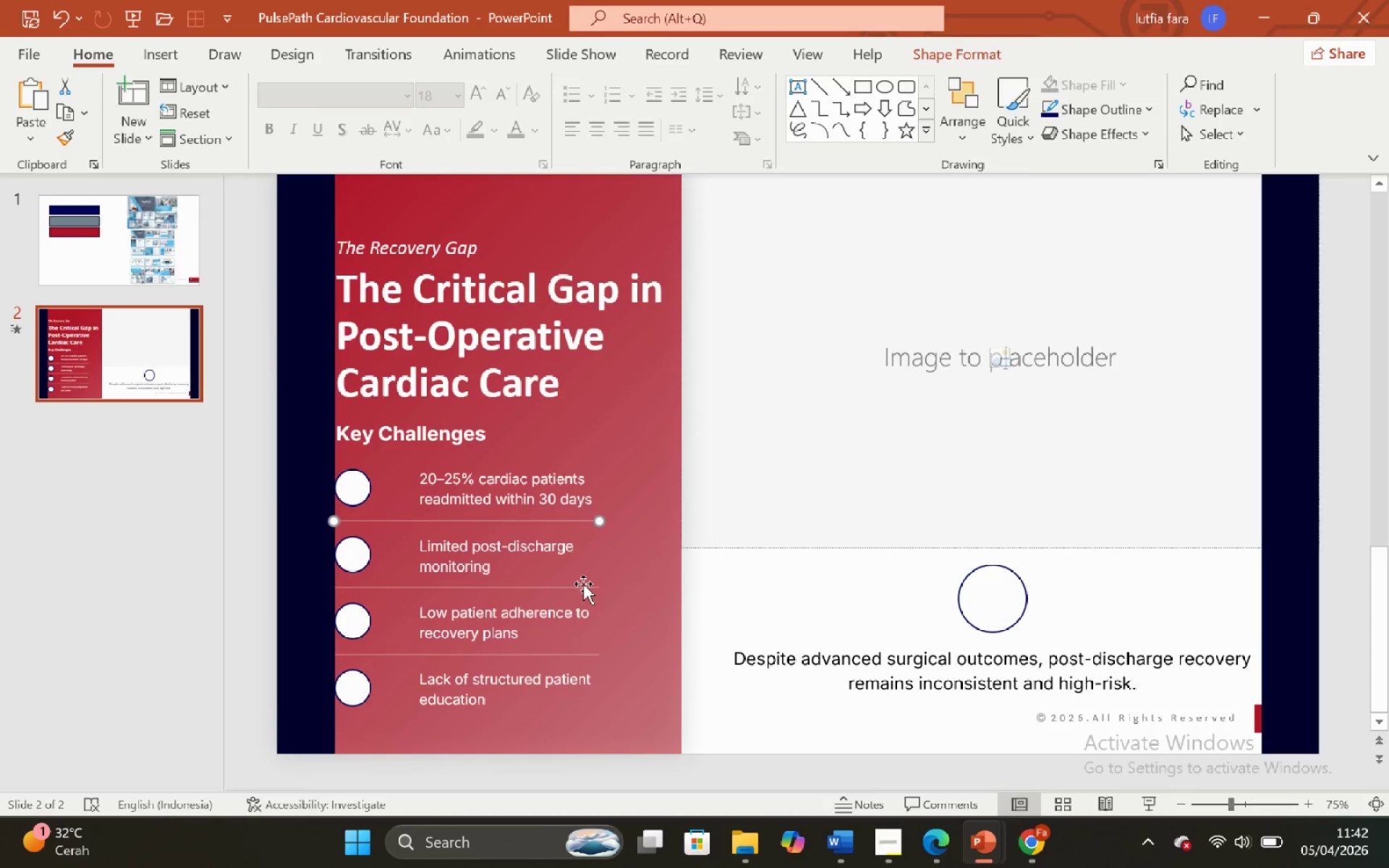 
hold_key(key=ShiftLeft, duration=0.67)
left_click([583, 584])
 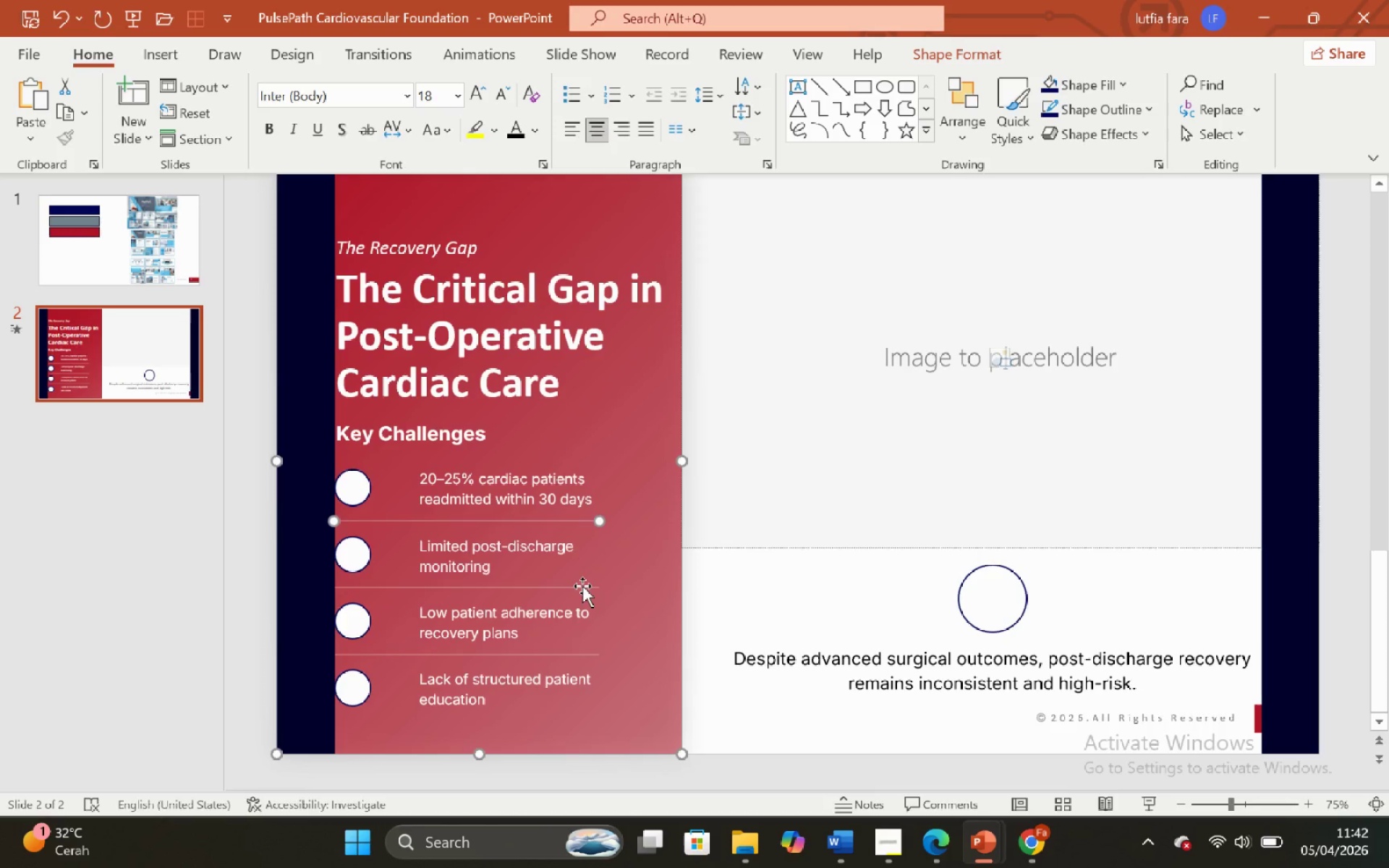 
left_click([582, 586])
 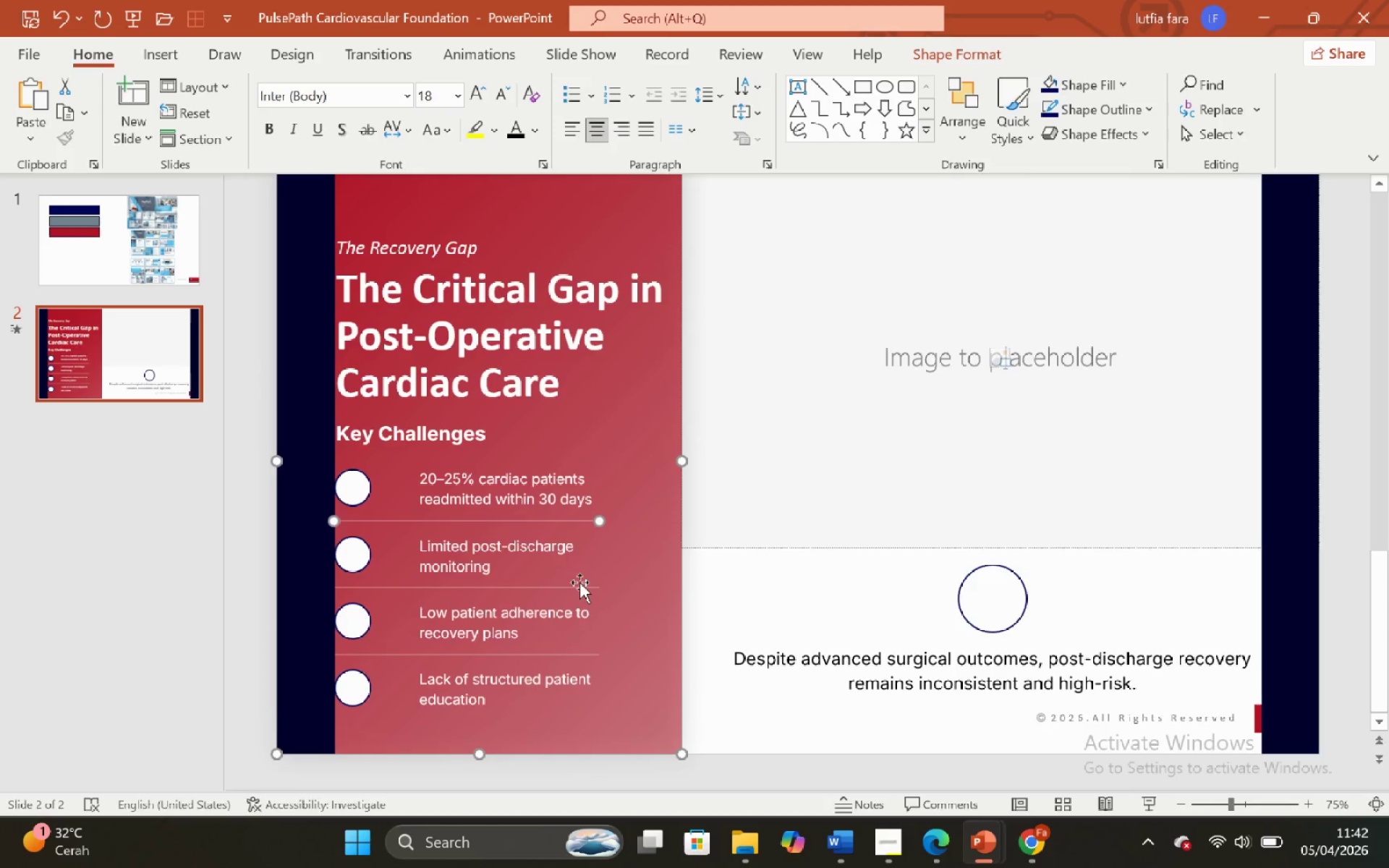 
hold_key(key=ShiftLeft, duration=0.56)
hold_key(key=ControlLeft, duration=0.56)
scroll: coordinate [579, 582], scroll_direction: up, amount: 3.0
 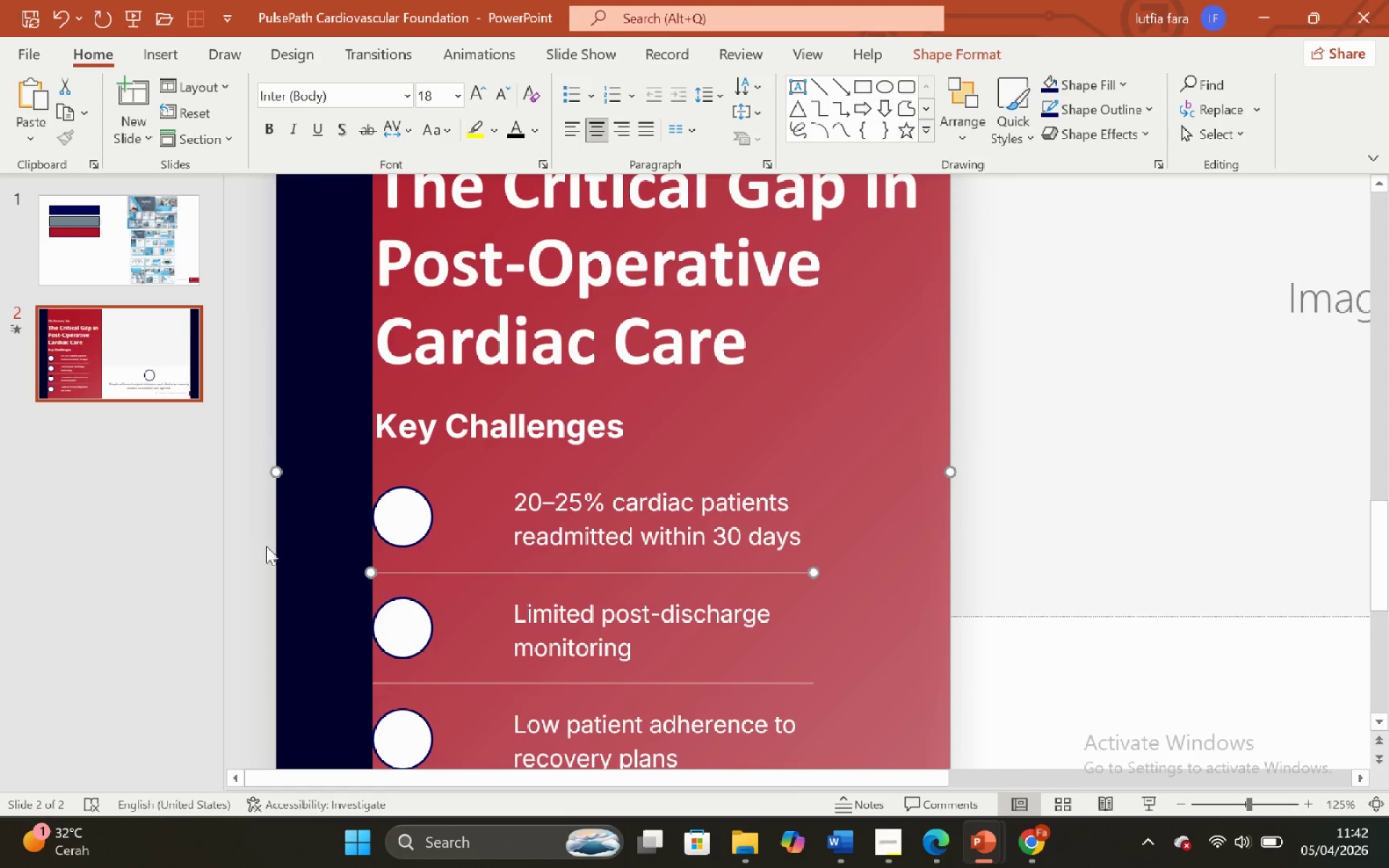 
left_click([261, 542])
 